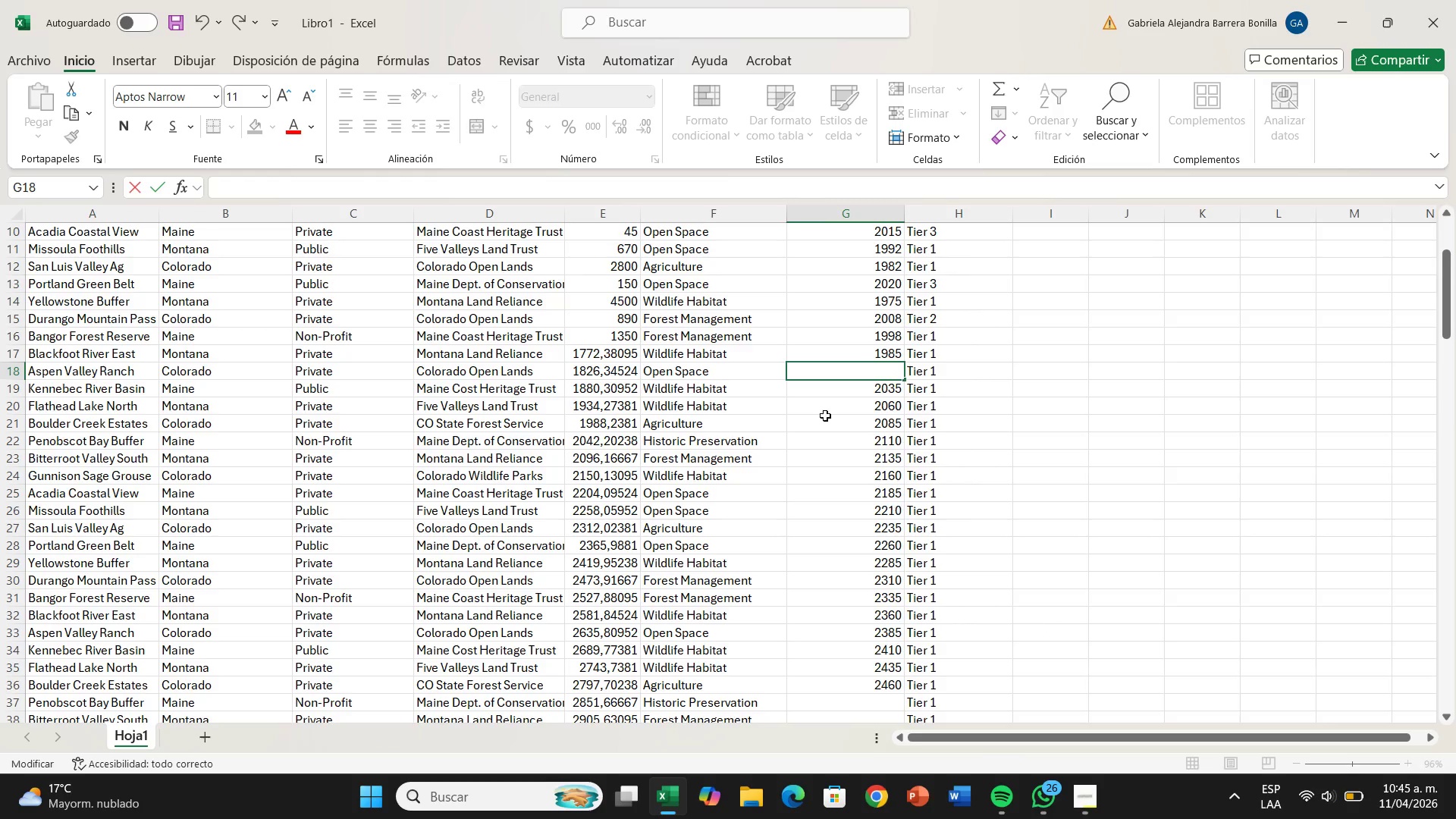 
scroll: coordinate [862, 410], scroll_direction: up, amount: 4.0
 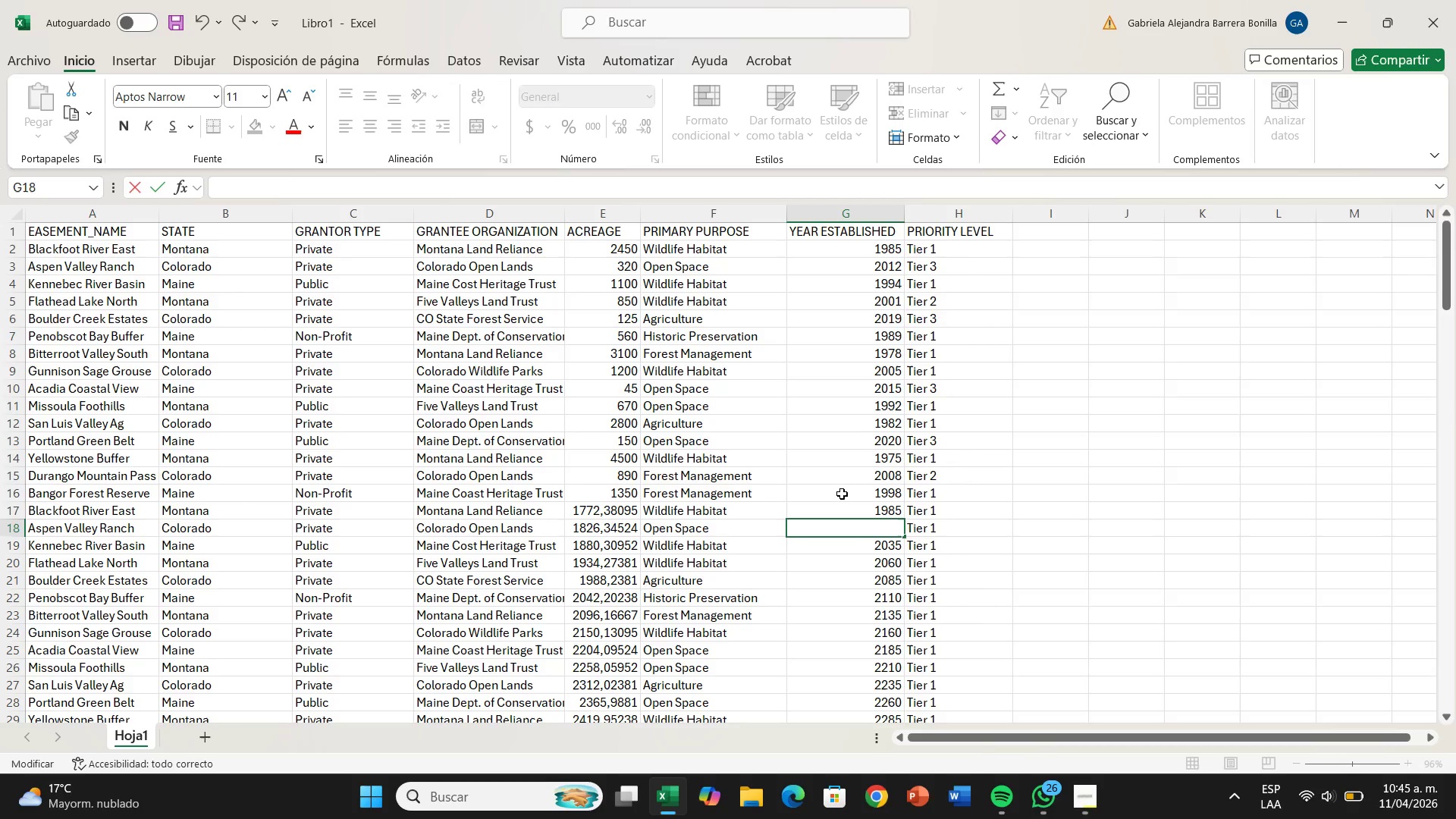 
type(2012)
 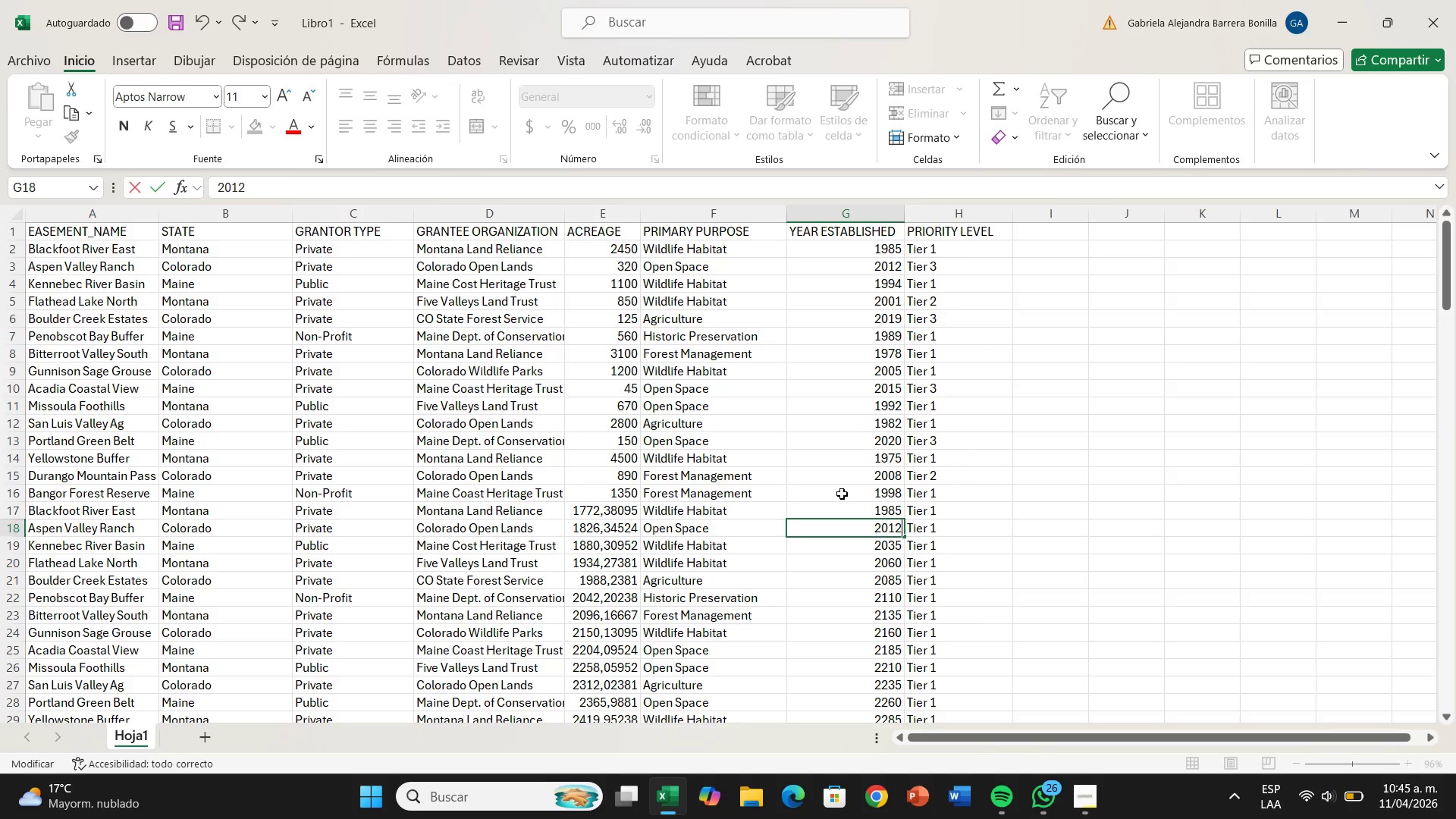 
key(Enter)
 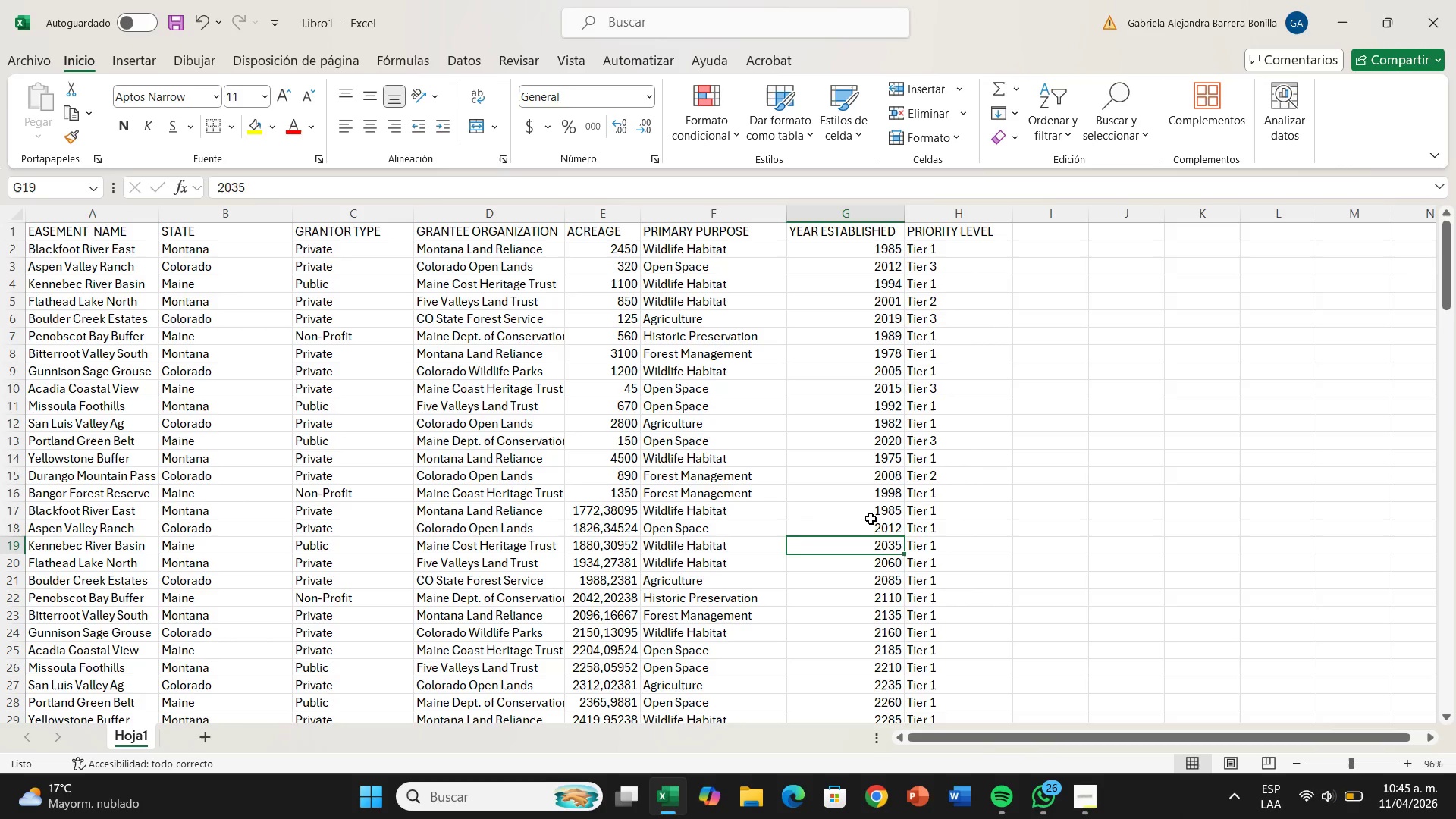 
left_click_drag(start_coordinate=[871, 515], to_coordinate=[876, 525])
 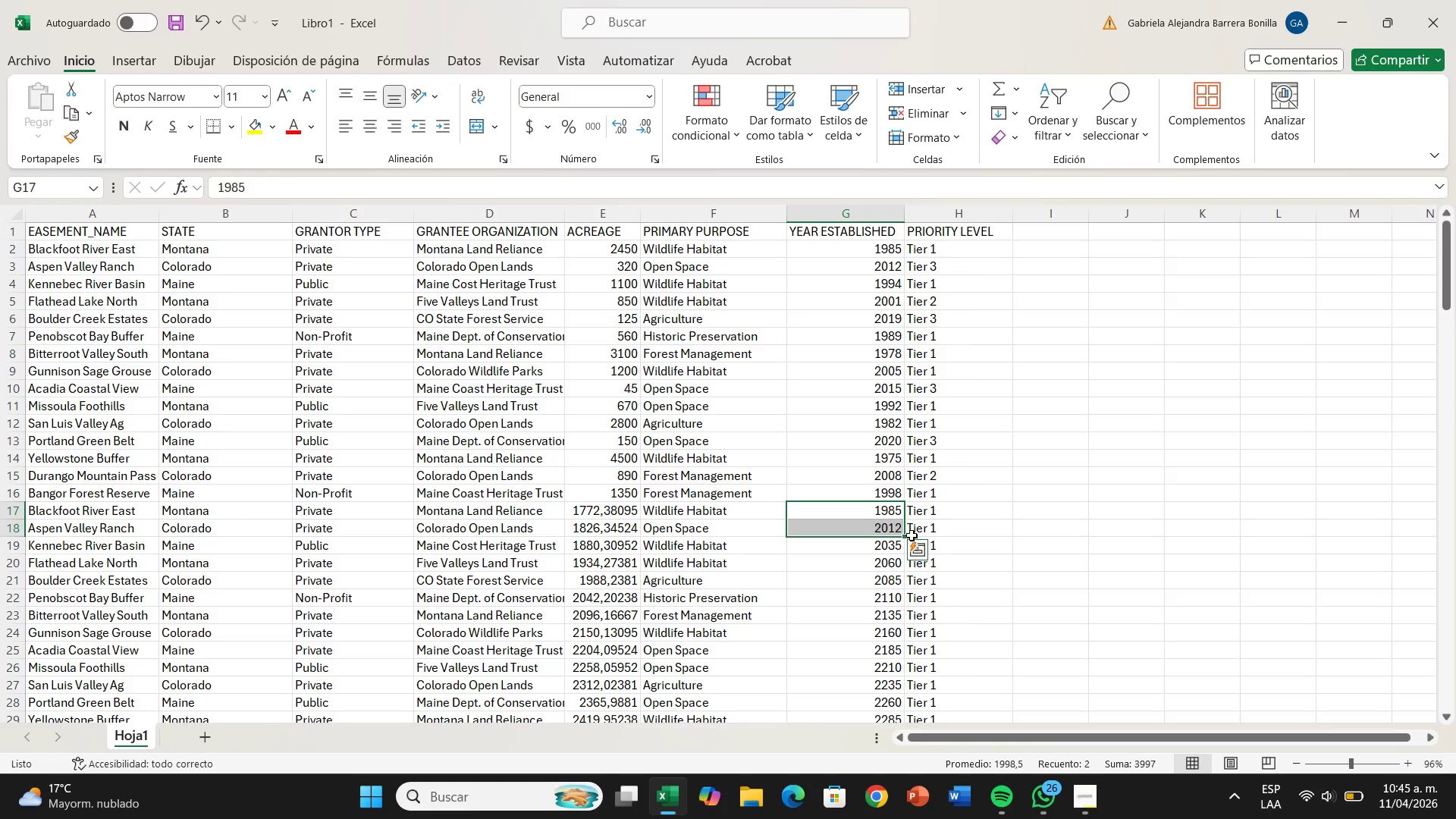 
wait(6.42)
 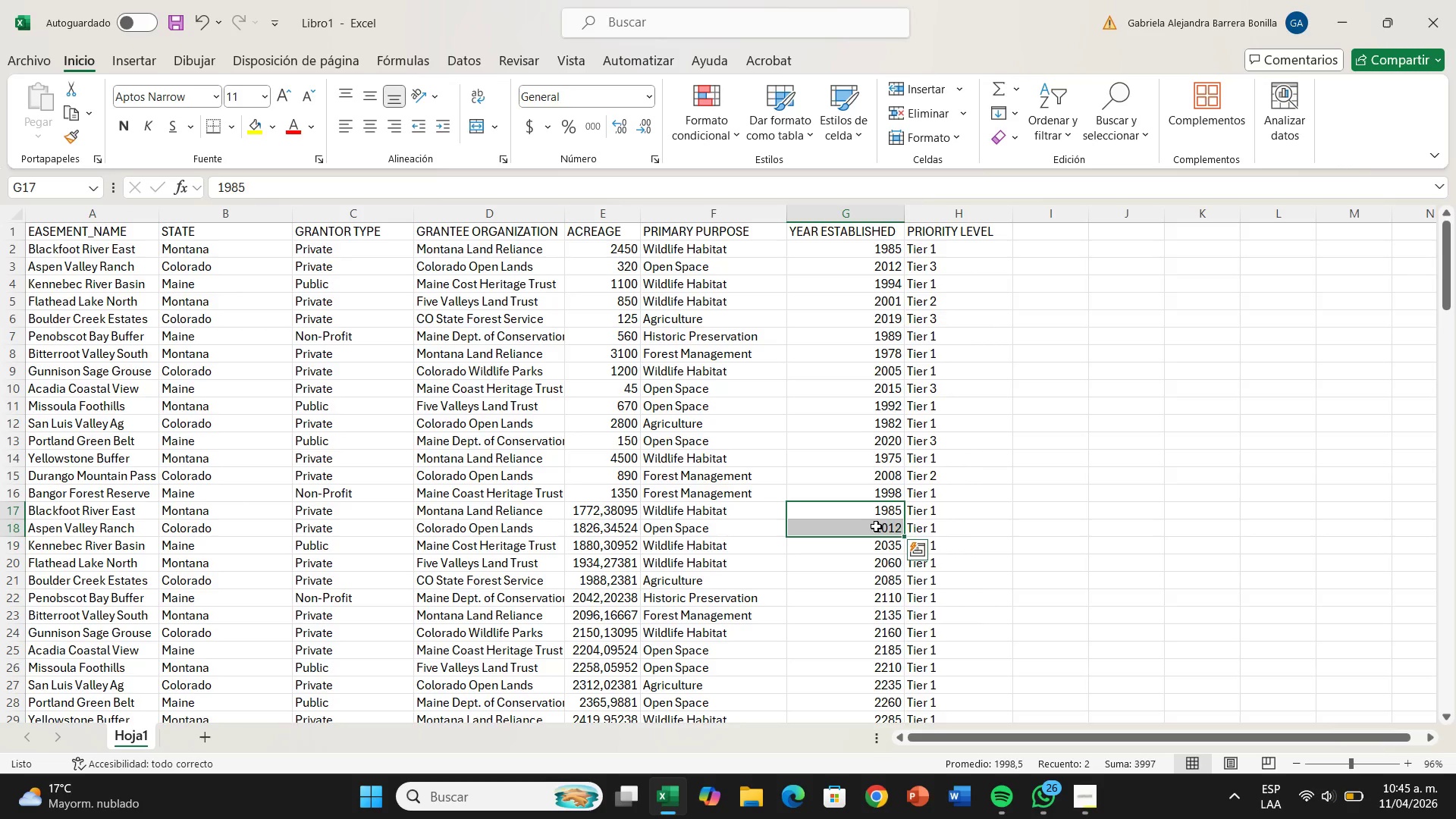 
left_click_drag(start_coordinate=[906, 536], to_coordinate=[878, 736])
 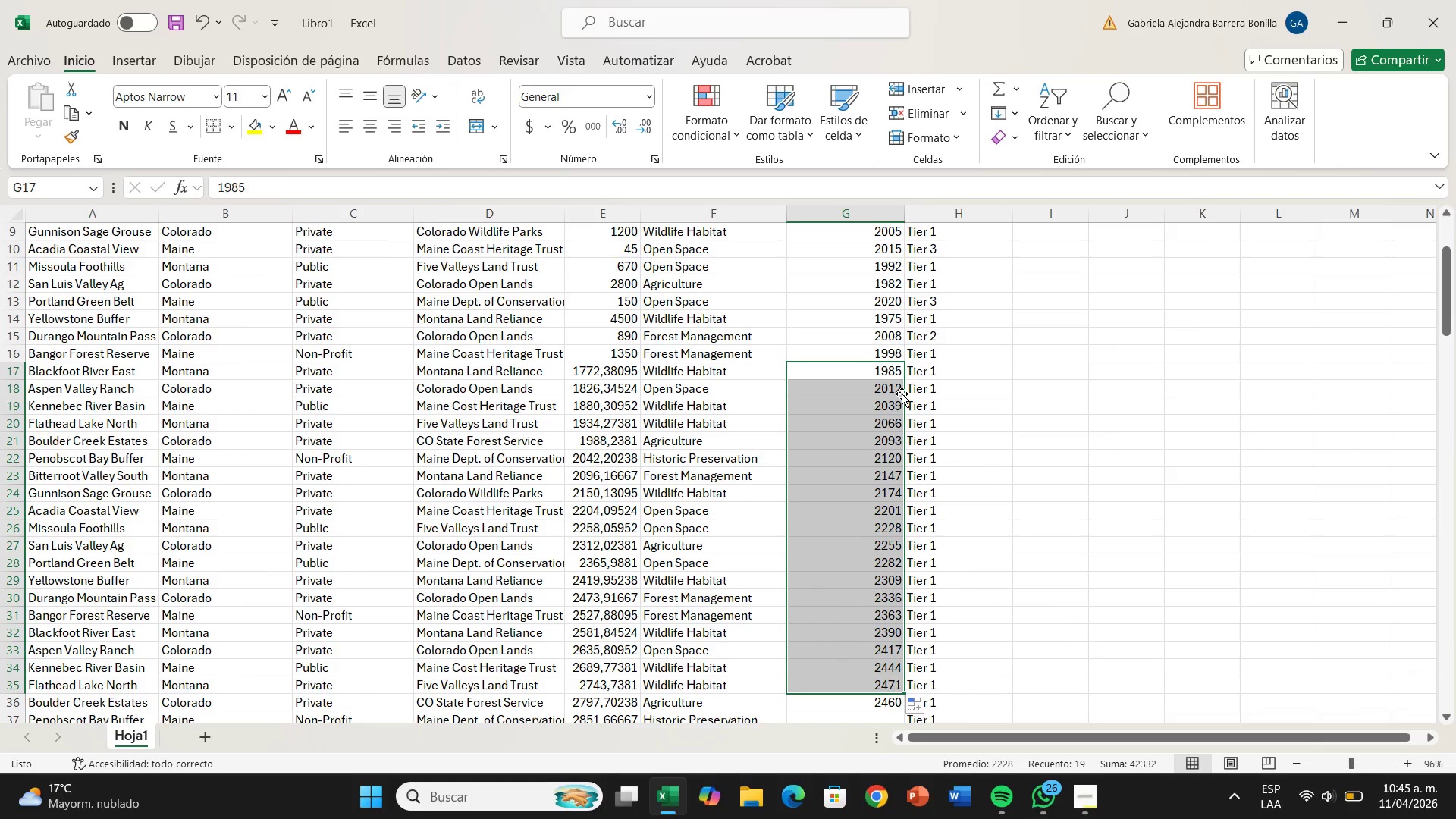 
wait(12.75)
 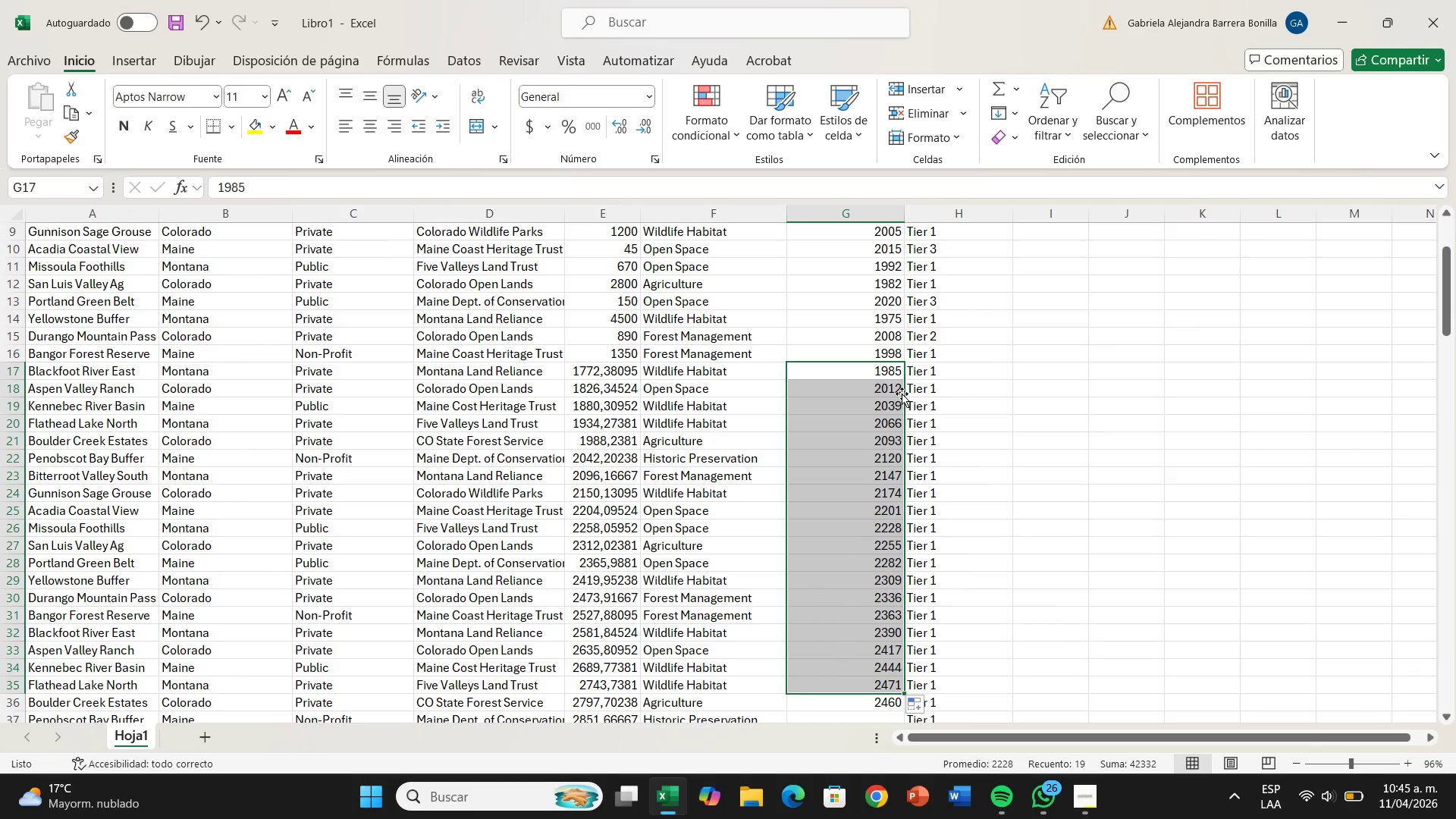 
left_click([858, 375])
 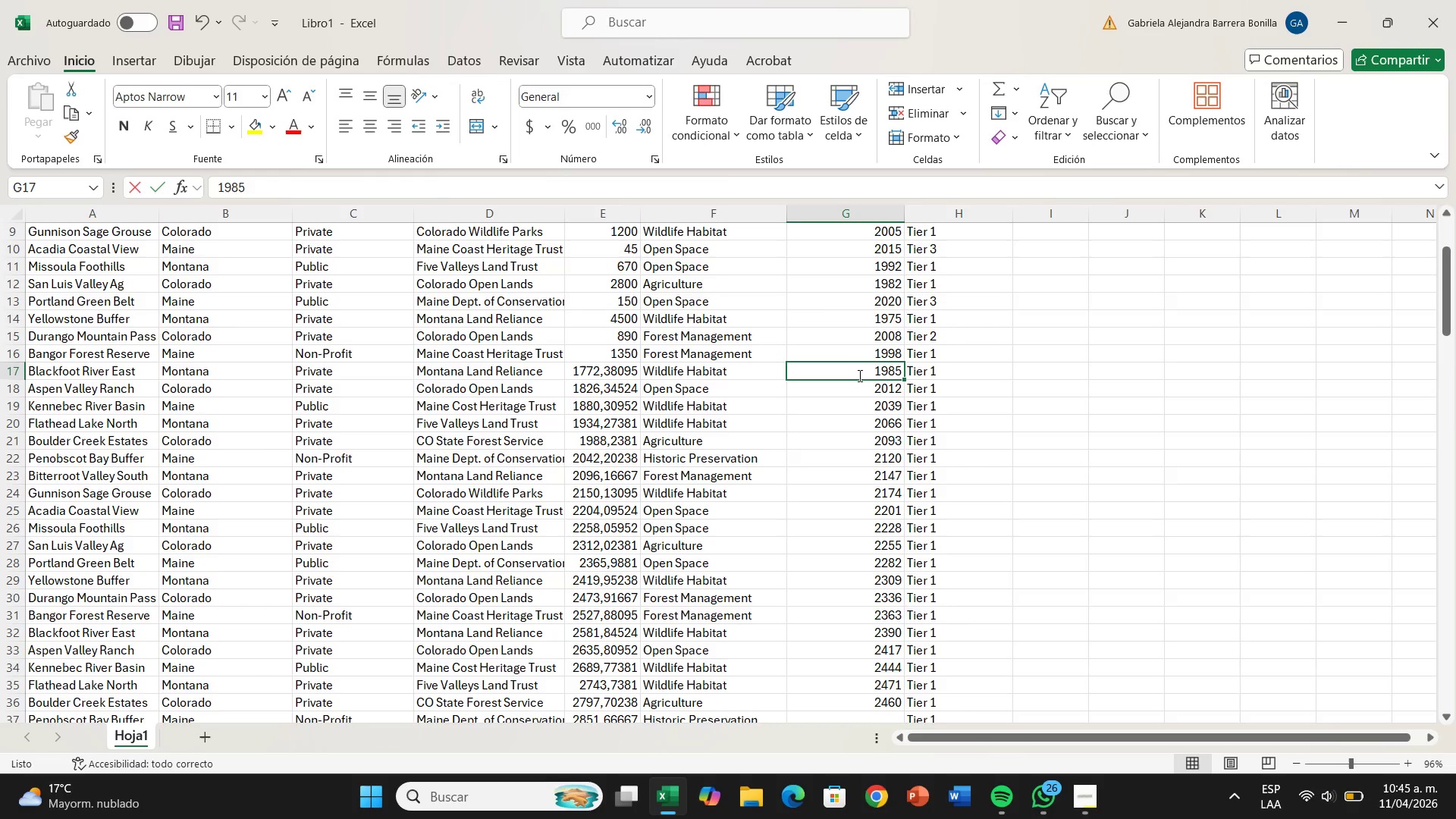 
left_click_drag(start_coordinate=[858, 375], to_coordinate=[861, 382])
 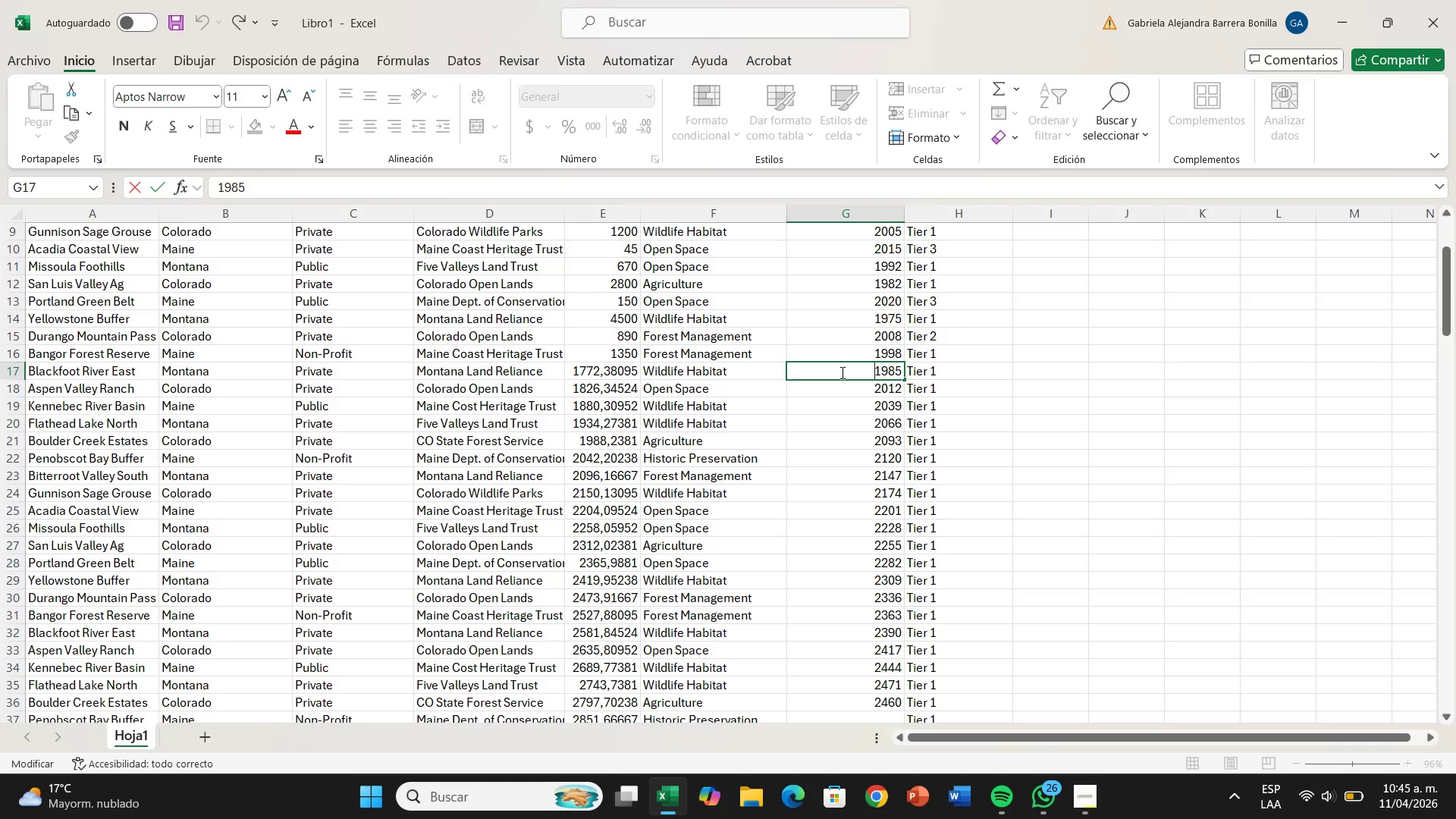 
left_click([841, 372])
 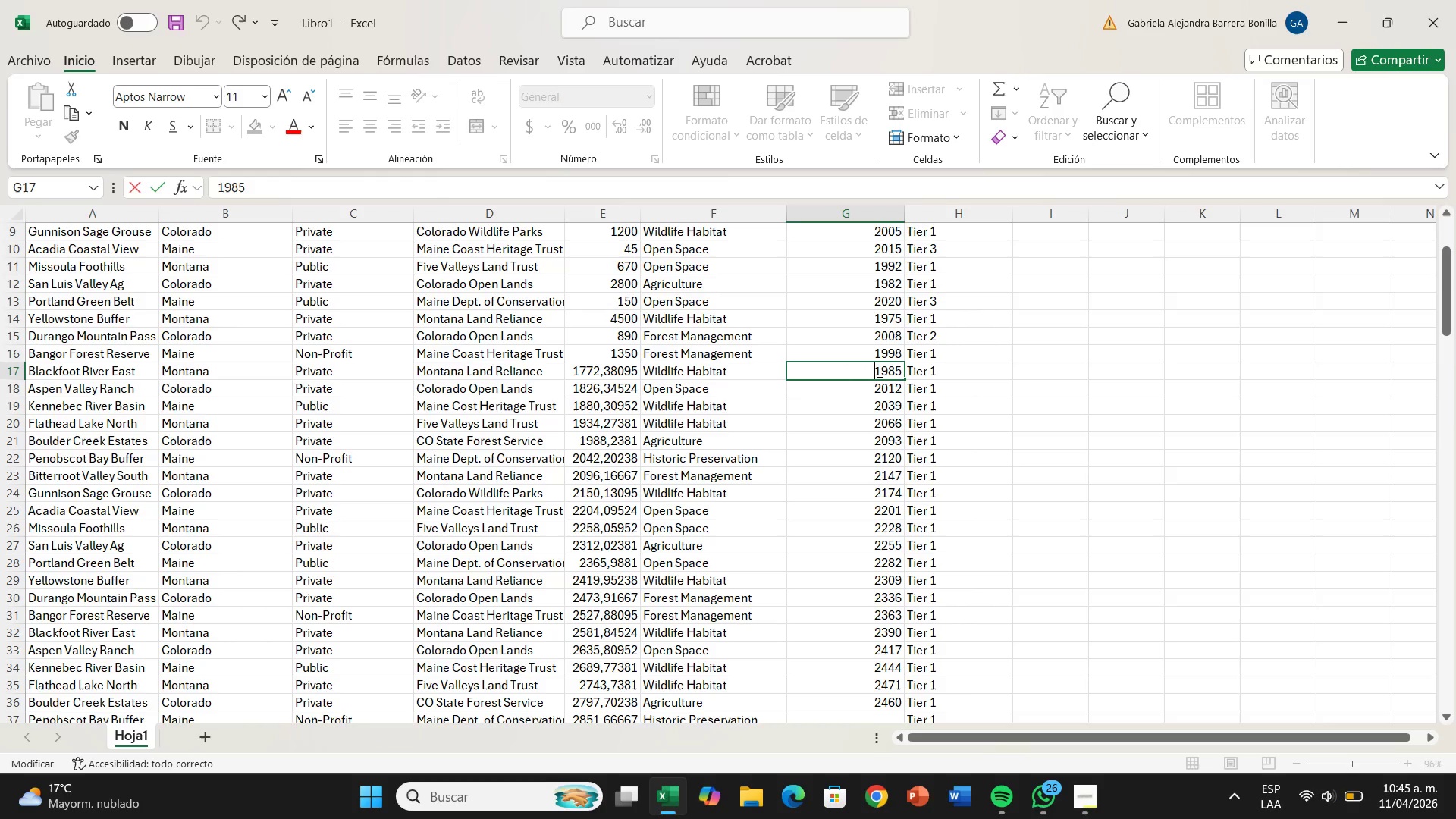 
key(Enter)
 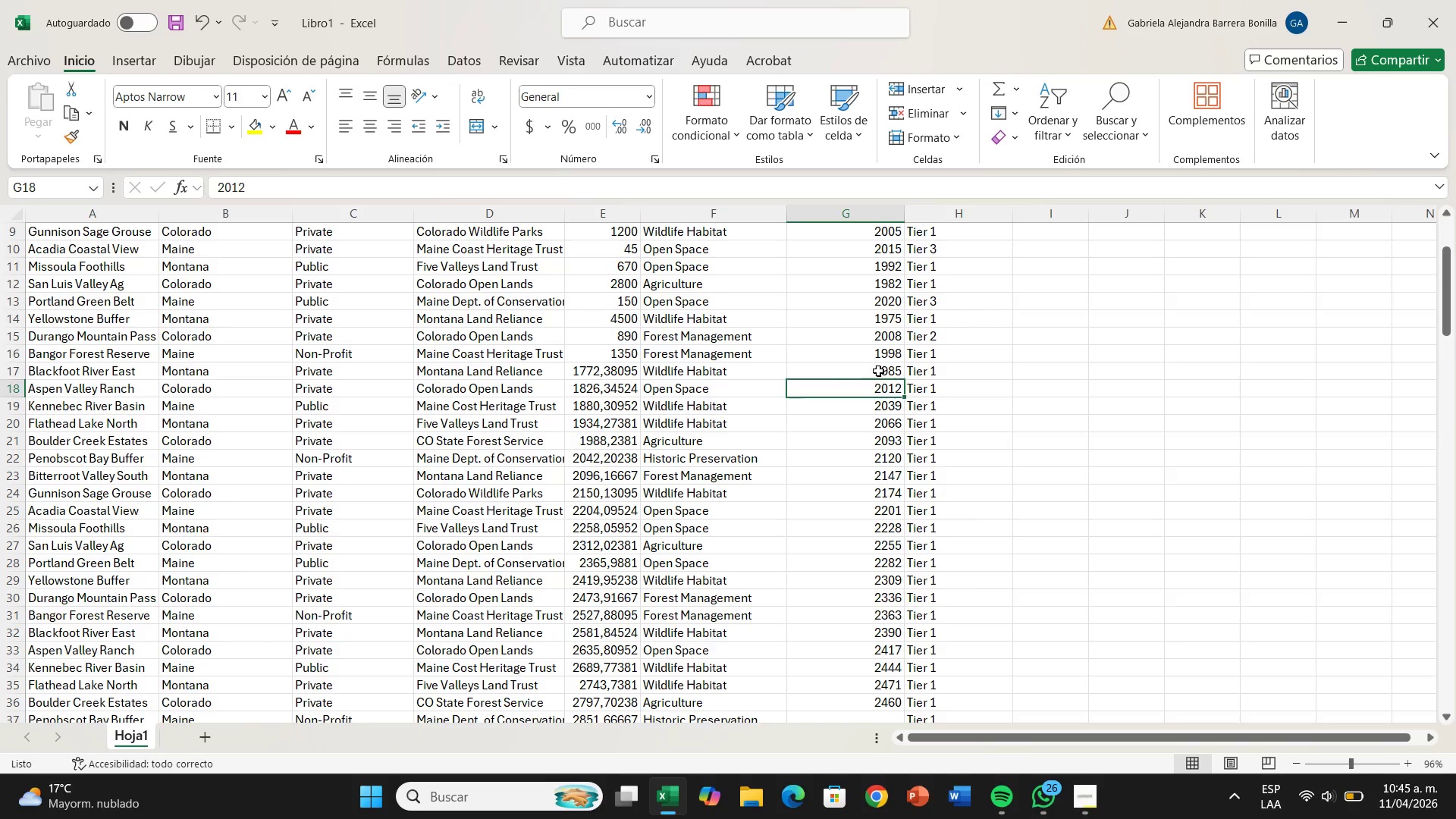 
left_click_drag(start_coordinate=[878, 371], to_coordinate=[878, 387])
 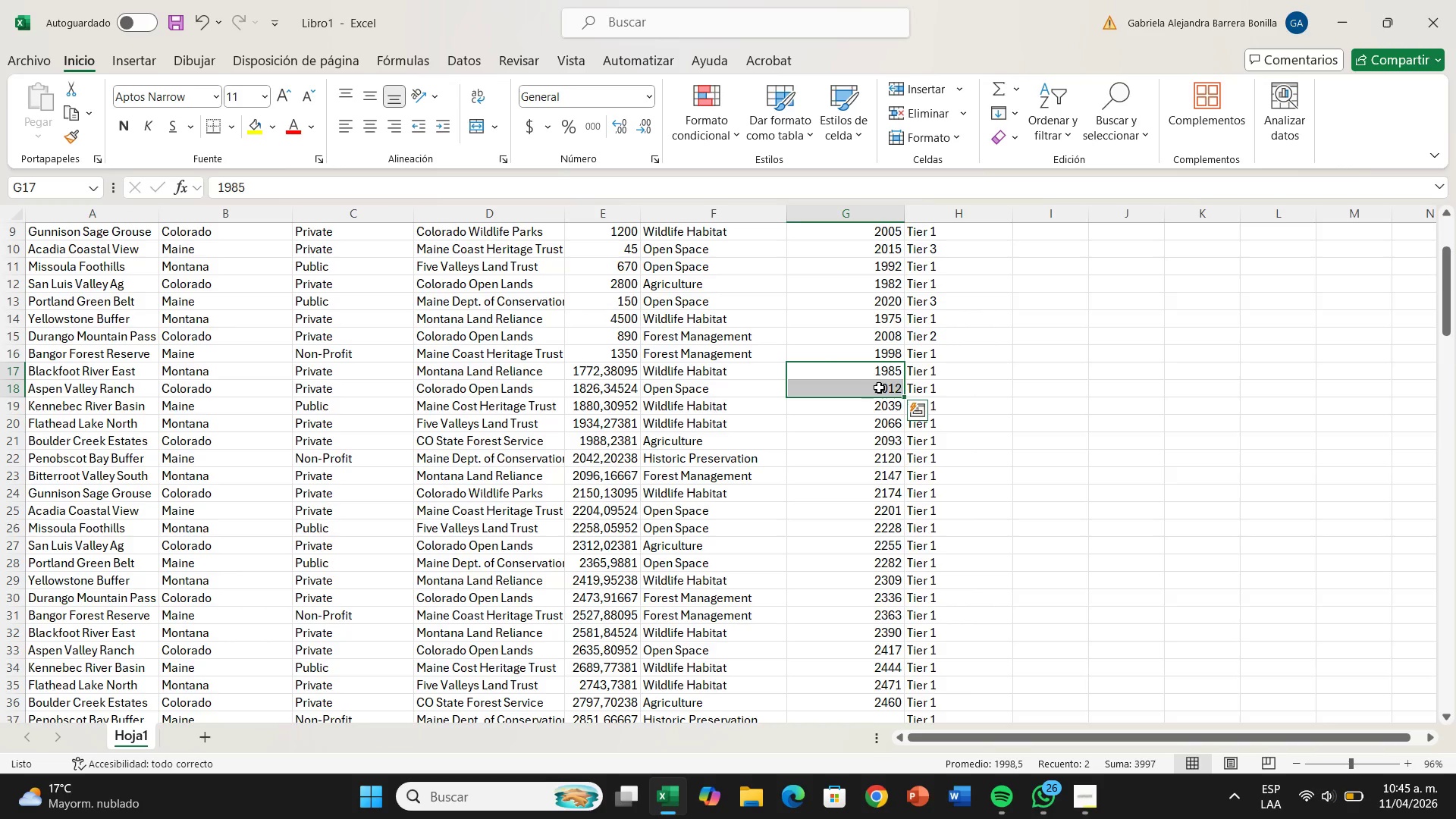 
left_click_drag(start_coordinate=[901, 397], to_coordinate=[929, 752])
 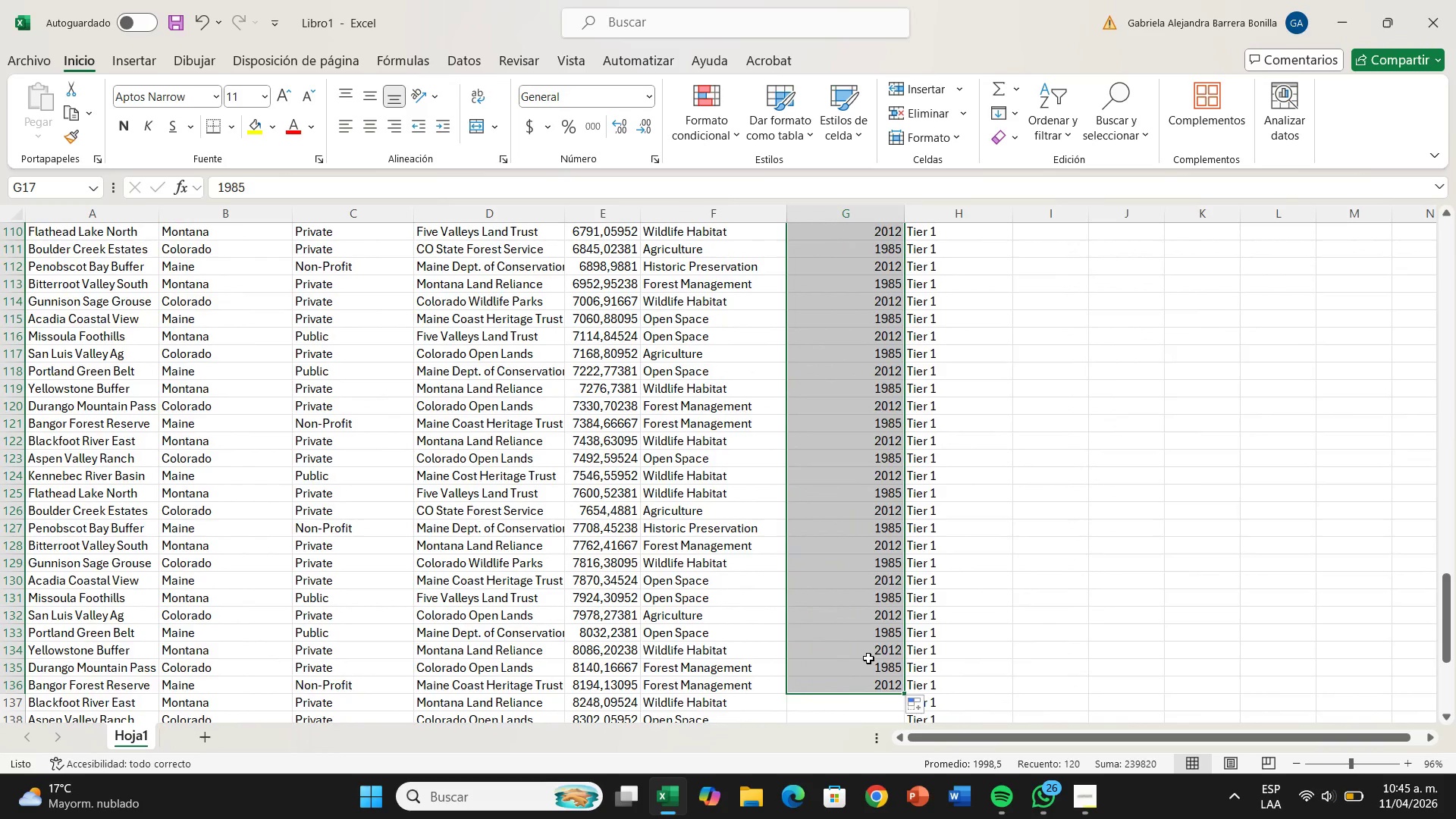 
scroll: coordinate [866, 626], scroll_direction: down, amount: 1.0
 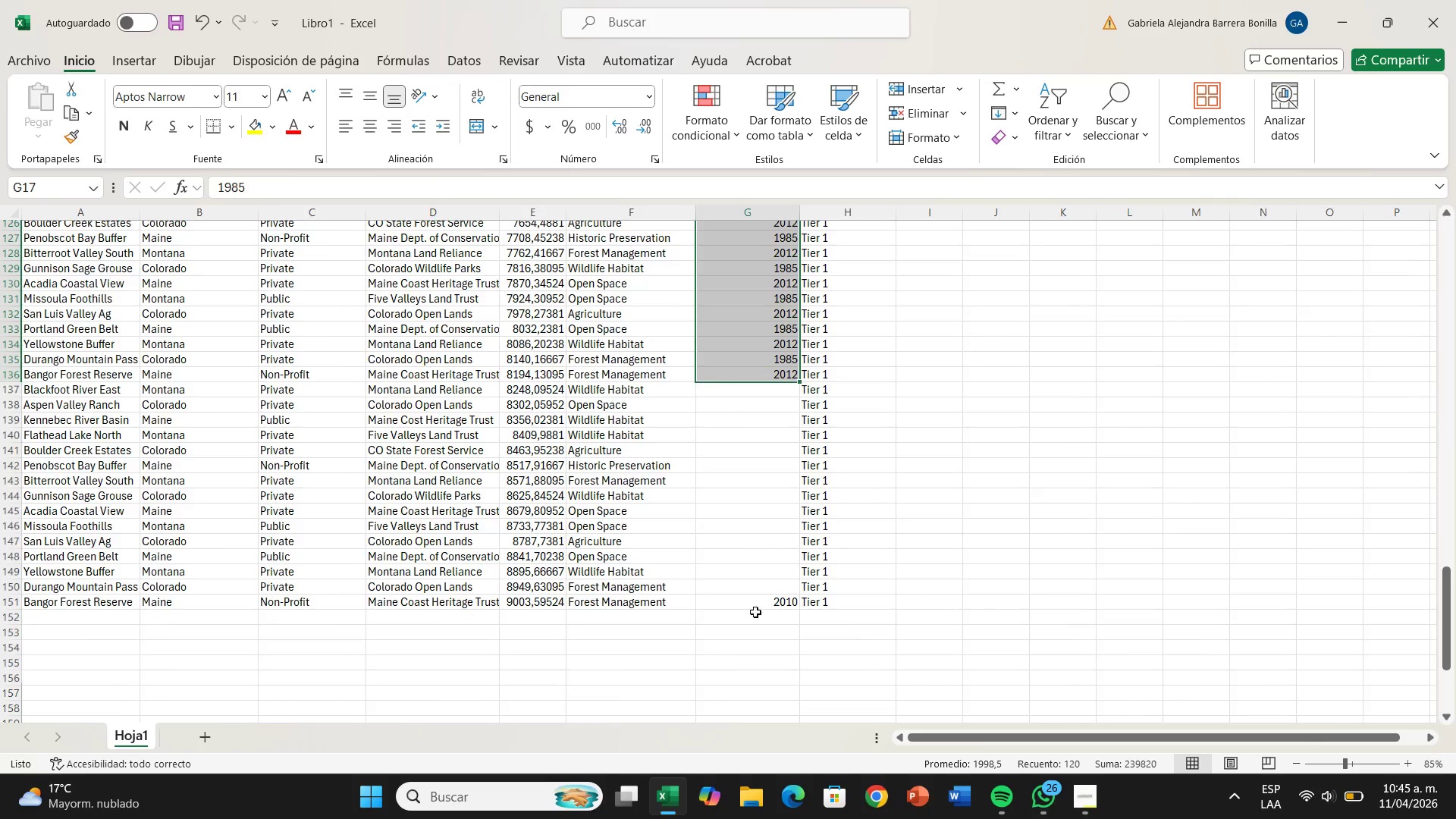 
scroll: coordinate [755, 612], scroll_direction: up, amount: 1.0
 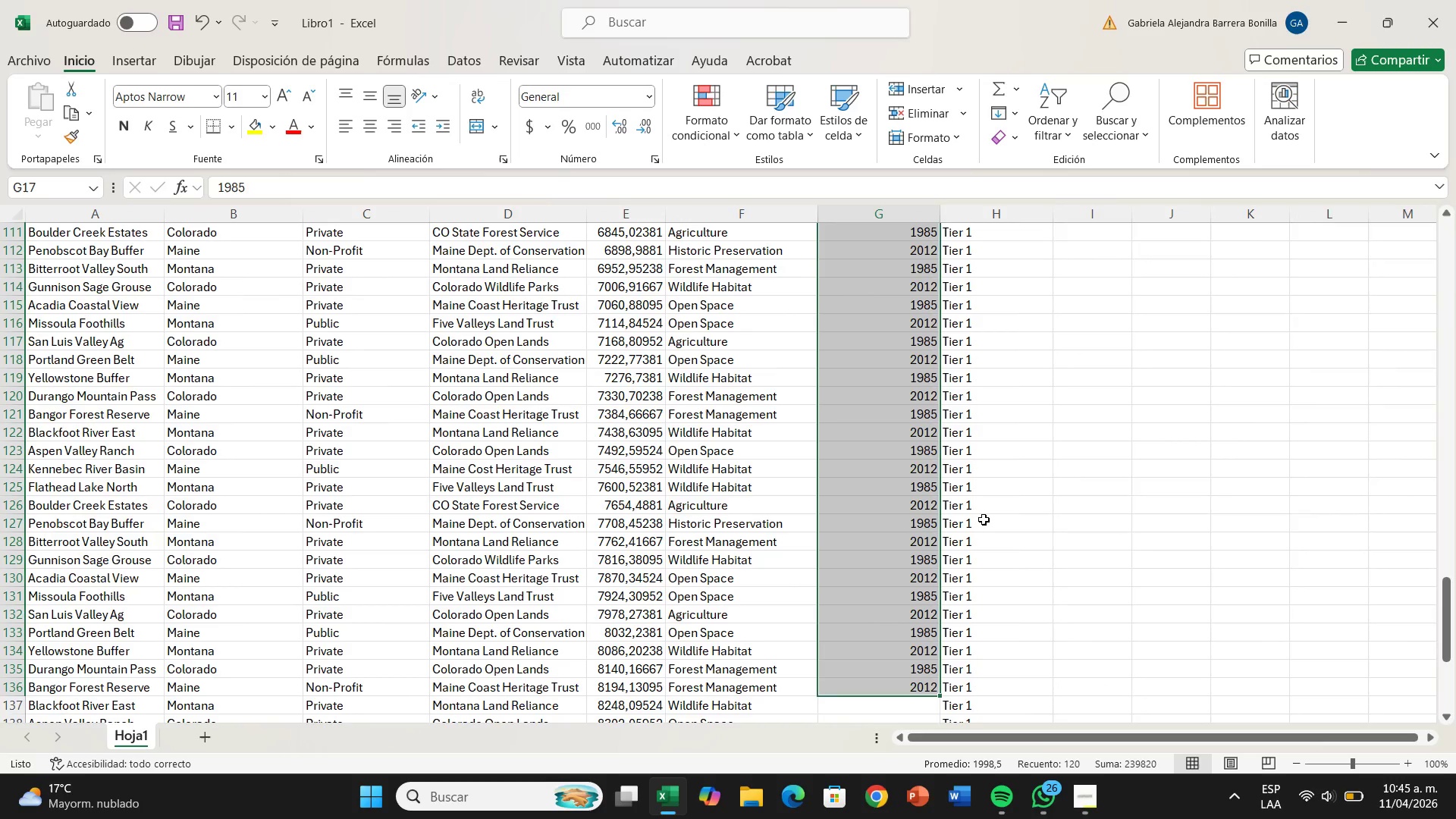 
key(Control+Z)
 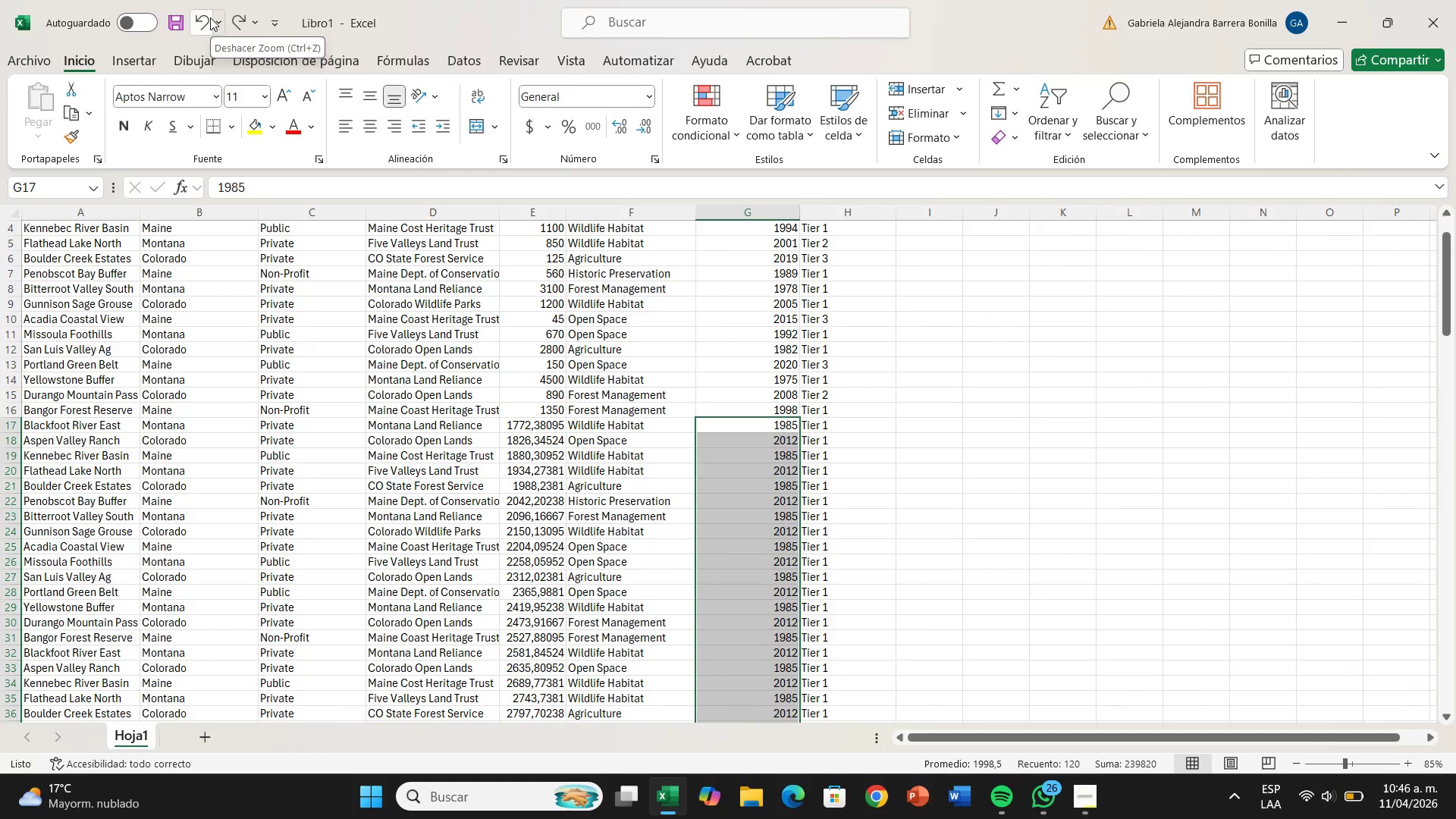 
wait(39.97)
 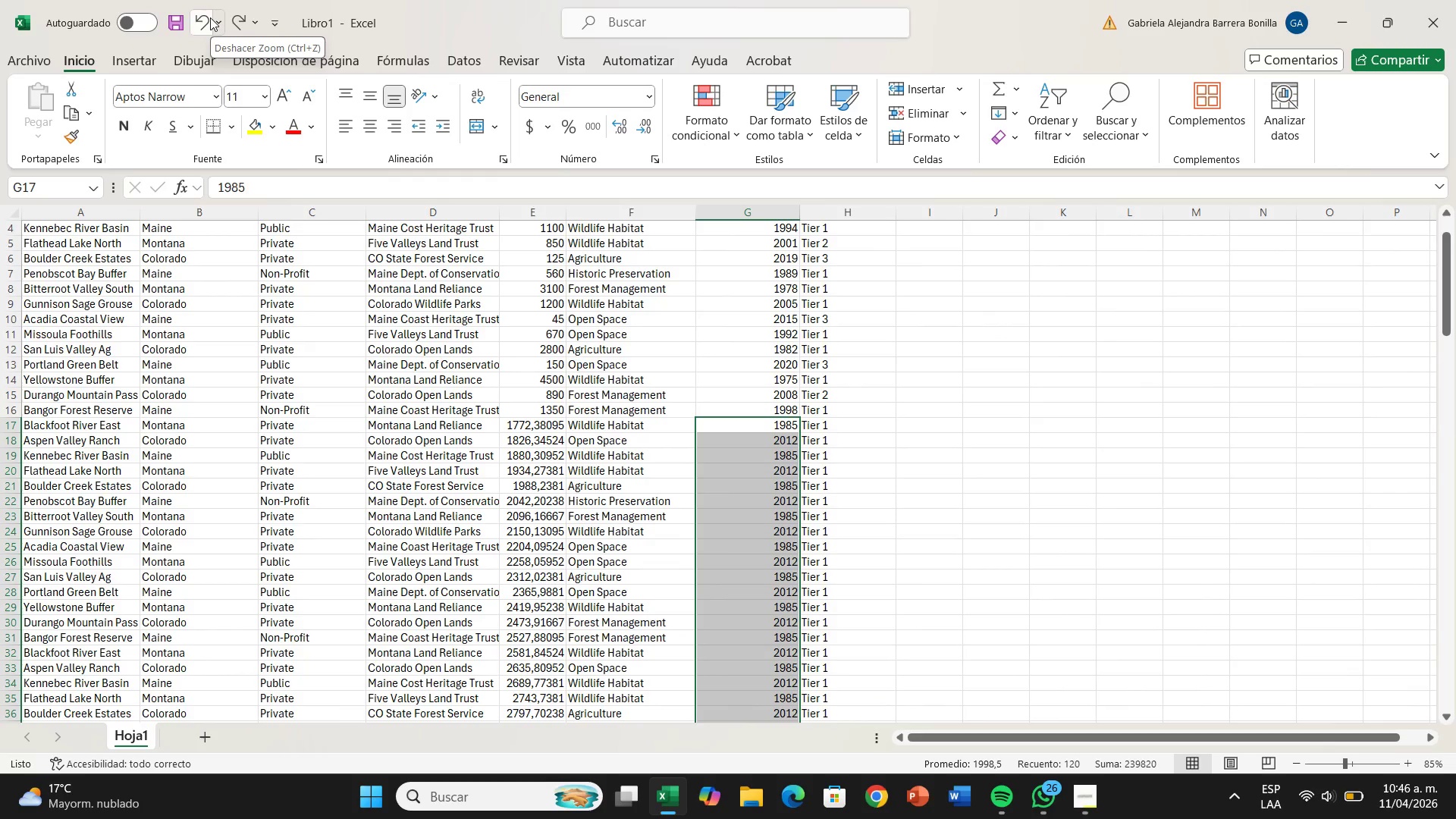 
key(Delete)
 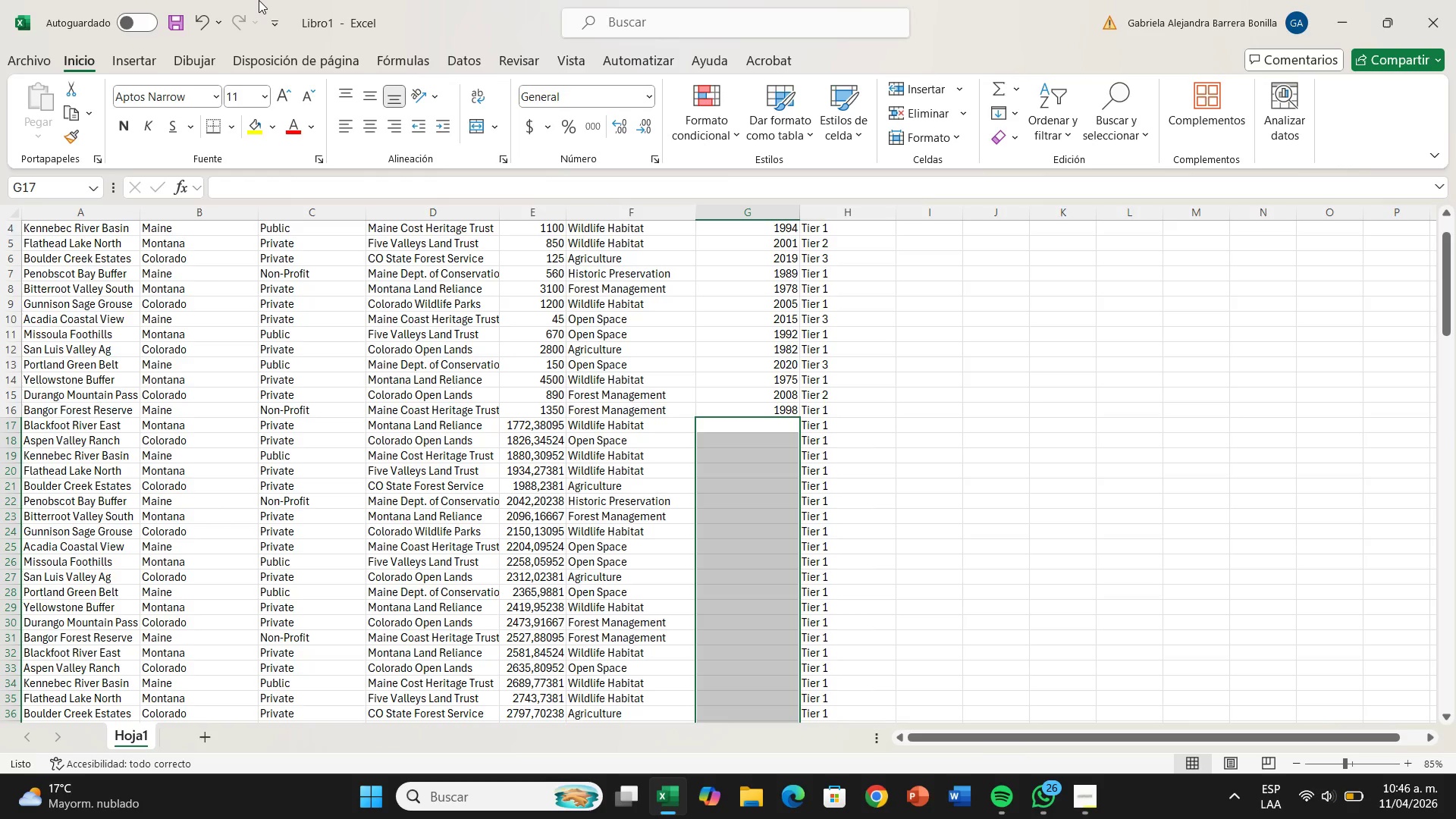 
type(1984)
key(Backspace)
type(5)
 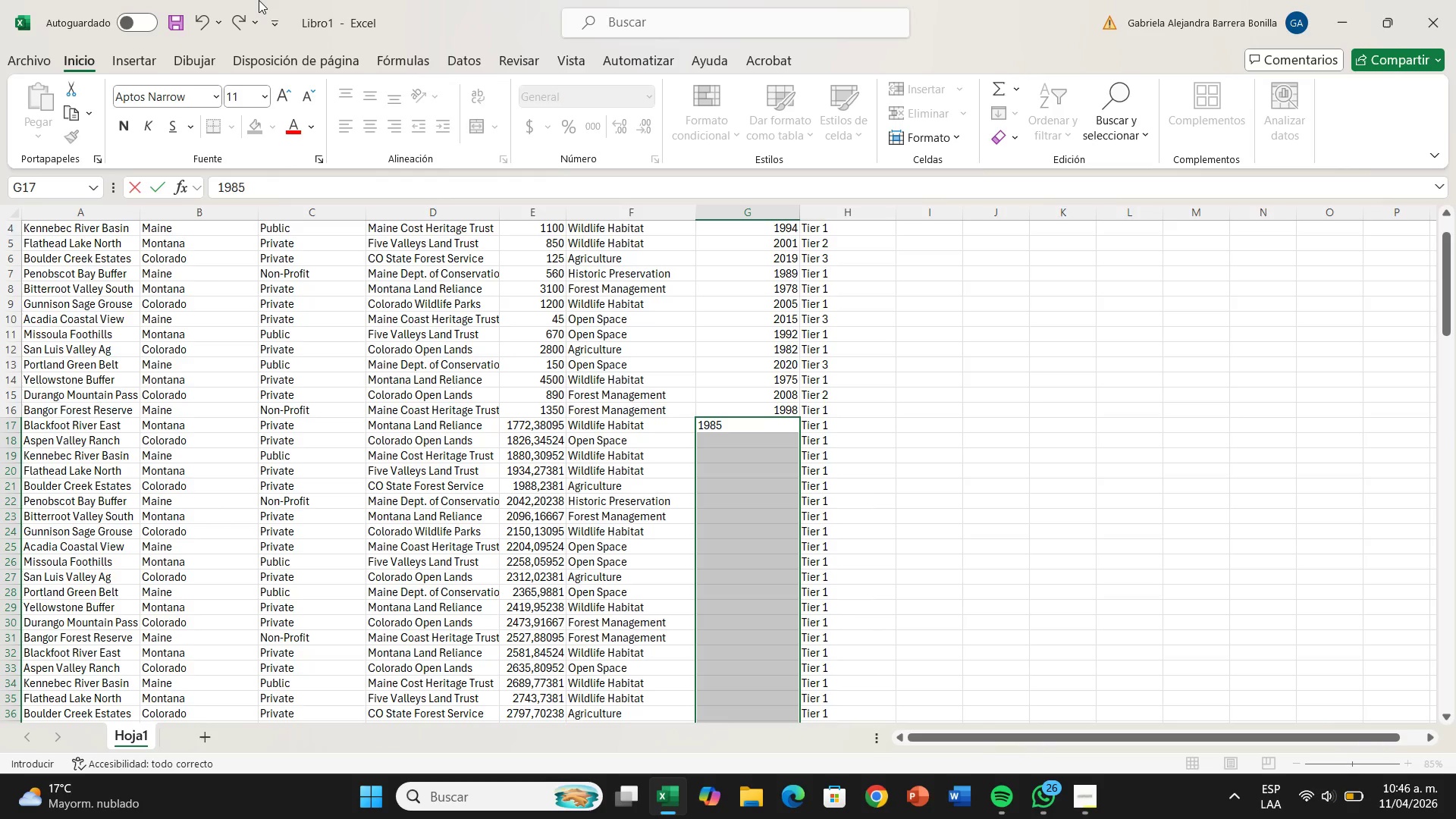 
key(ArrowDown)
 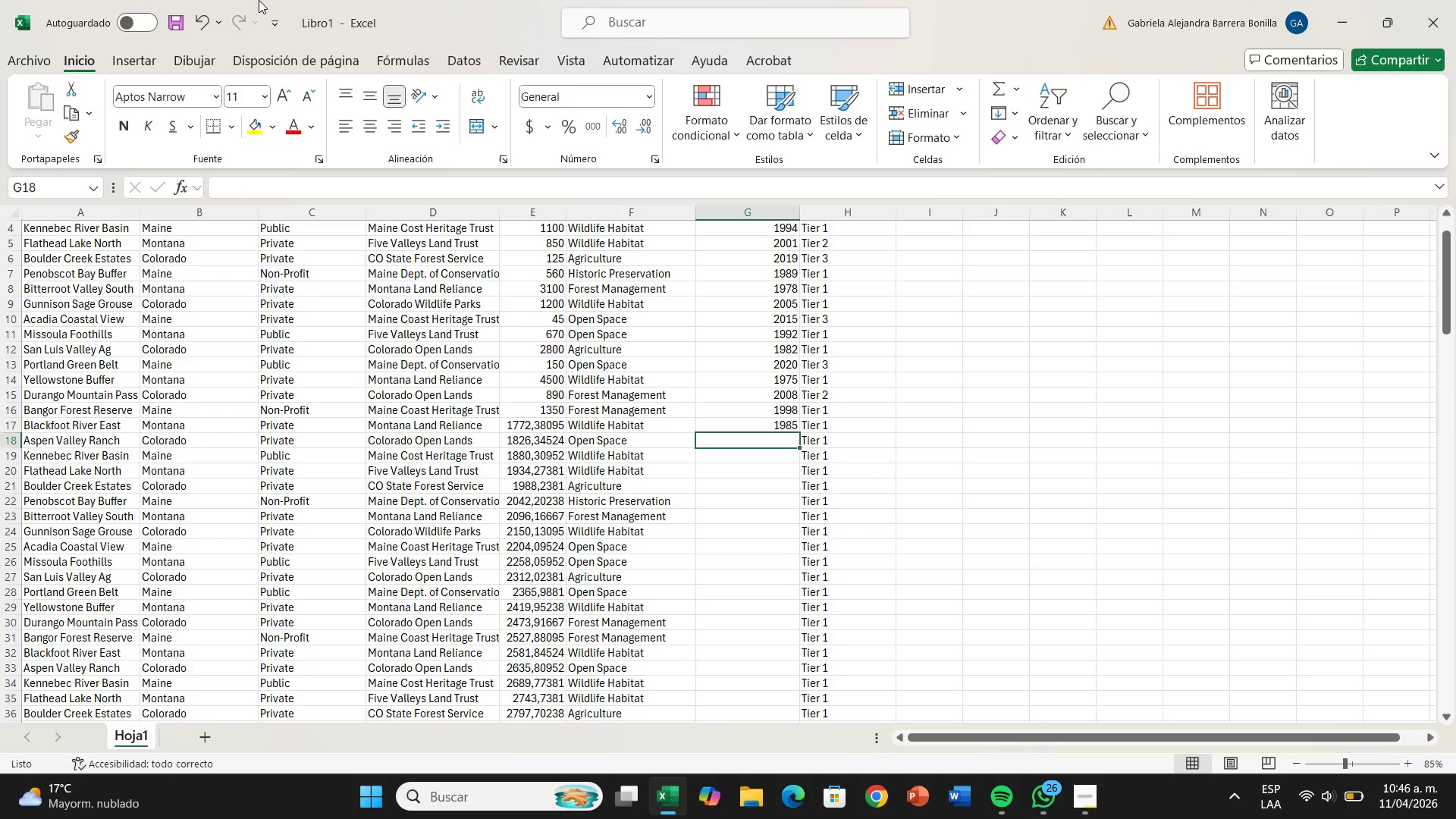 
type(119)
key(Backspace)
key(Backspace)
type(992)
 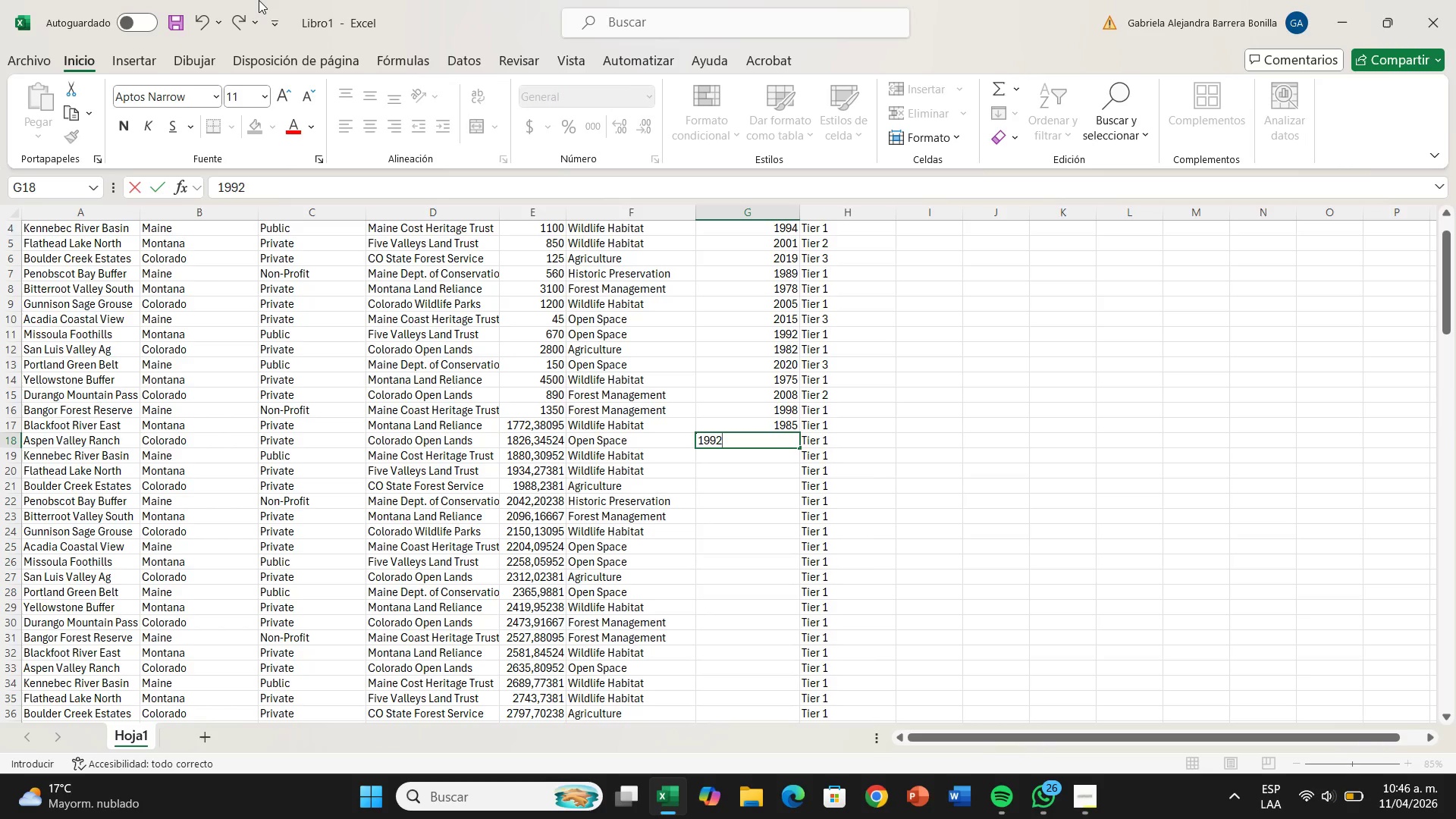 
key(ArrowDown)
 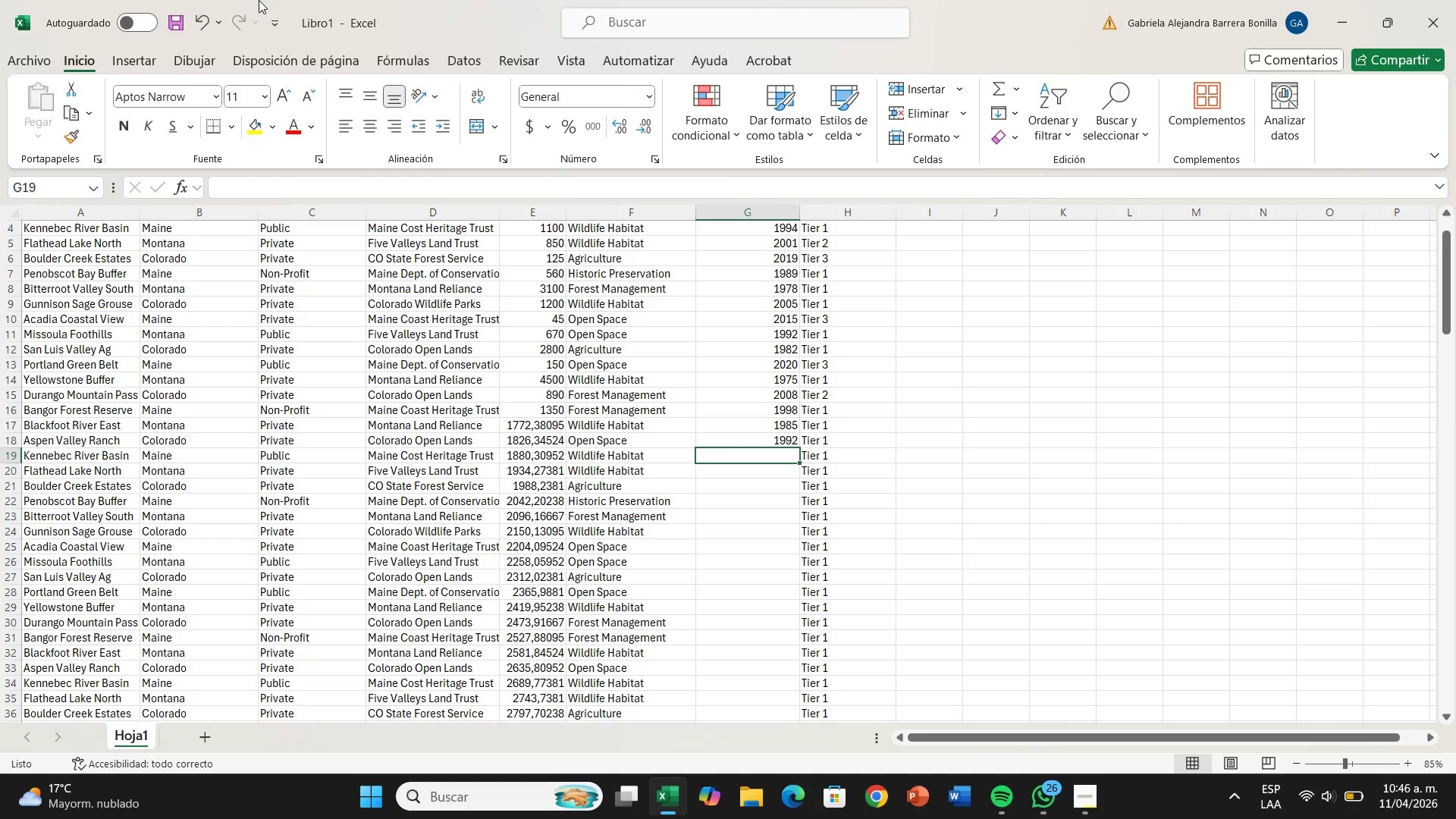 
type(2005)
 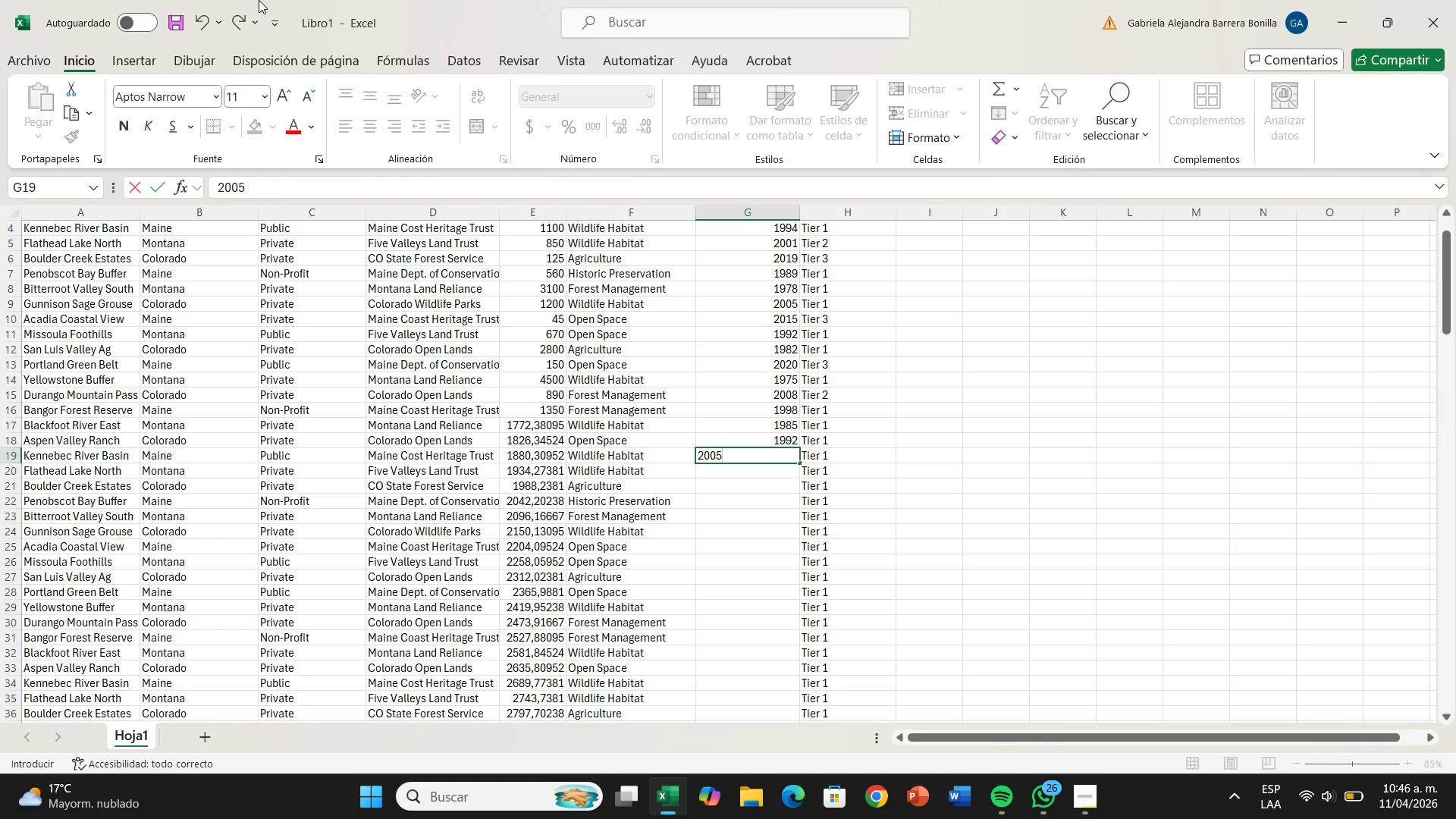 
key(ArrowDown)
 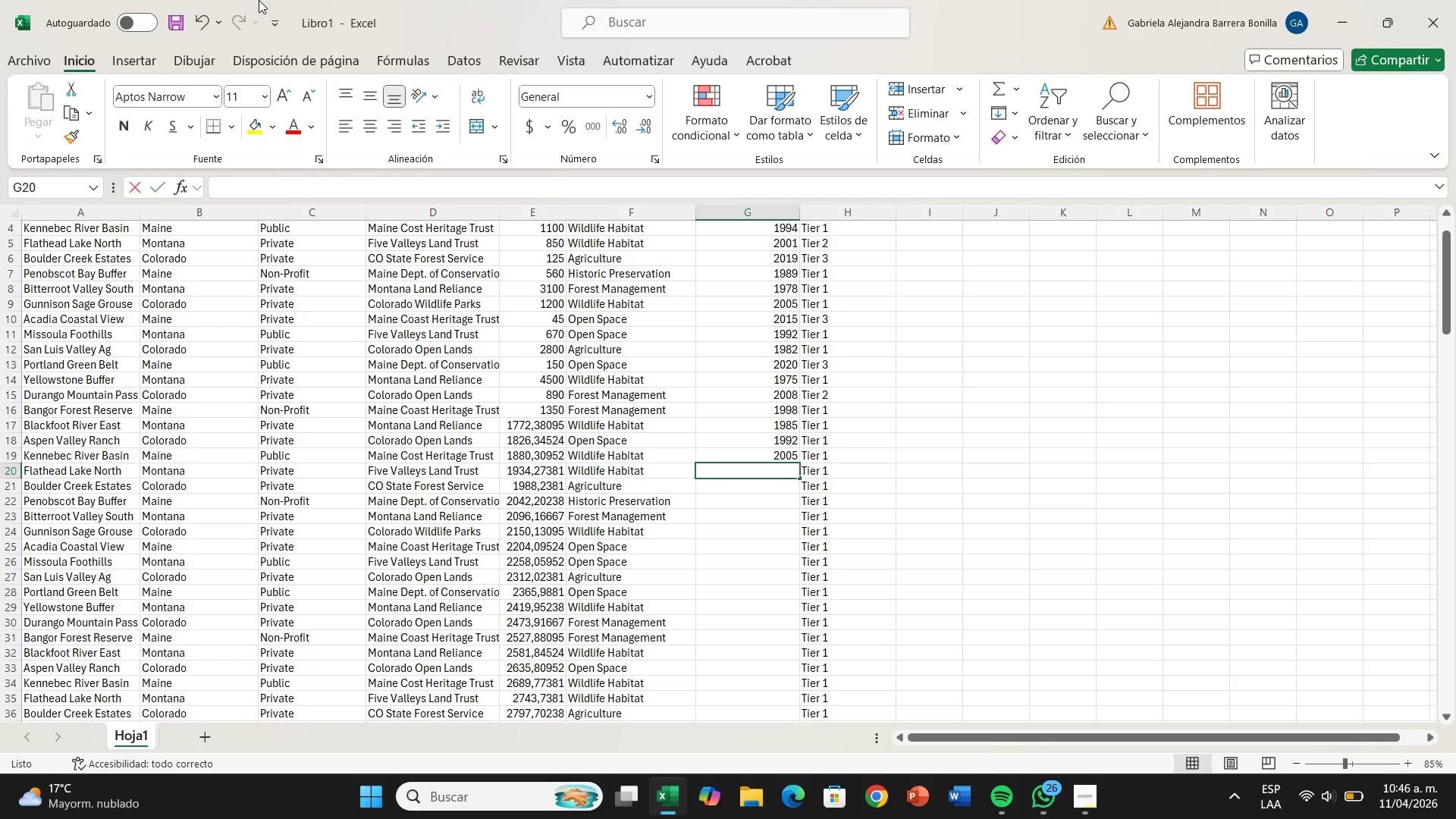 
type(2010)
 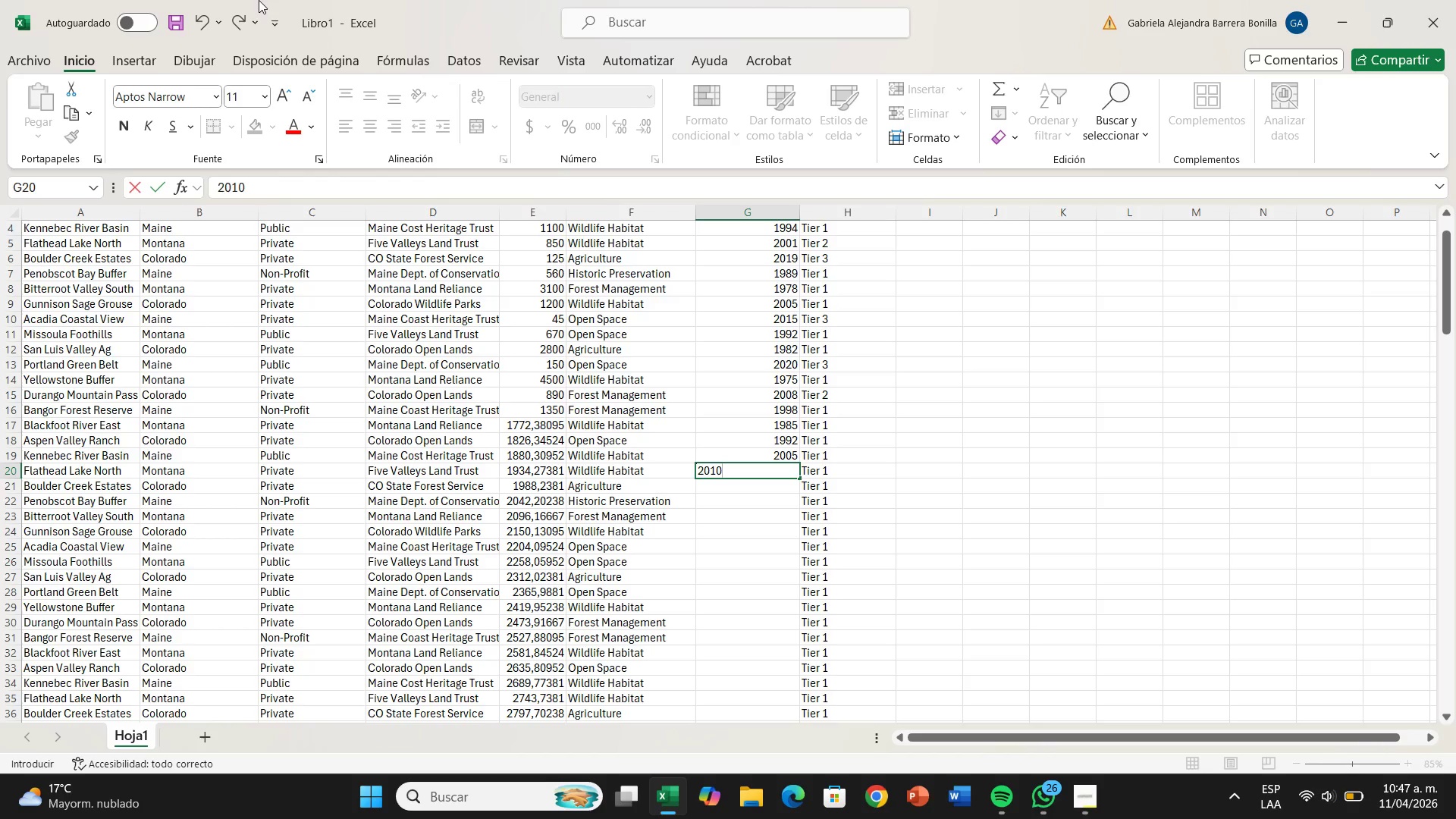 
key(ArrowDown)
 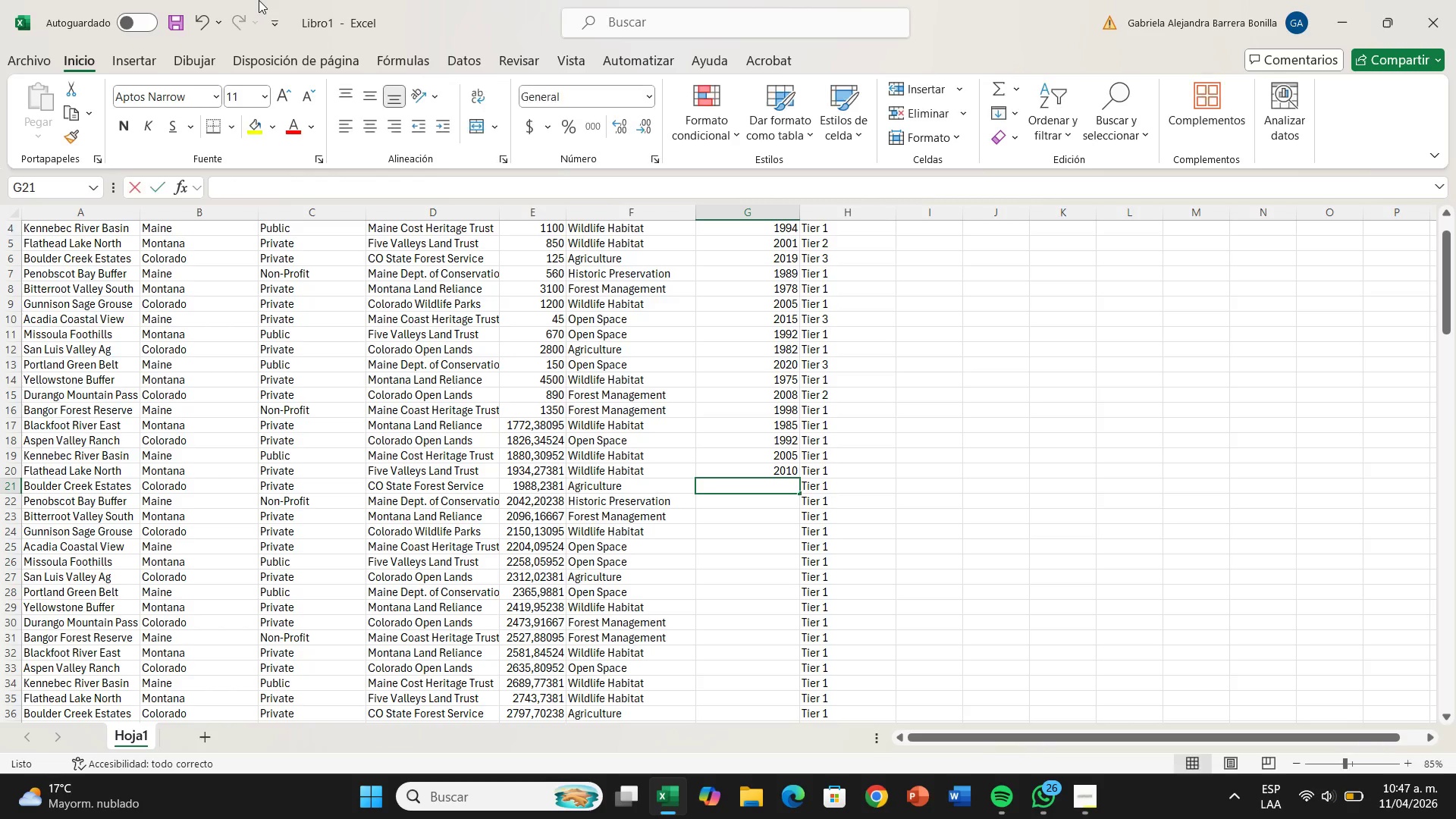 
type(2018)
 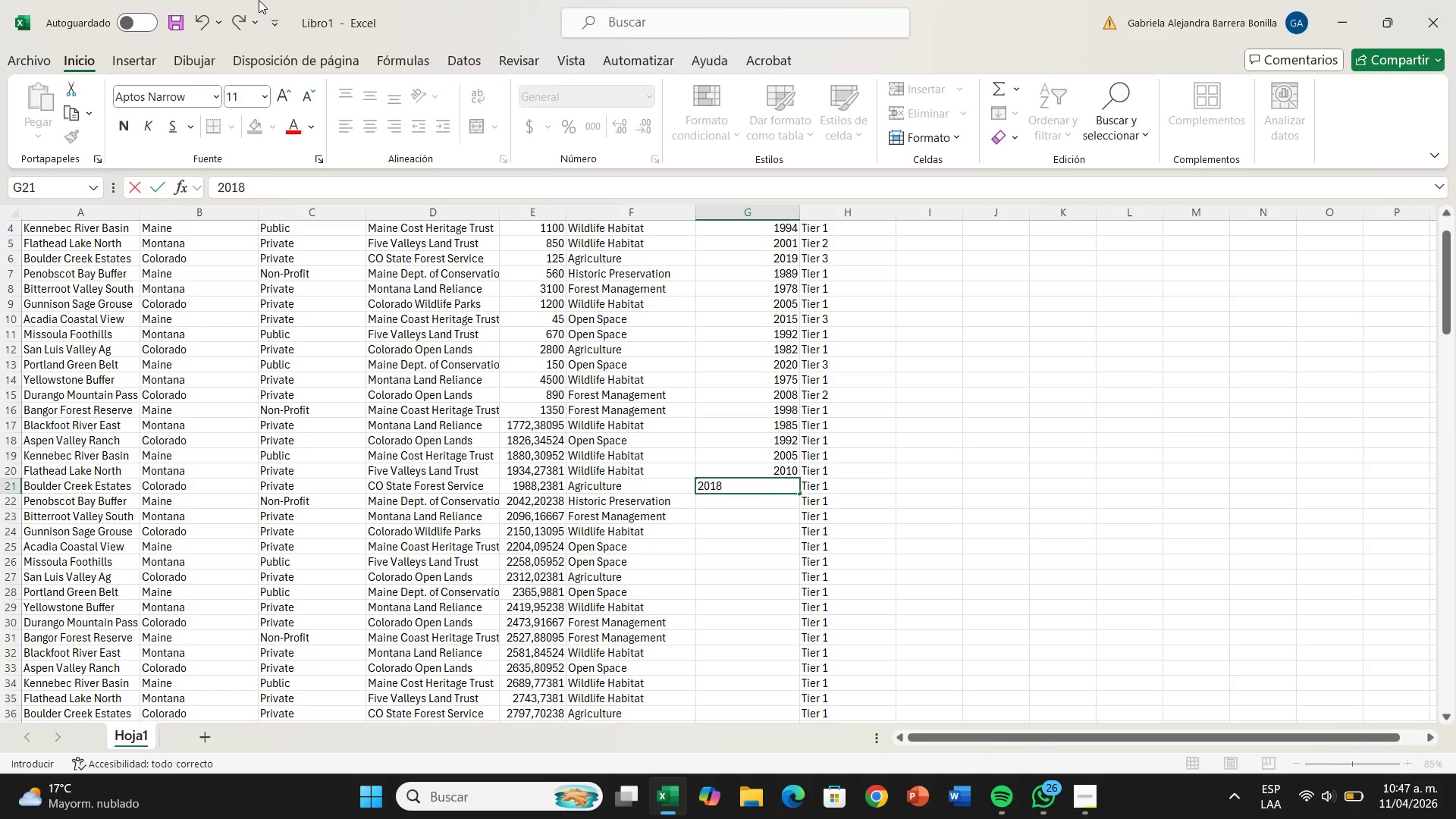 
key(ArrowDown)
 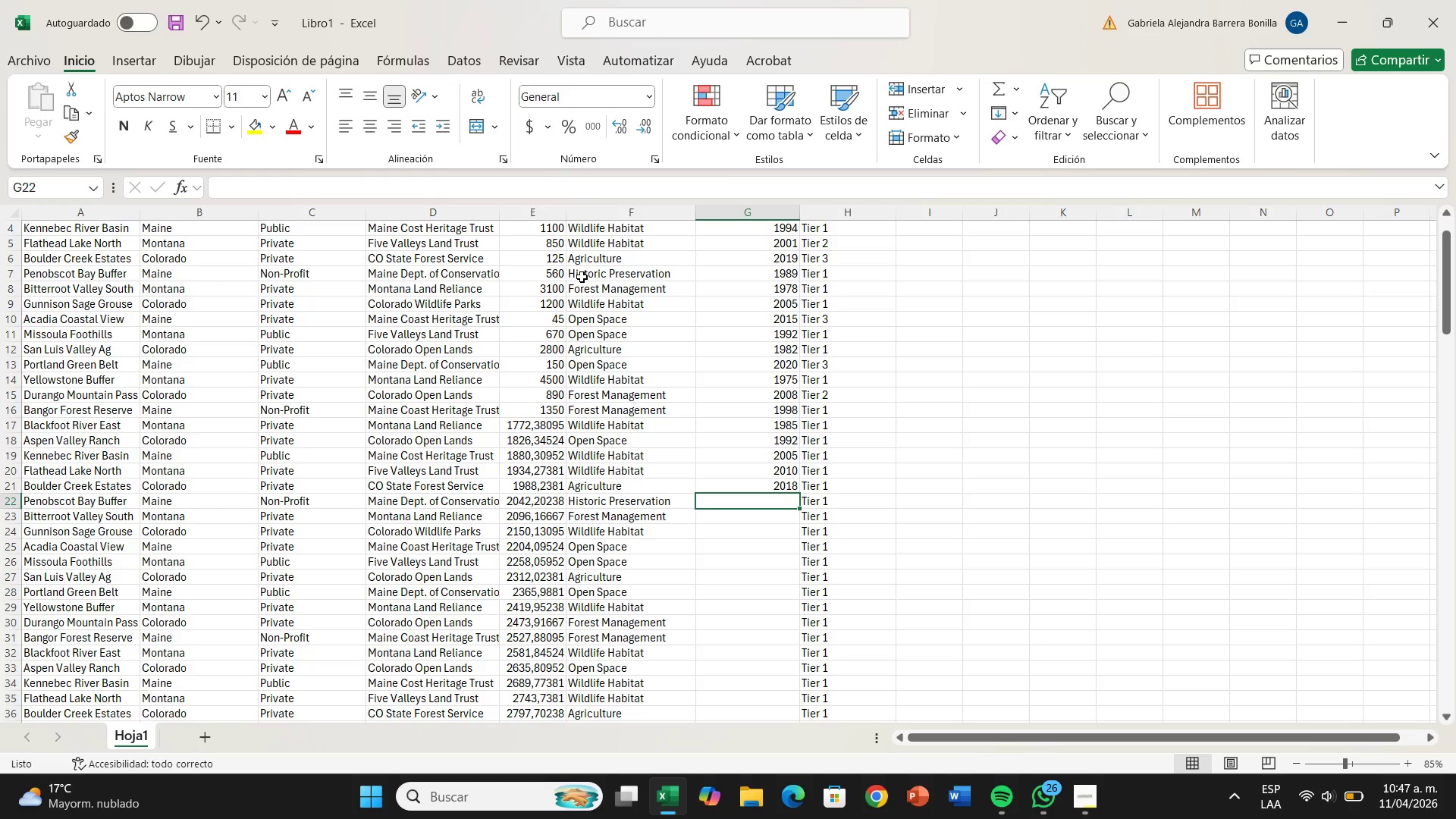 
wait(13.58)
 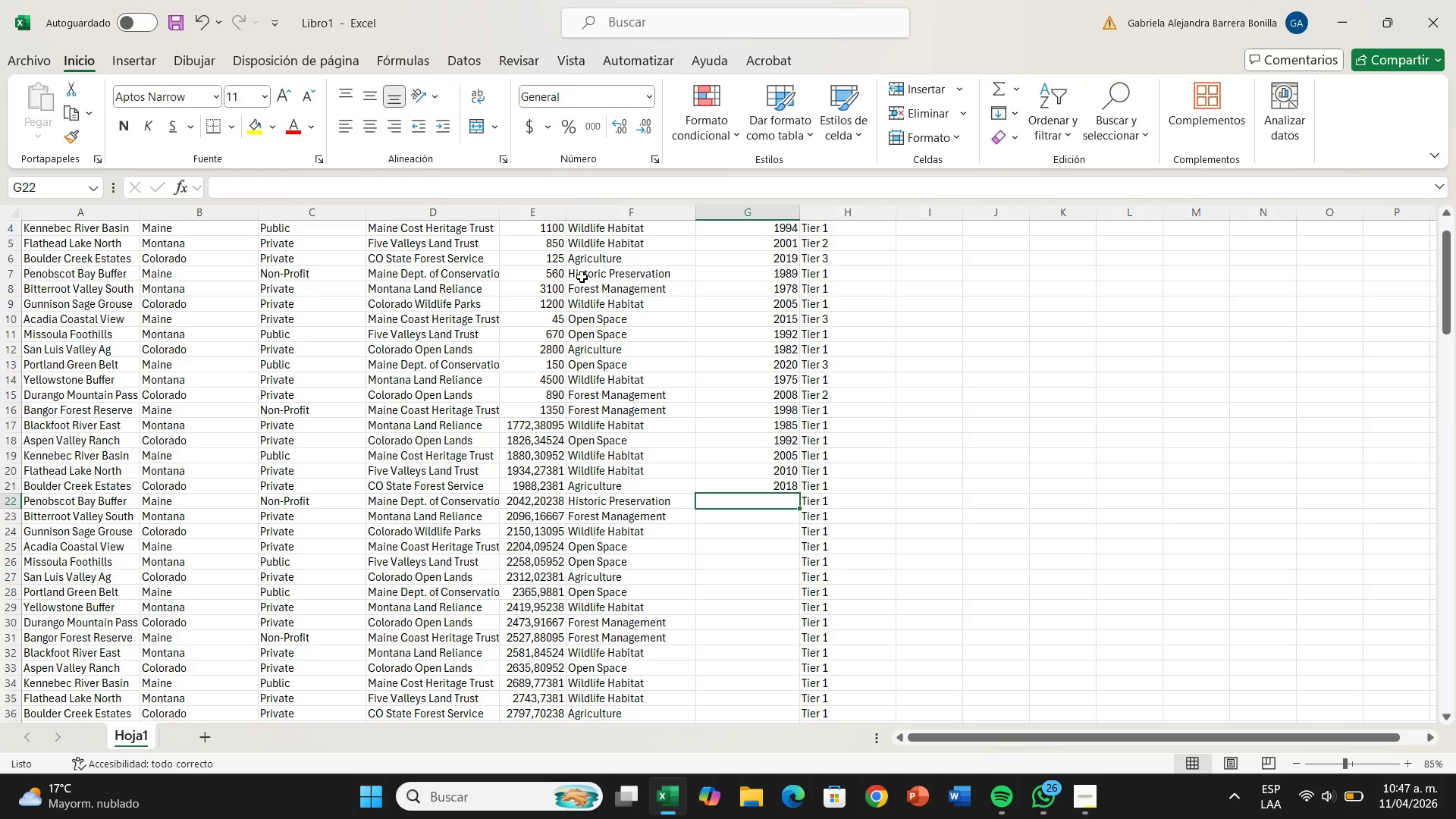 
scroll: coordinate [748, 418], scroll_direction: up, amount: 3.0
 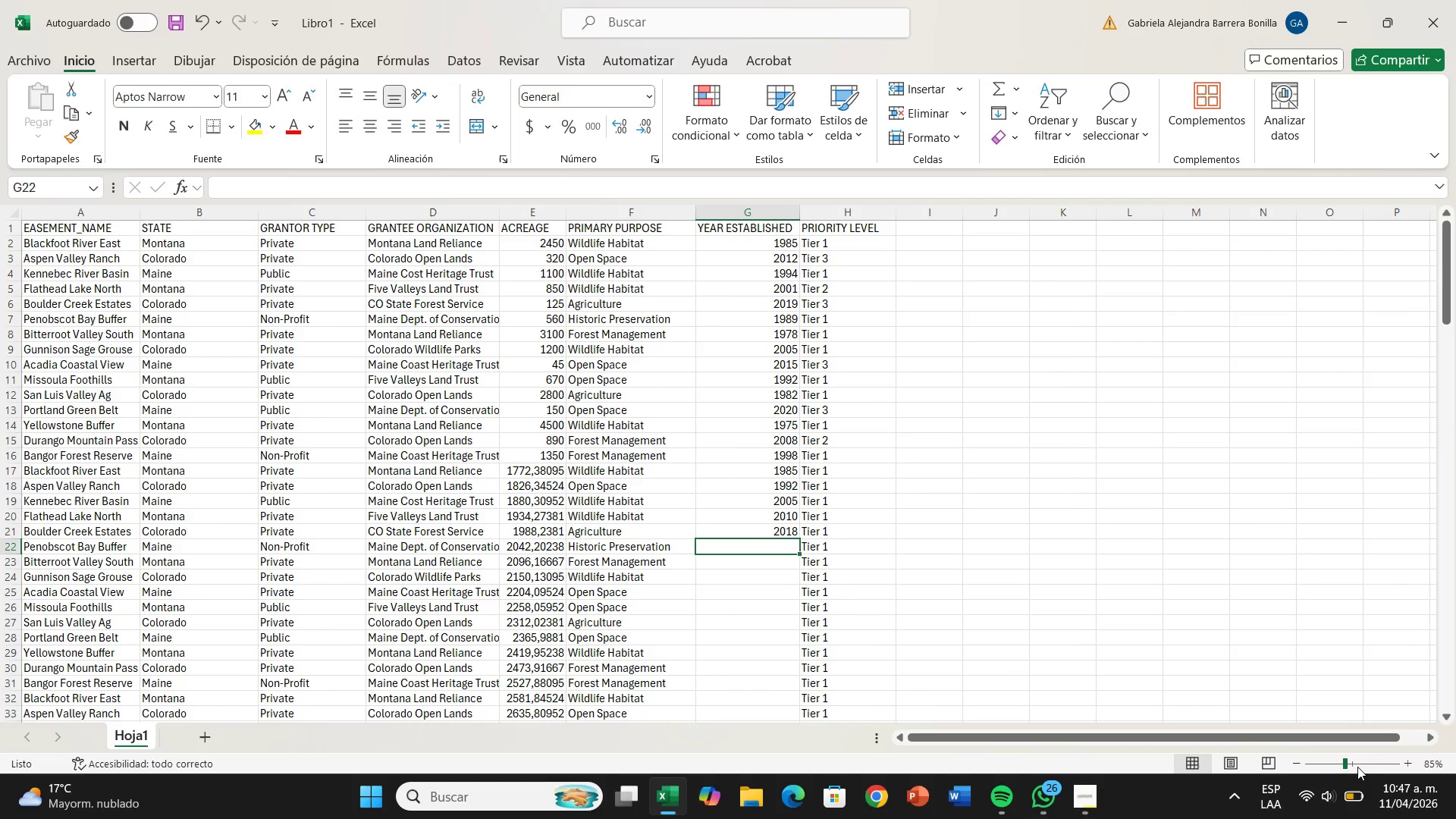 
left_click([1354, 765])
 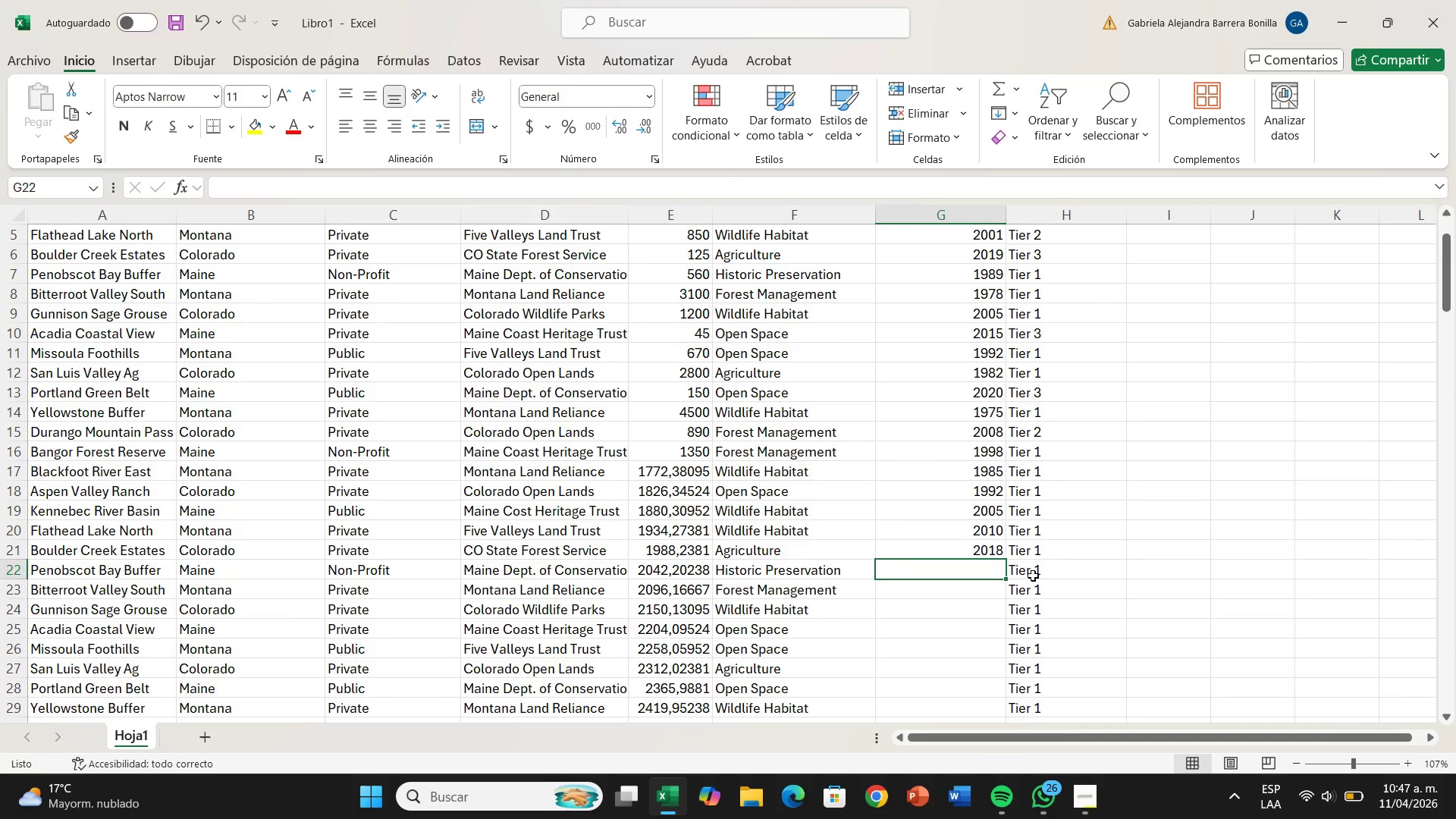 
scroll: coordinate [1033, 576], scroll_direction: up, amount: 1.0
 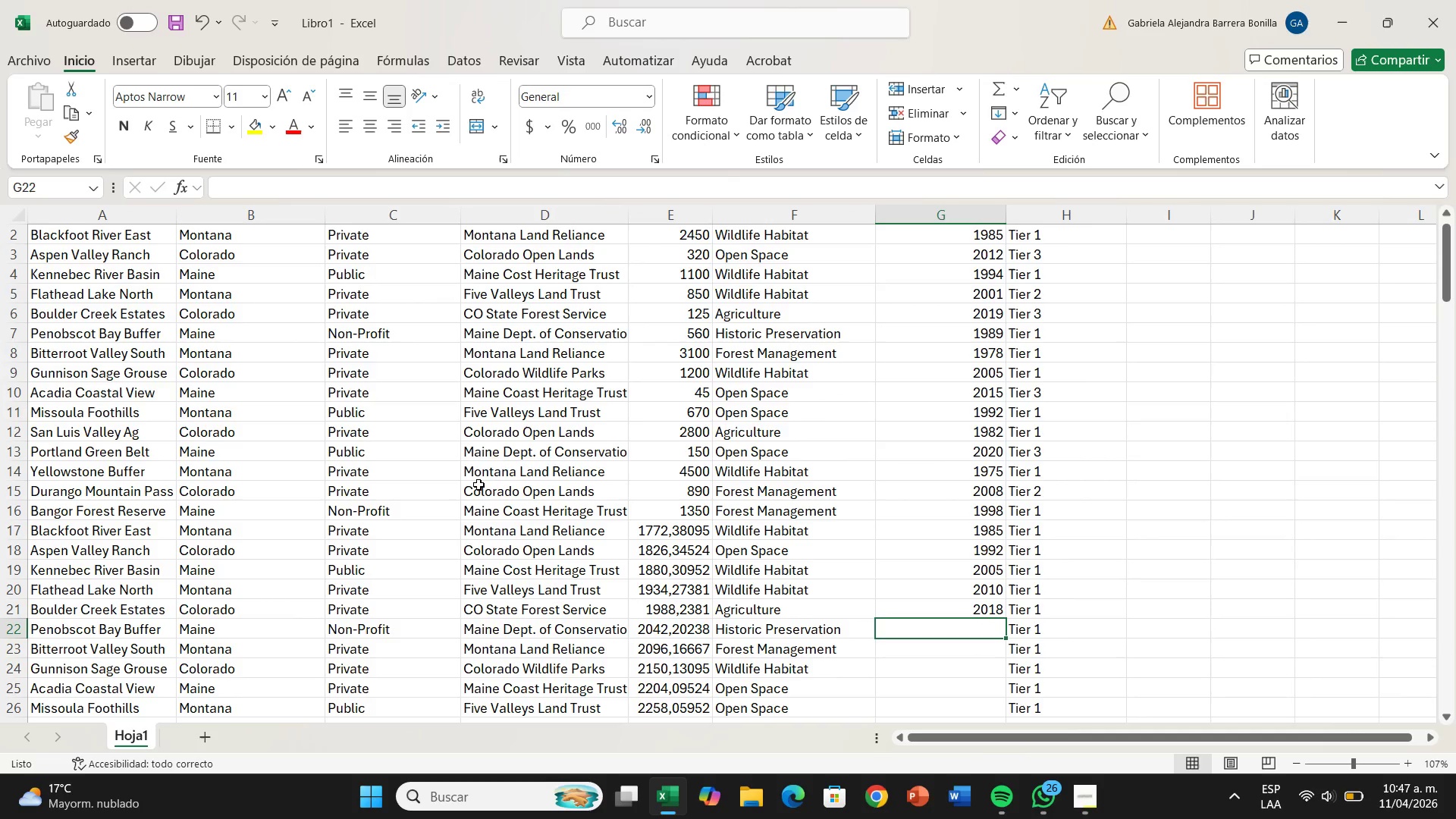 
wait(10.26)
 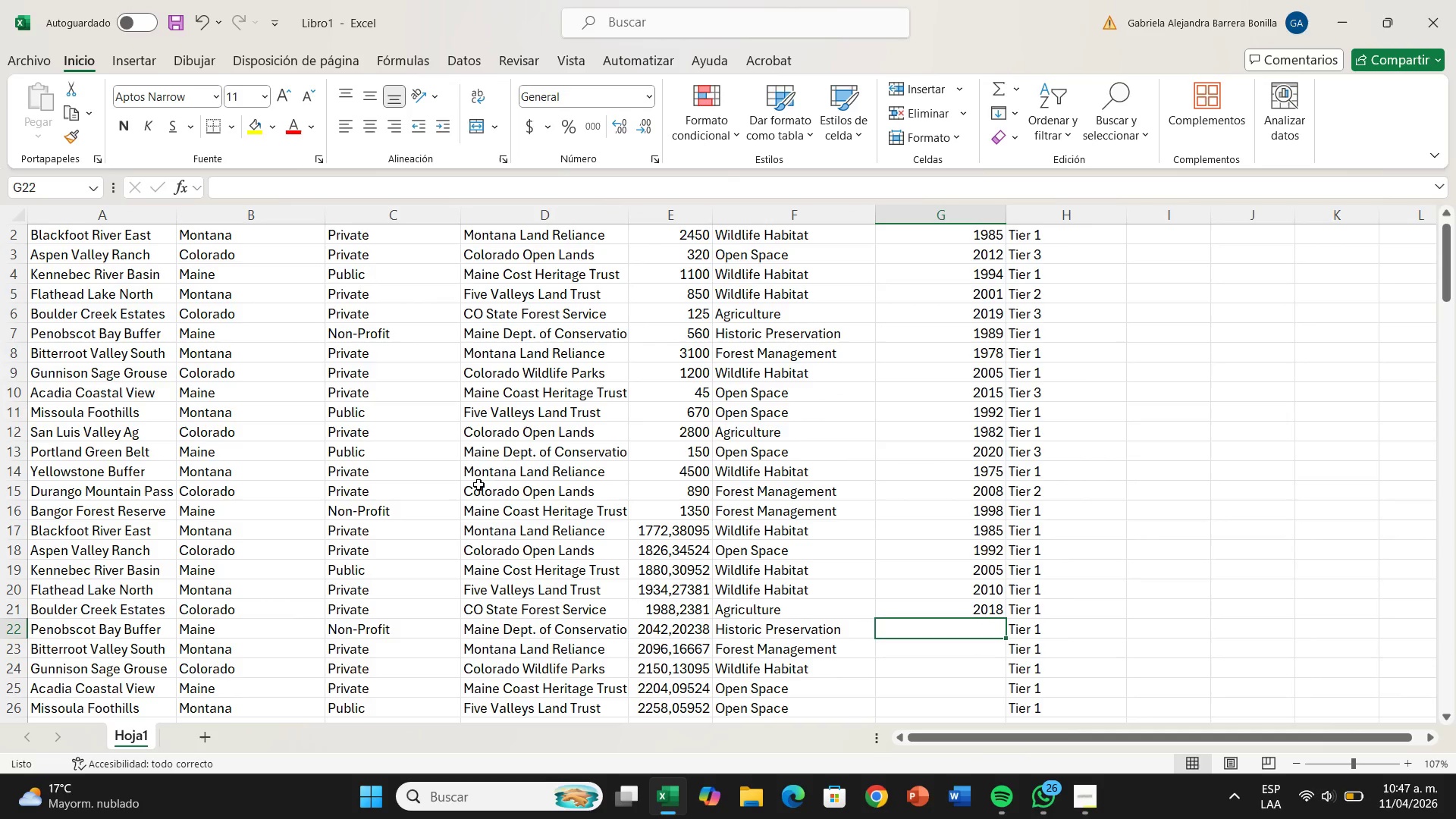 
mouse_move([660, 208])
 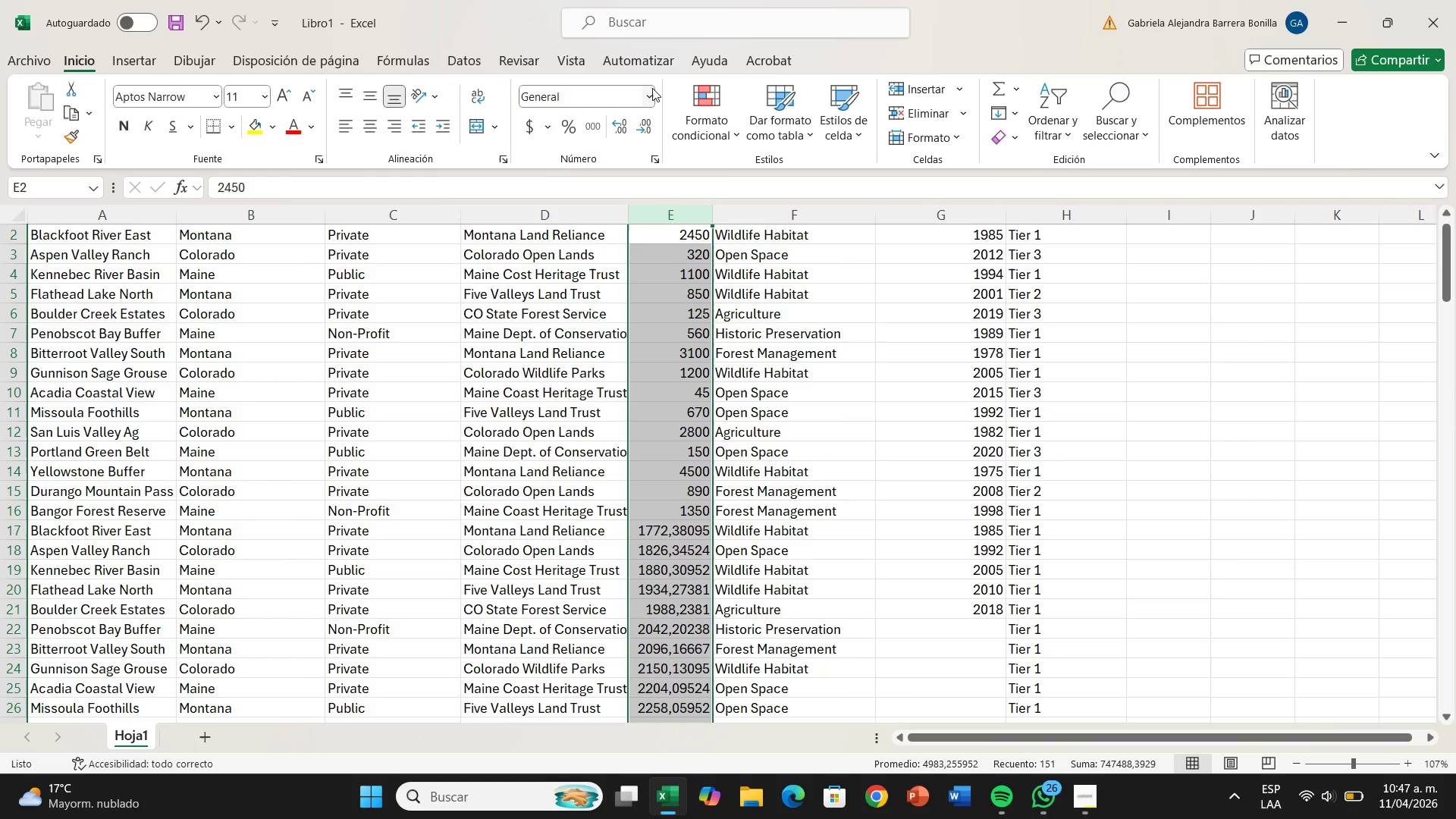 
left_click([652, 89])
 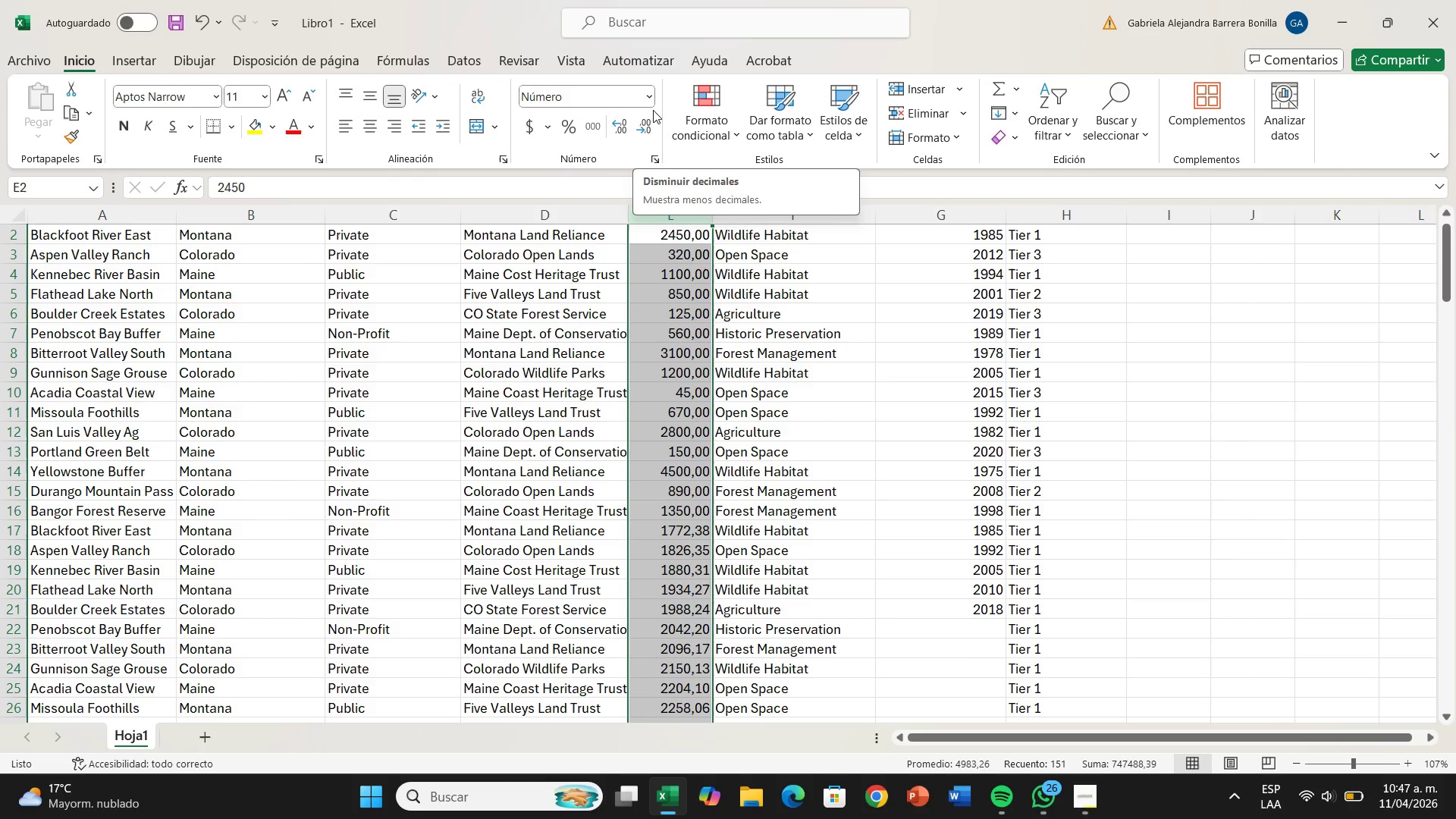 
wait(6.36)
 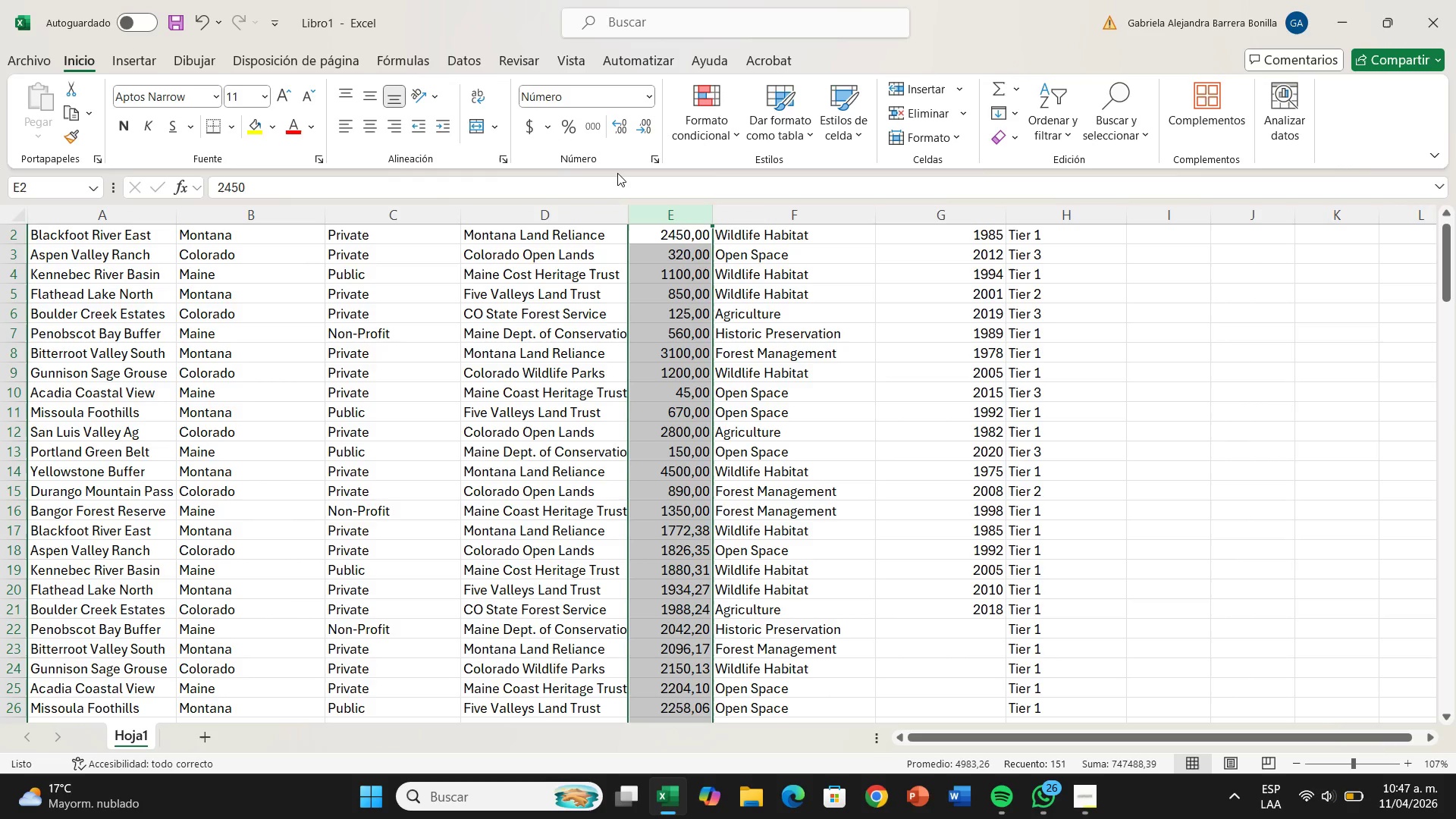 
left_click([649, 125])
 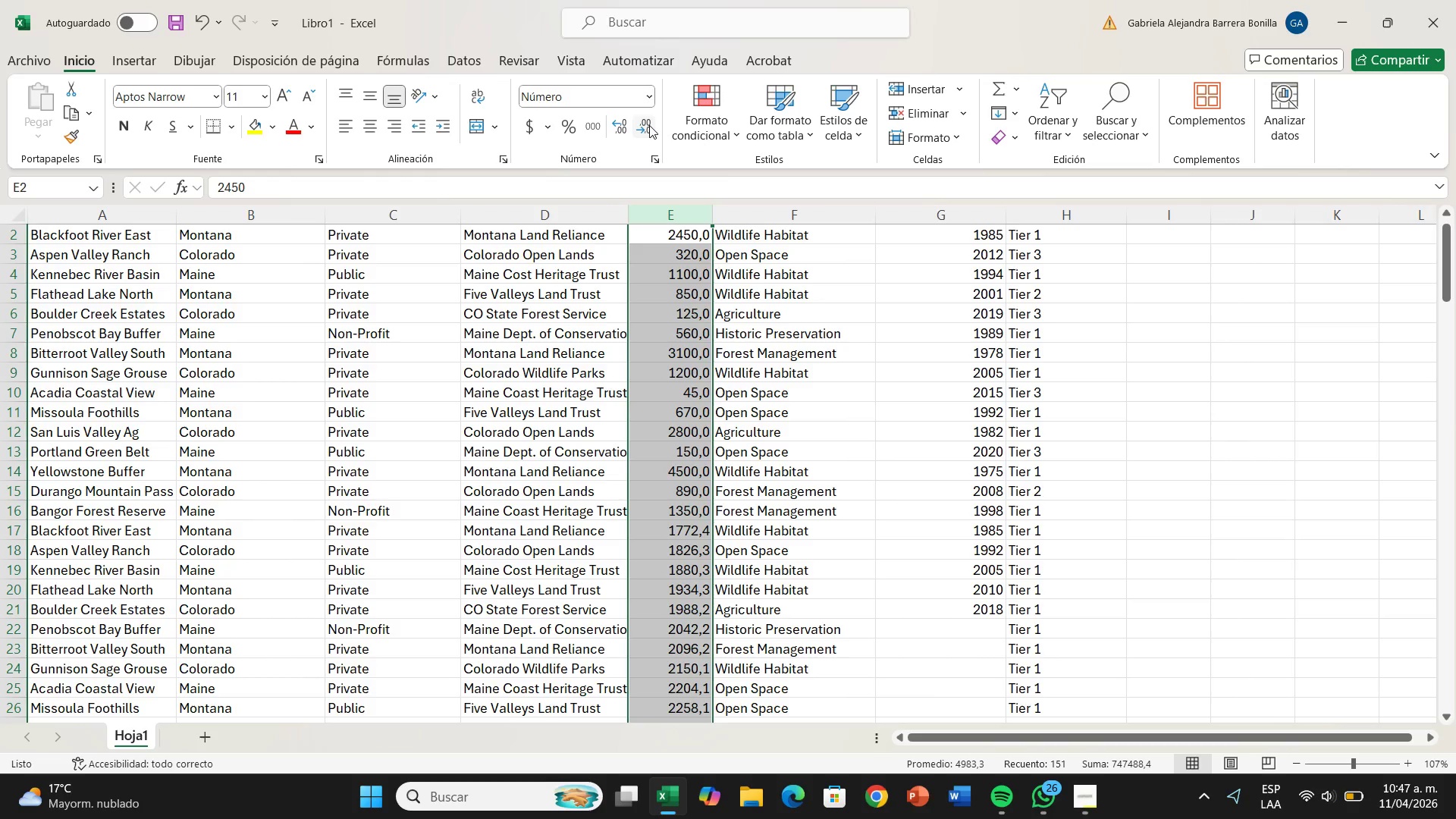 
left_click([649, 125])
 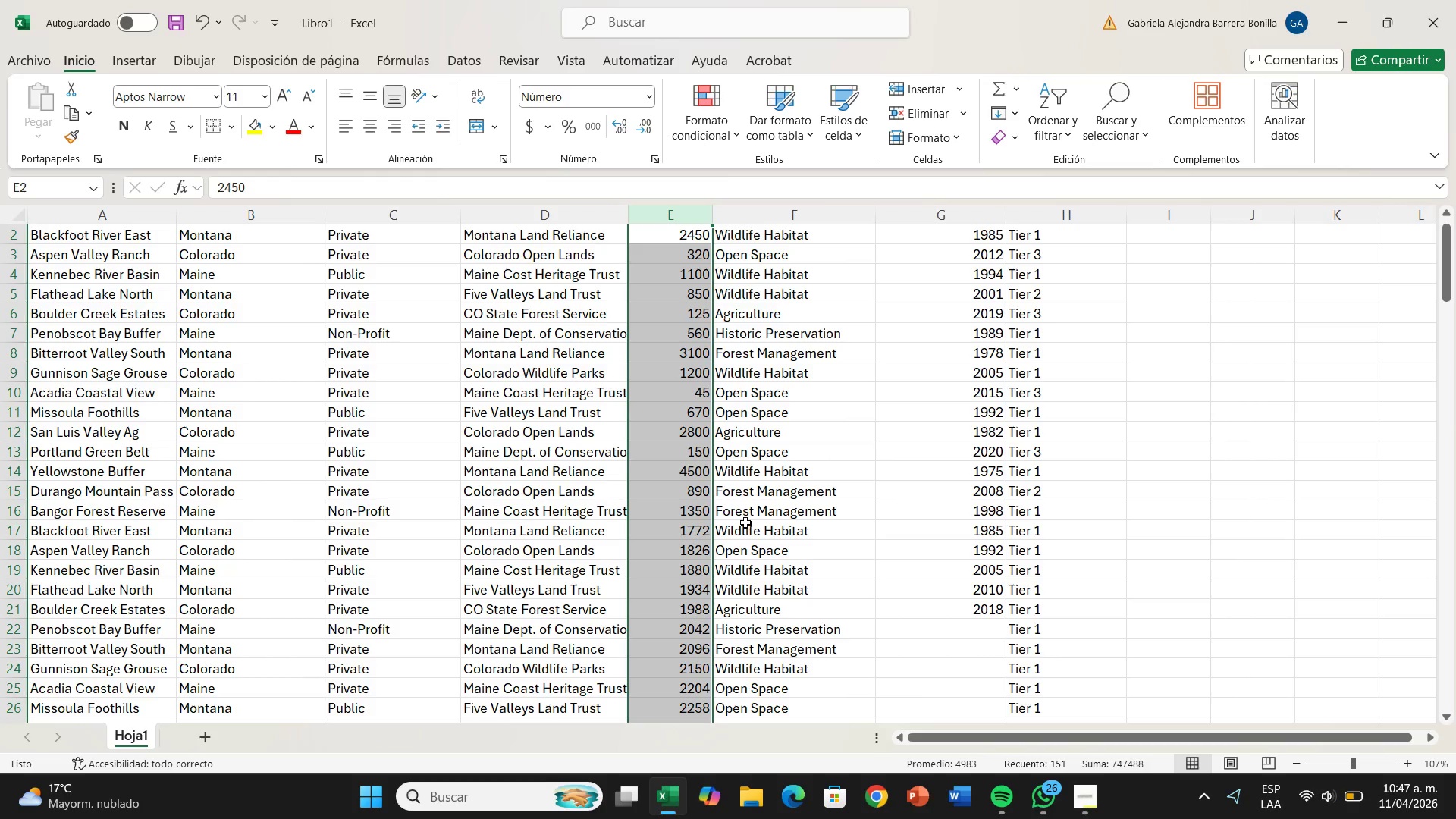 
left_click([942, 621])
 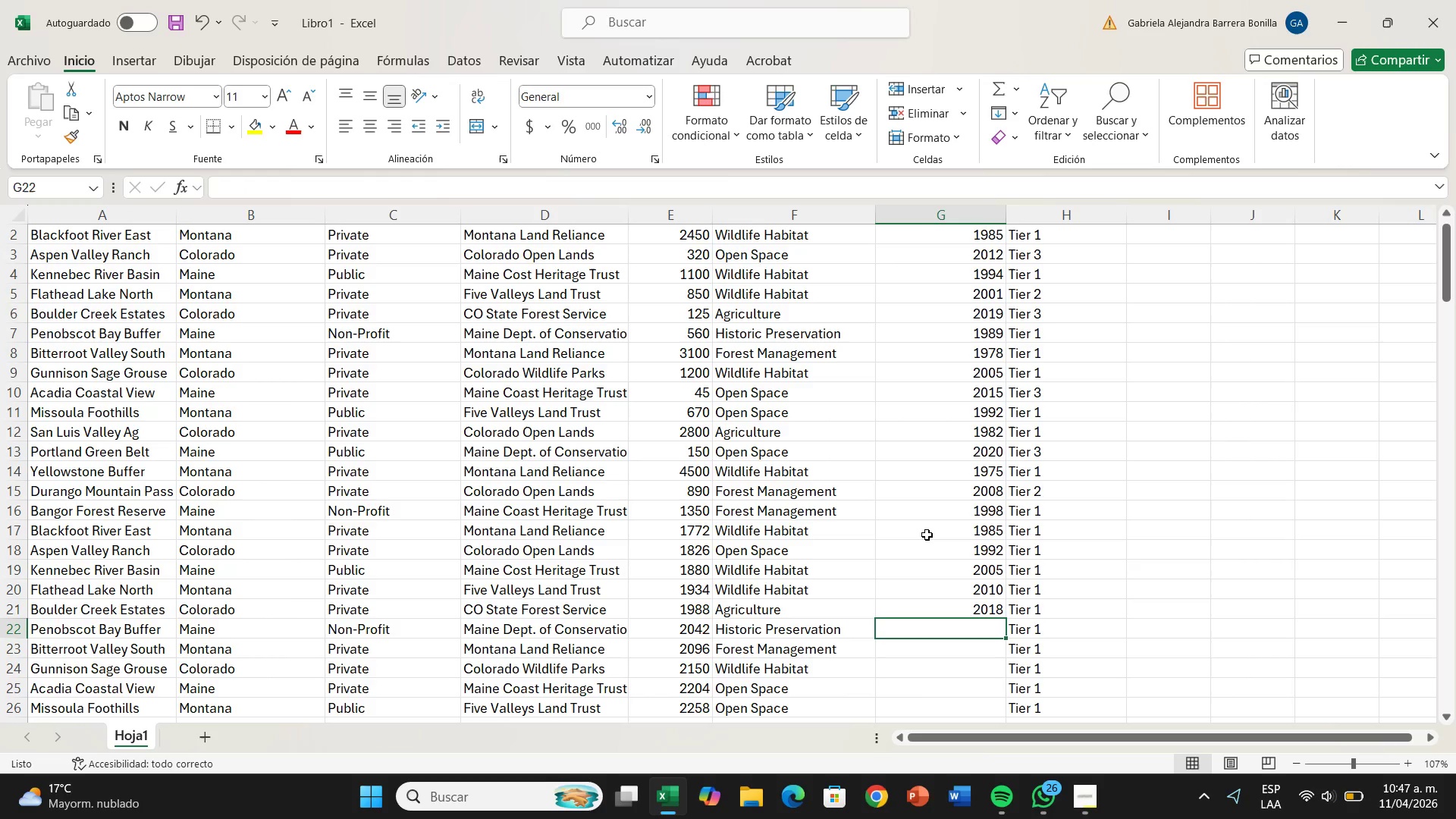 
type(1989)
 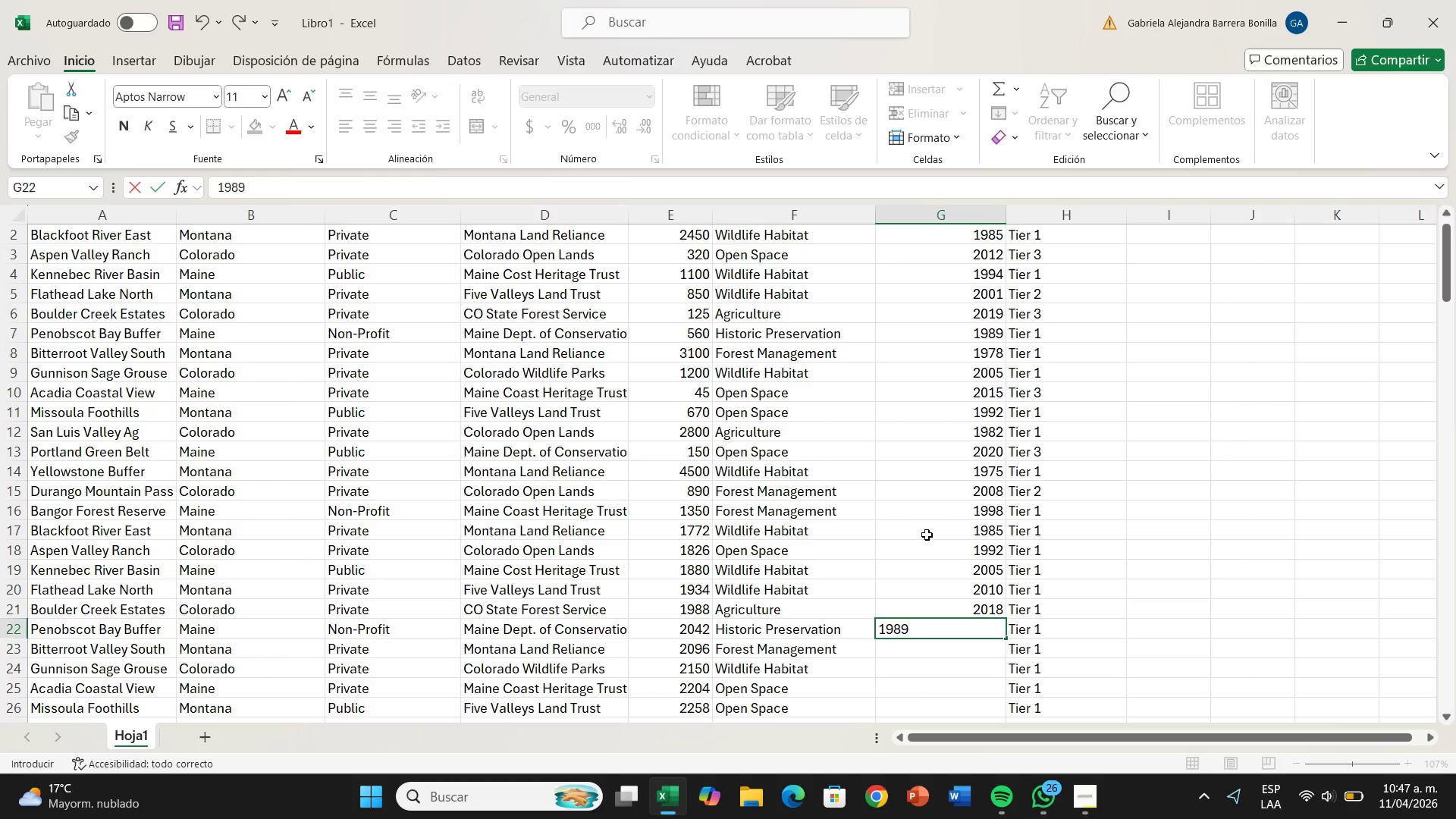 
key(ArrowDown)
 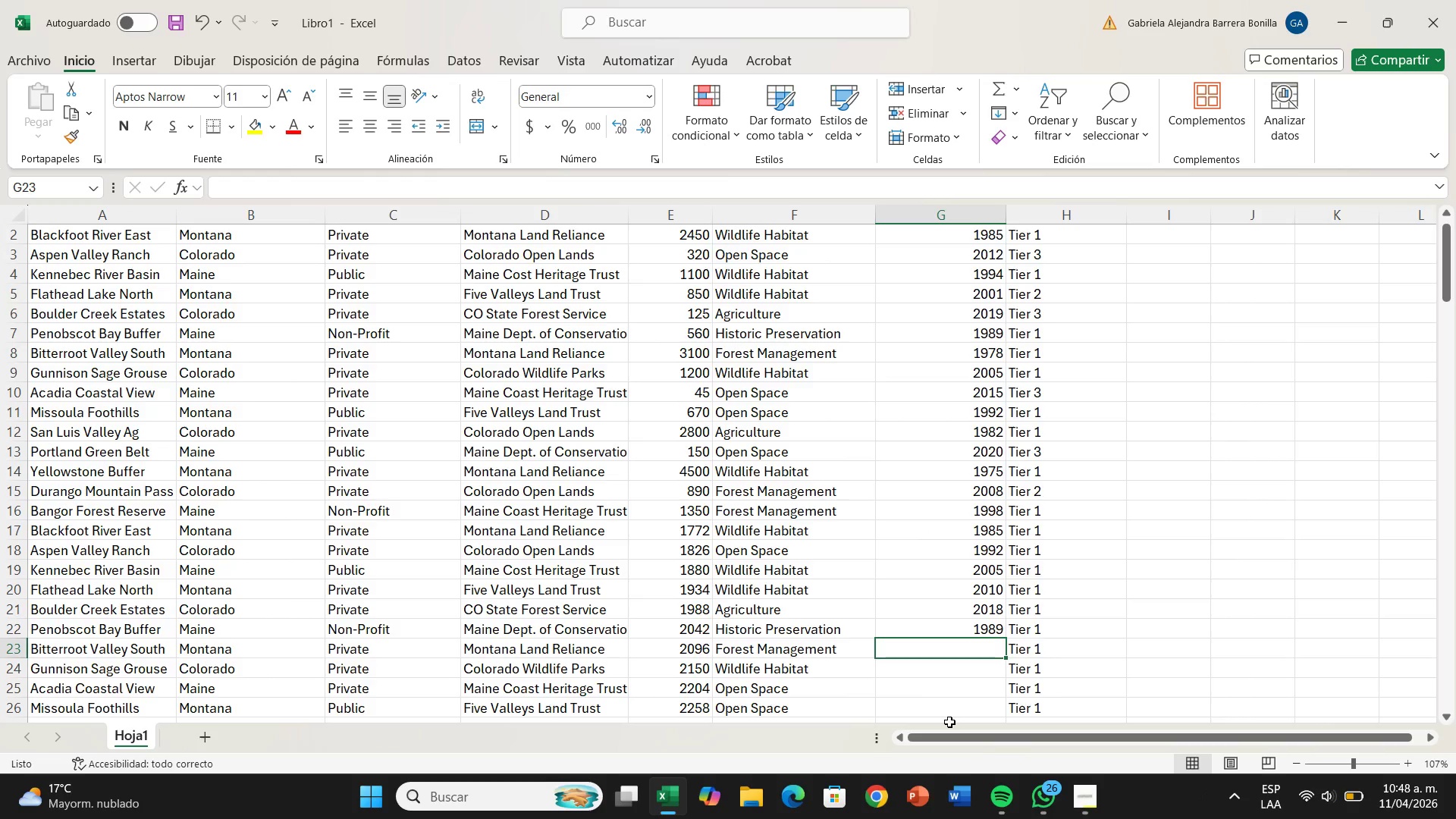 
left_click([1008, 496])
 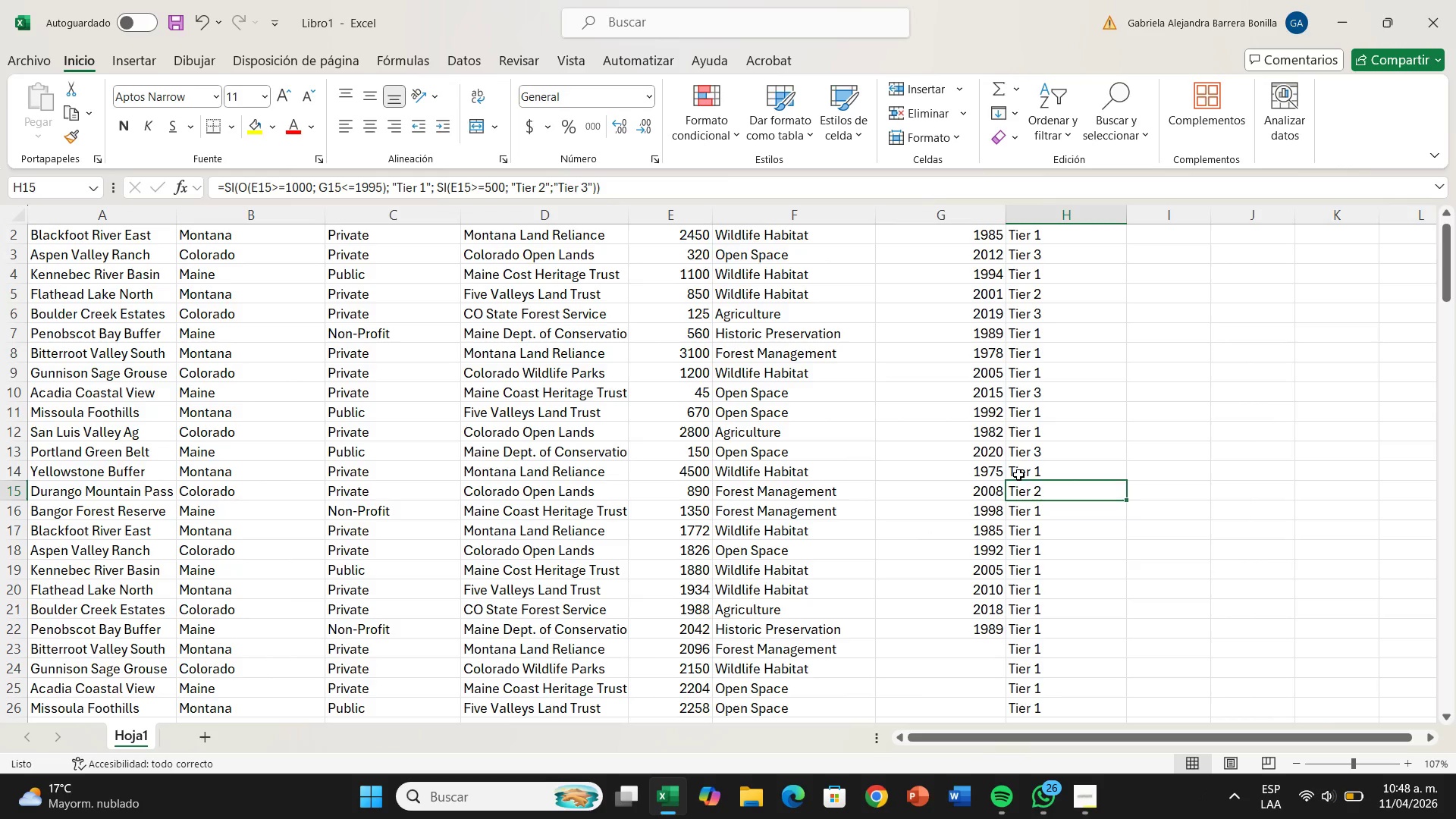 
left_click([1018, 475])
 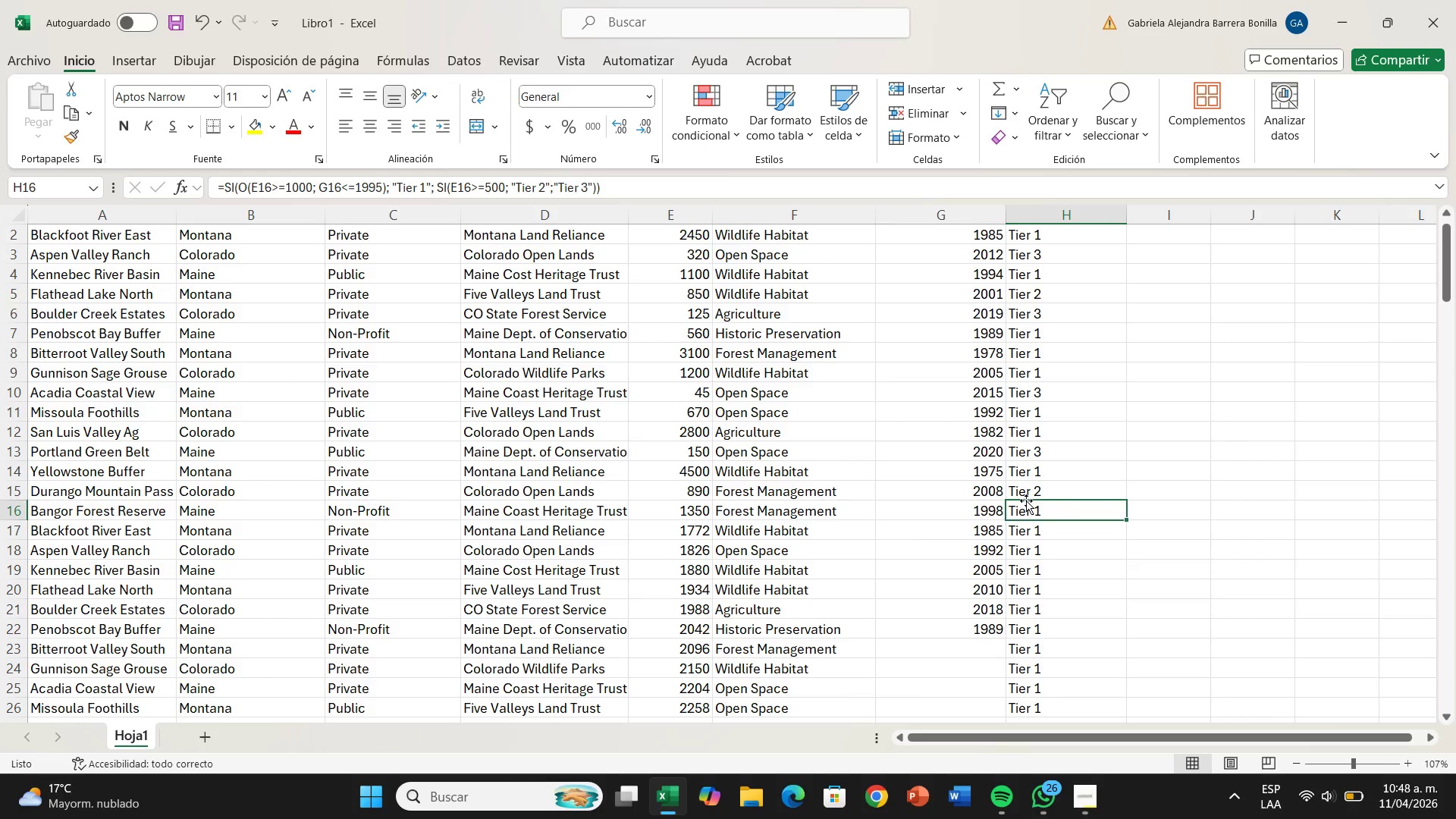 
double_click([1040, 541])
 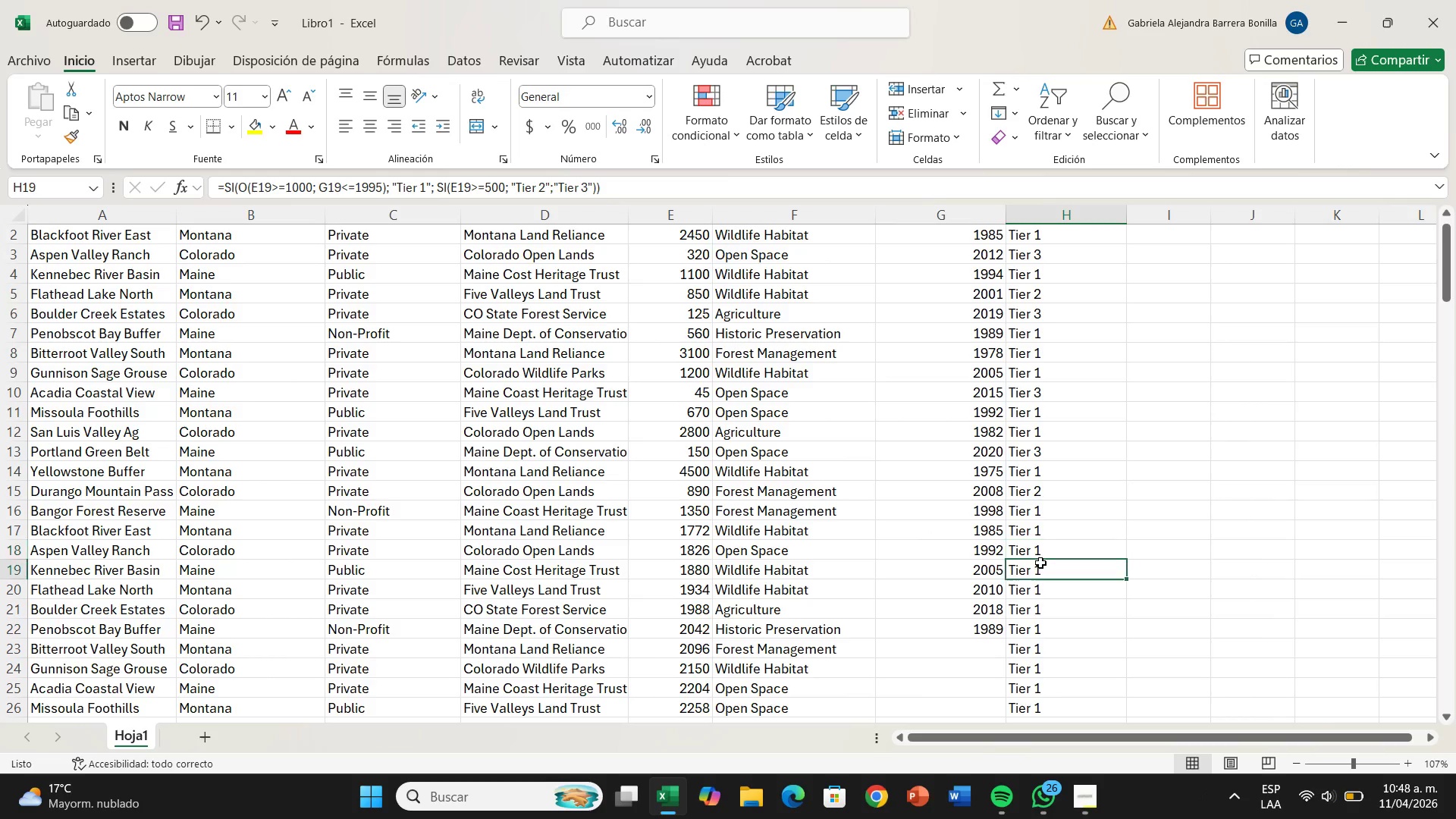 
triple_click([1040, 563])
 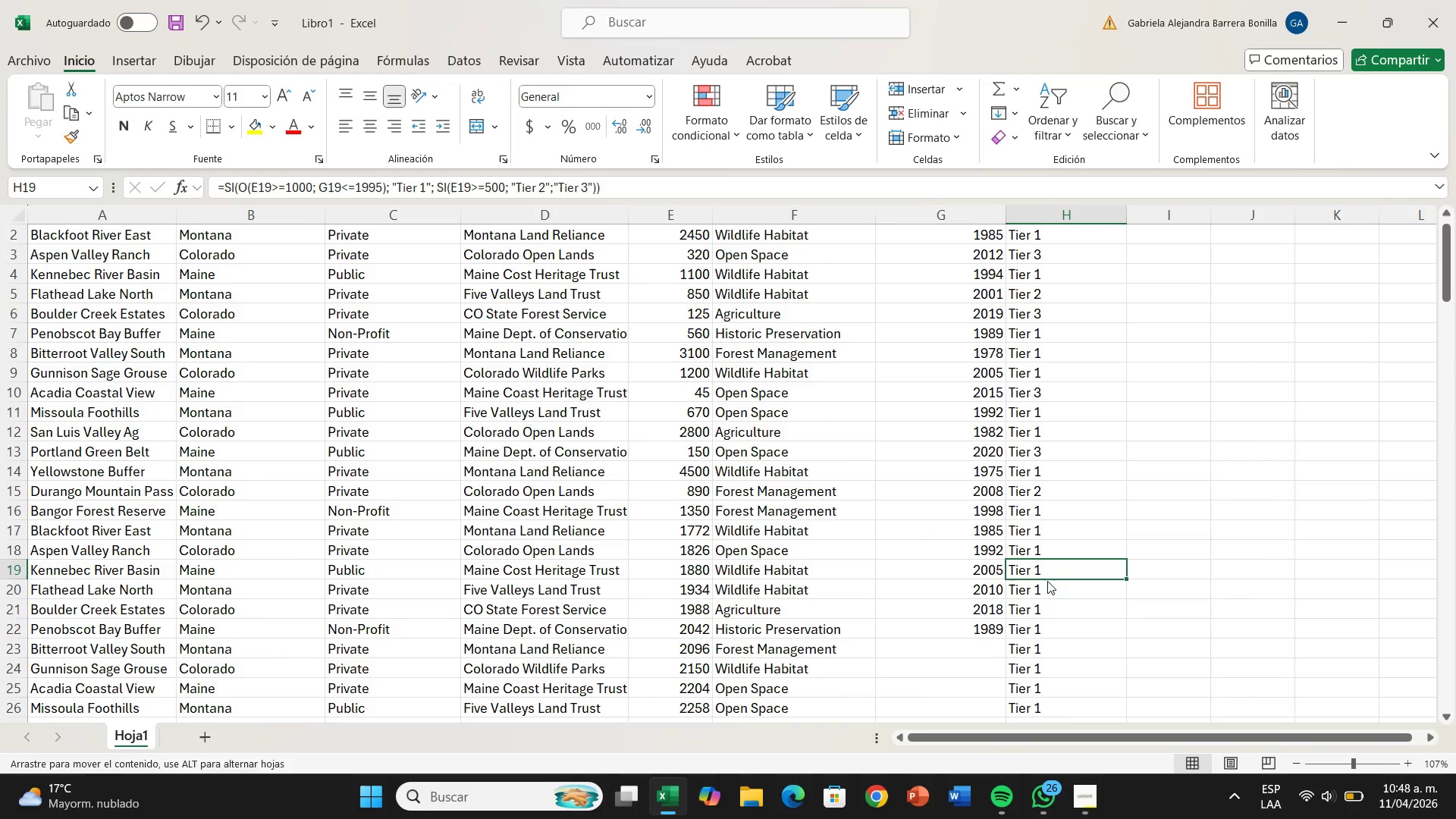 
triple_click([1047, 581])
 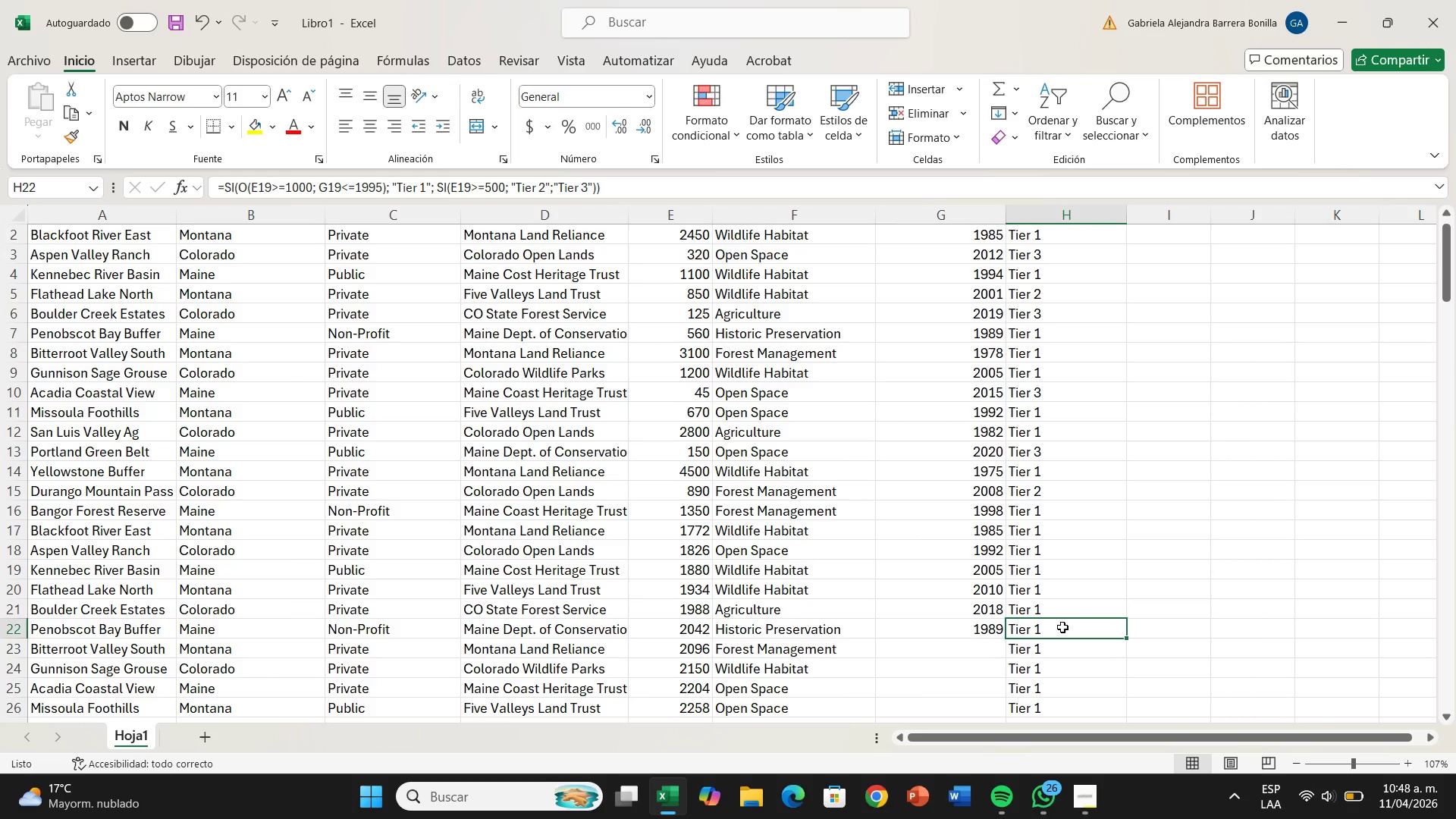 
left_click([1062, 627])
 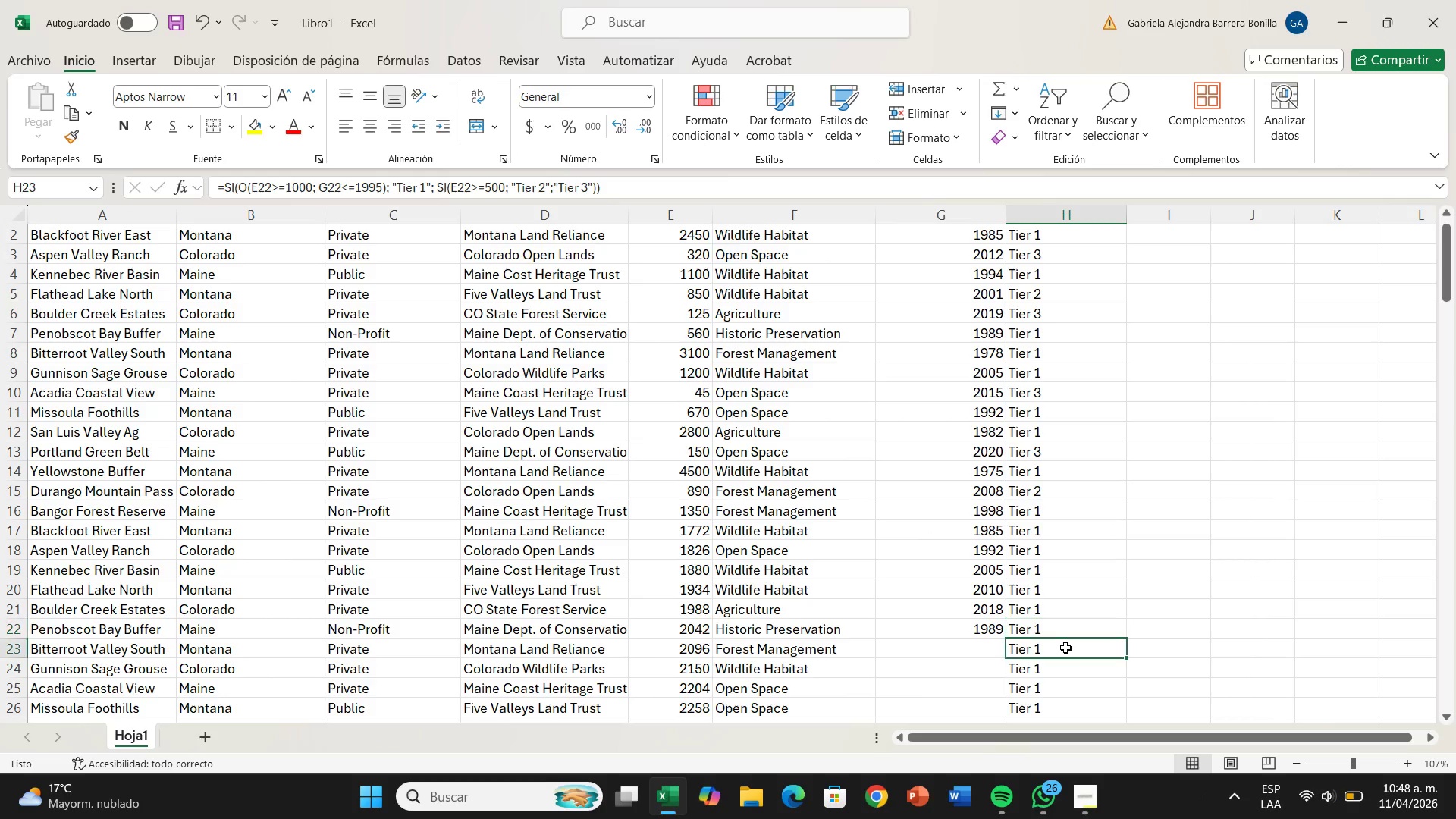 
left_click([1065, 648])
 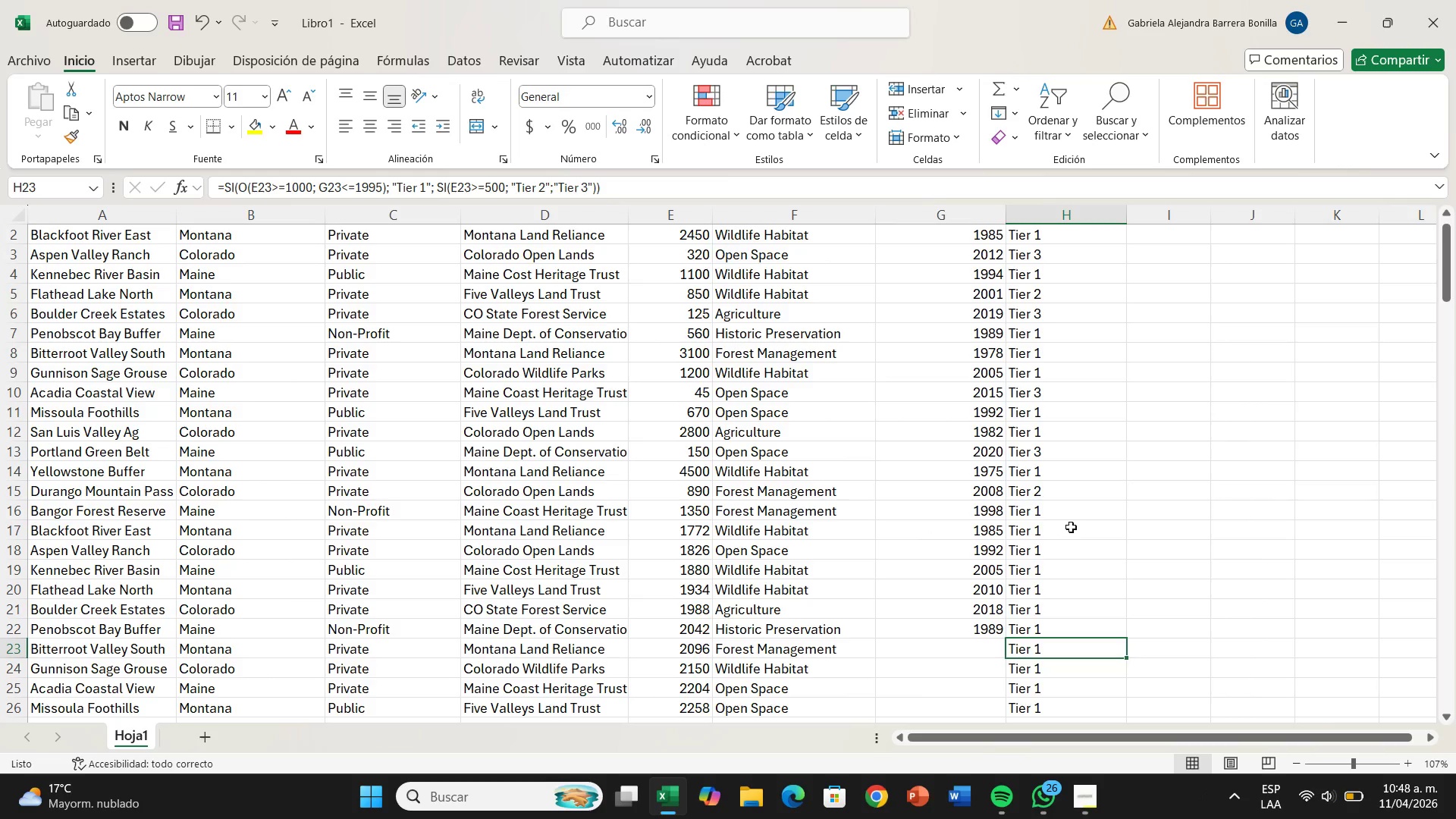 
left_click([1071, 526])
 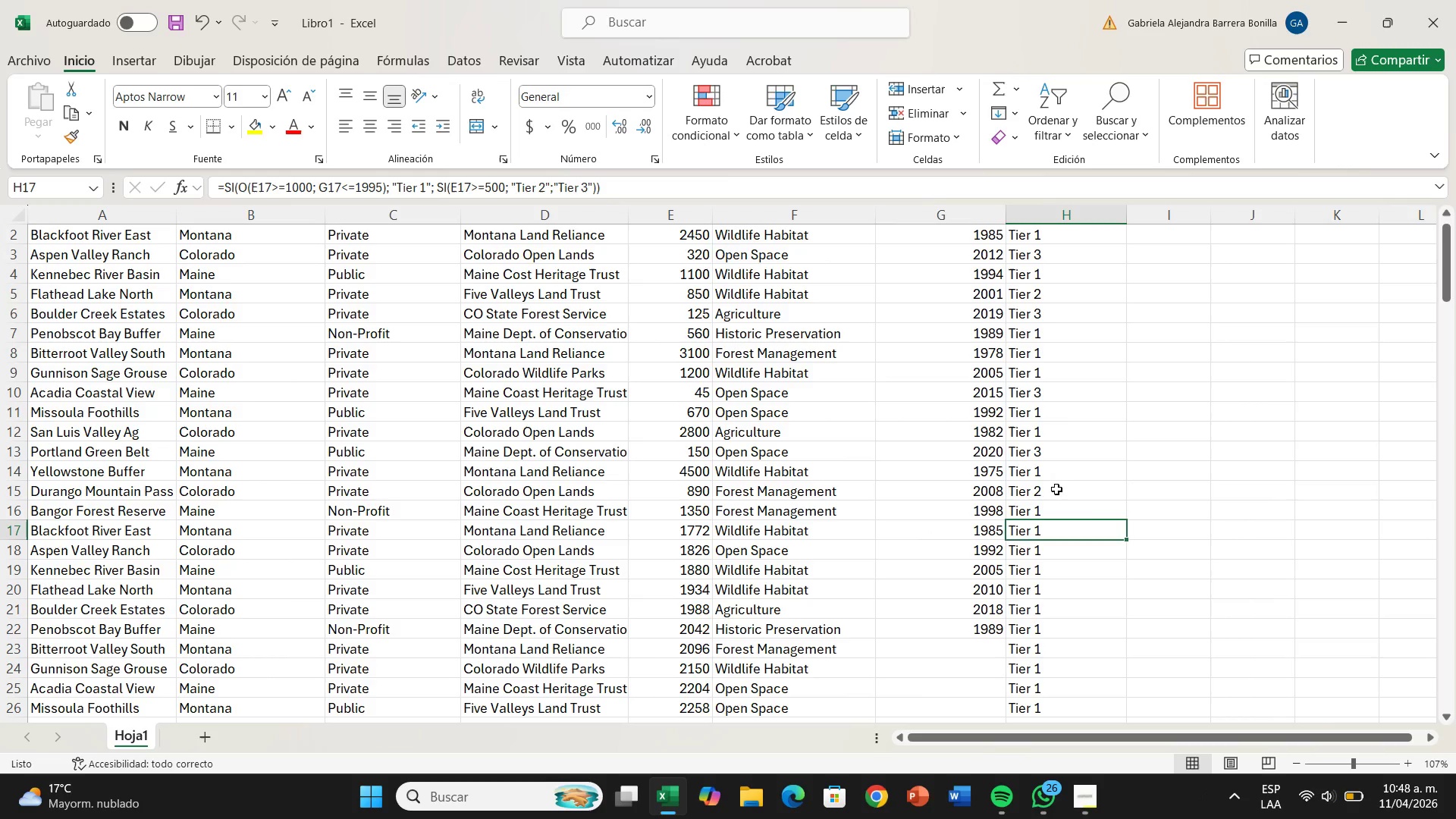 
left_click([1050, 469])
 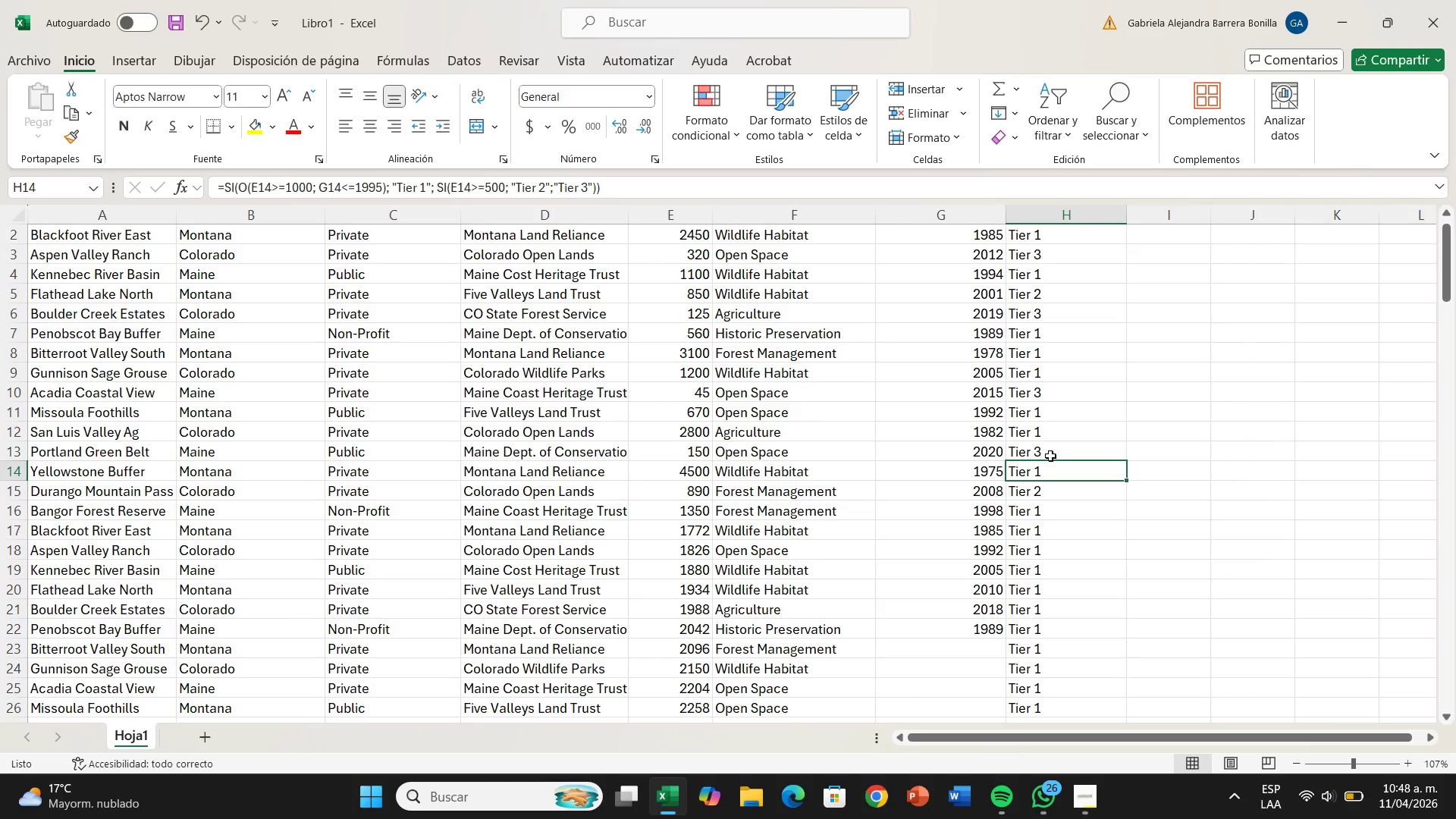 
scroll: coordinate [1050, 456], scroll_direction: up, amount: 6.0
 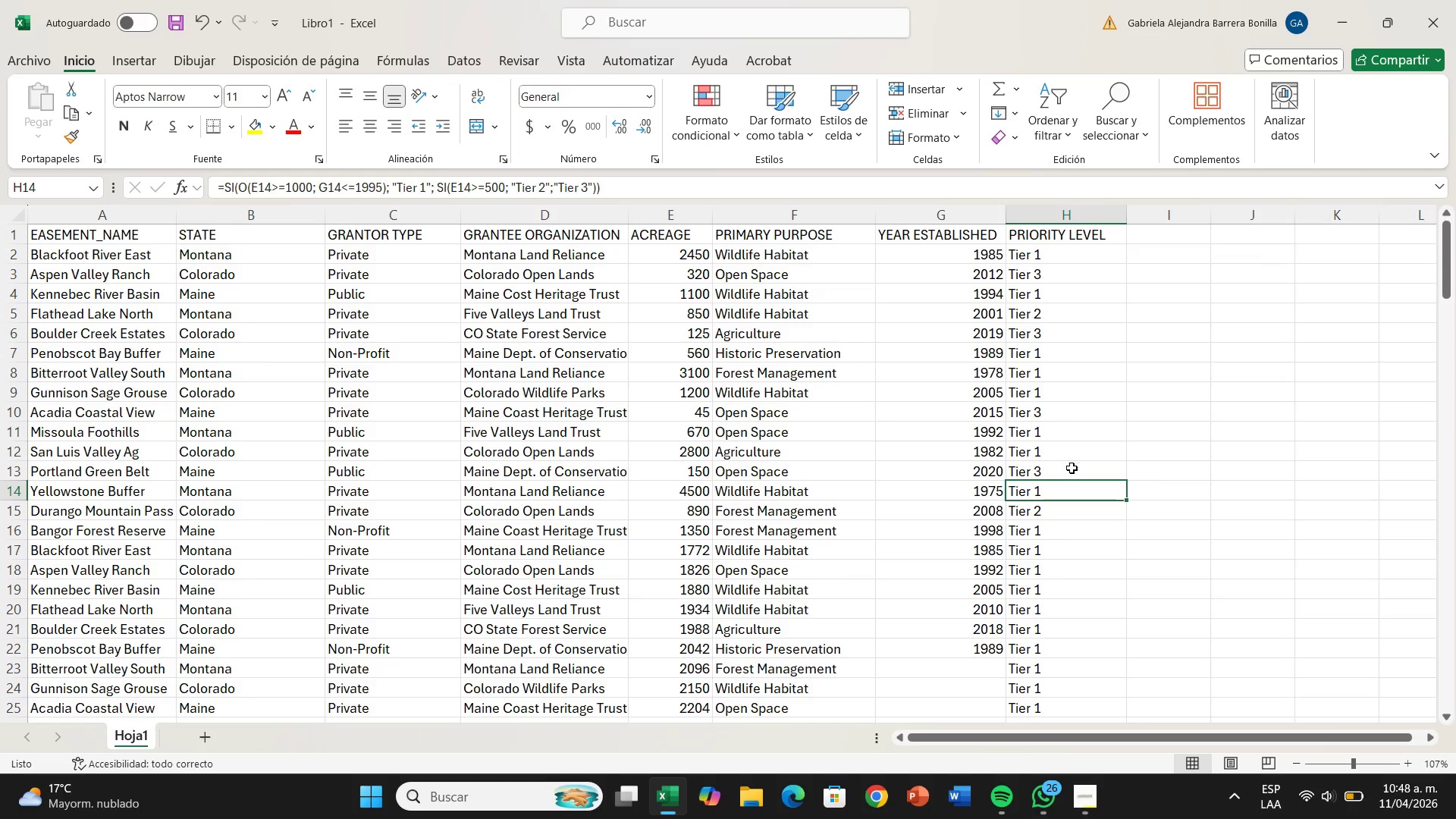 
left_click([1070, 475])
 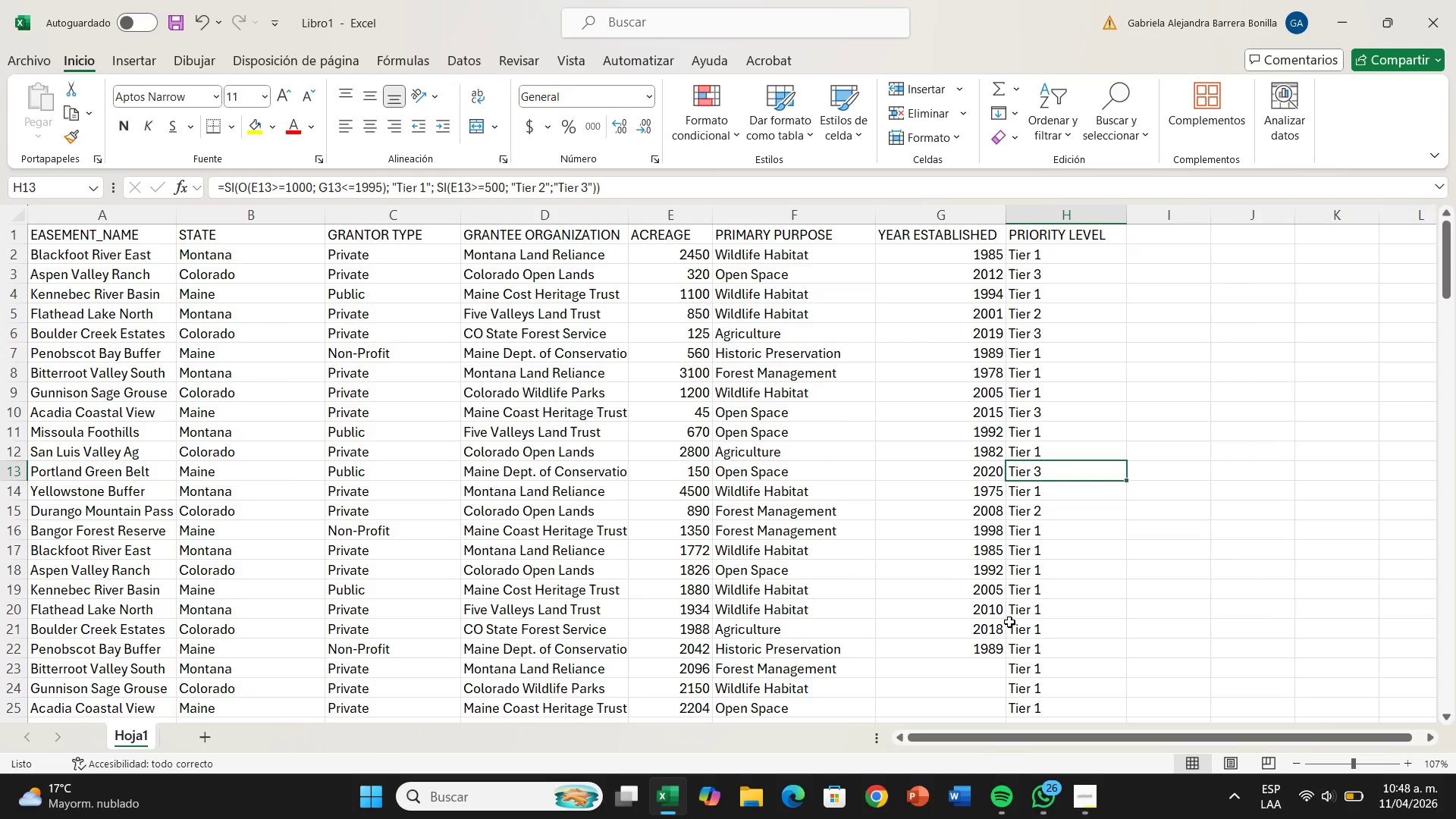 
wait(12.66)
 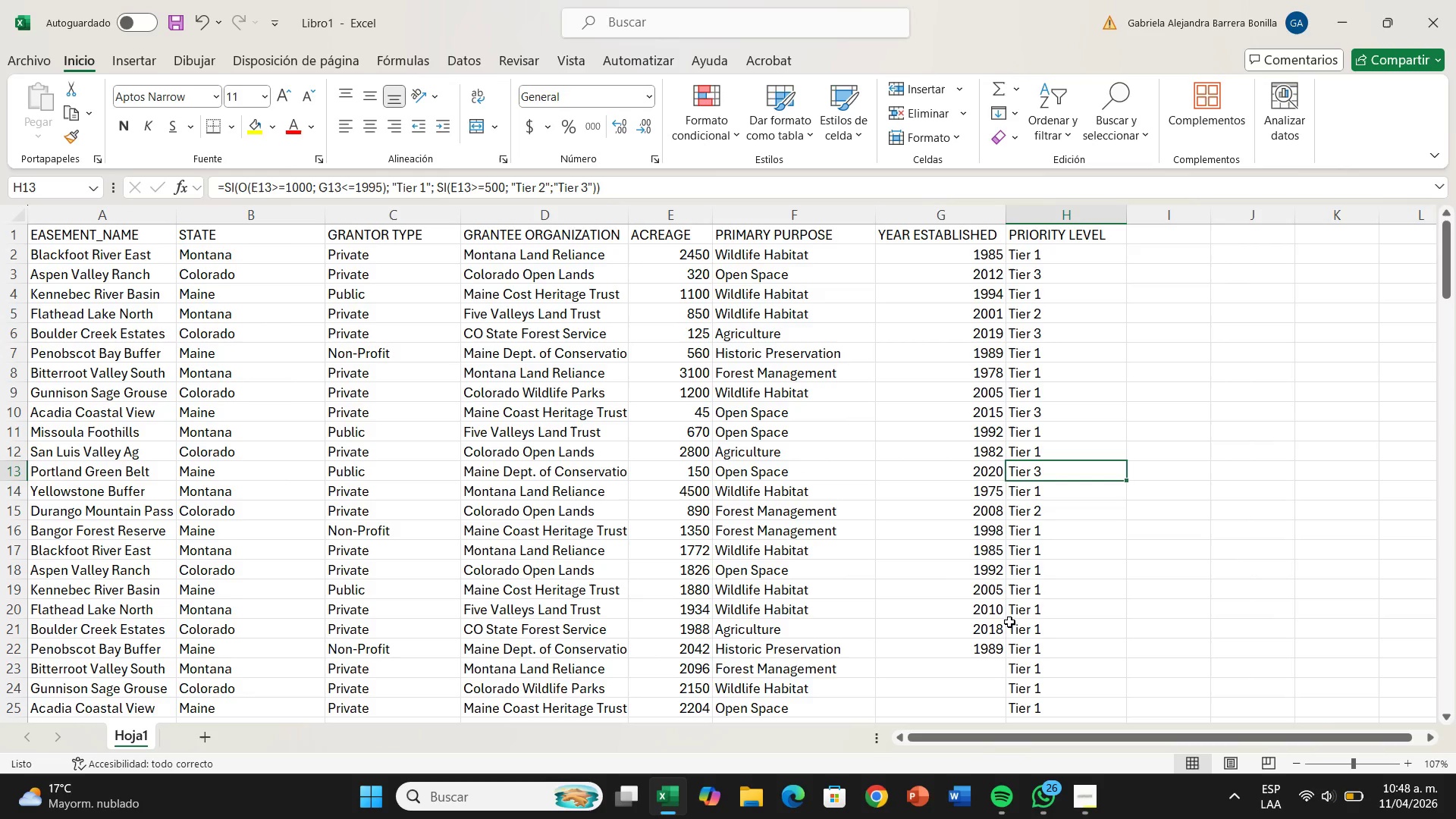 
left_click([1011, 589])
 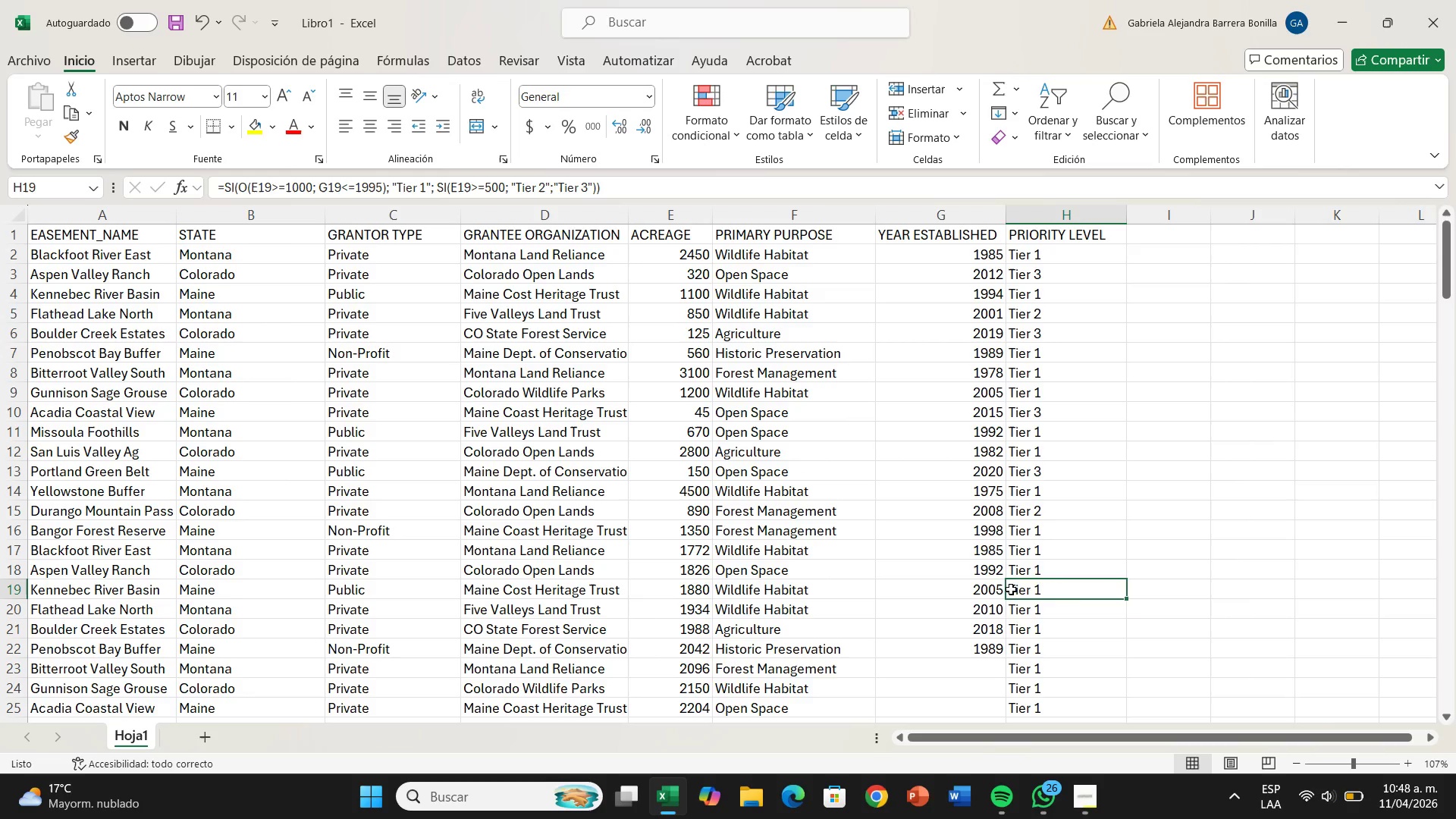 
double_click([1011, 589])
 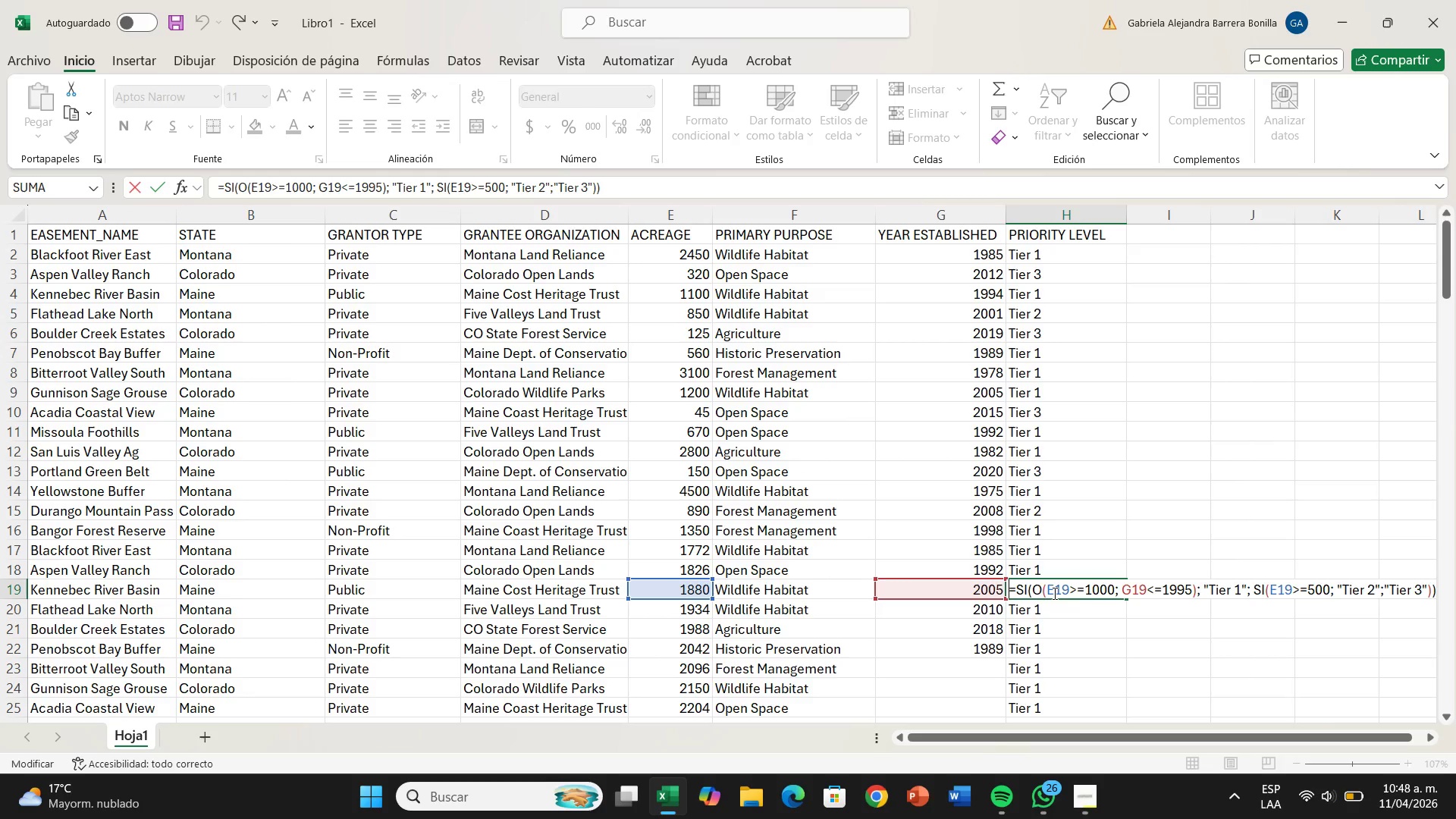 
key(Enter)
 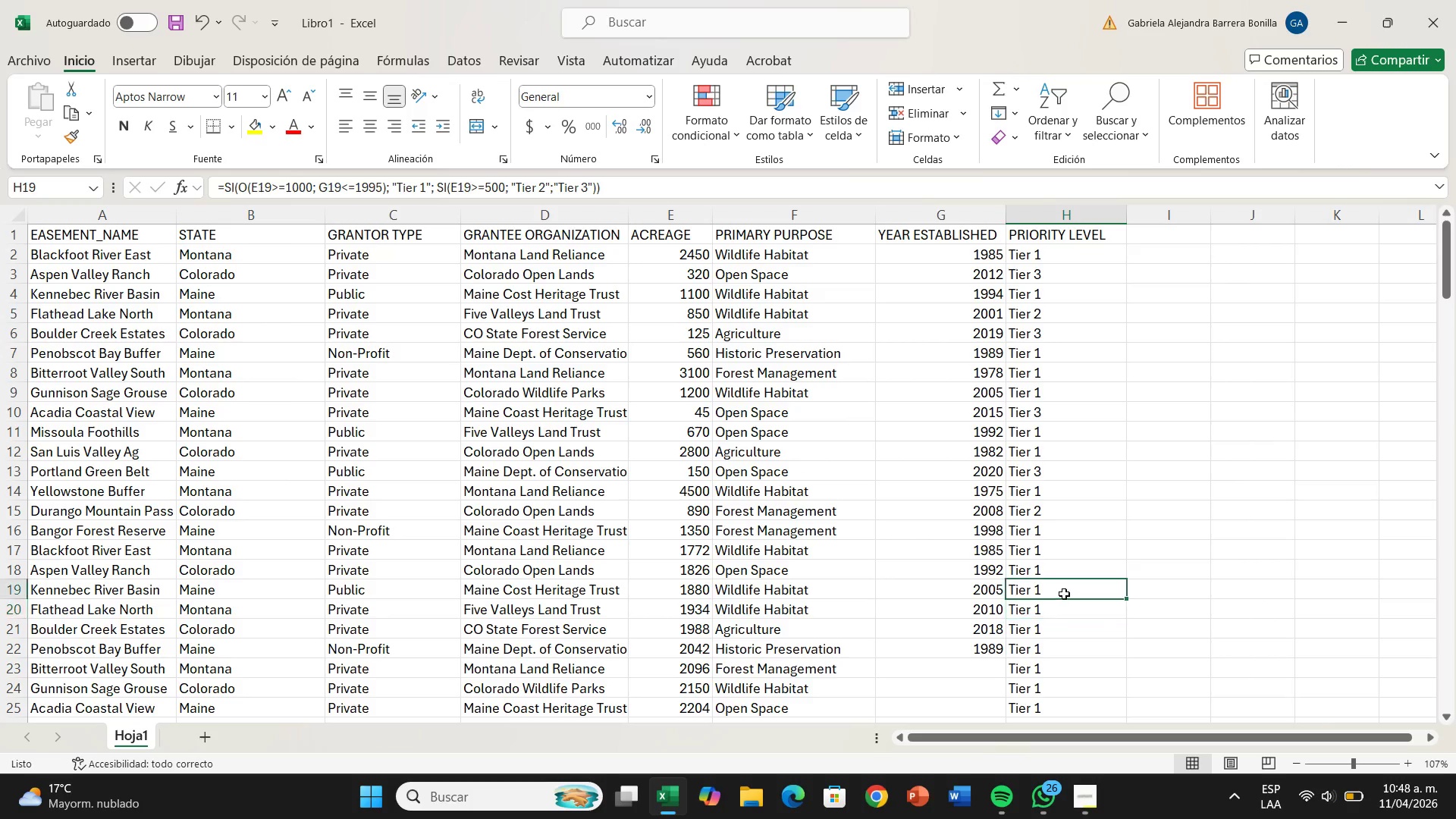 
double_click([1064, 594])
 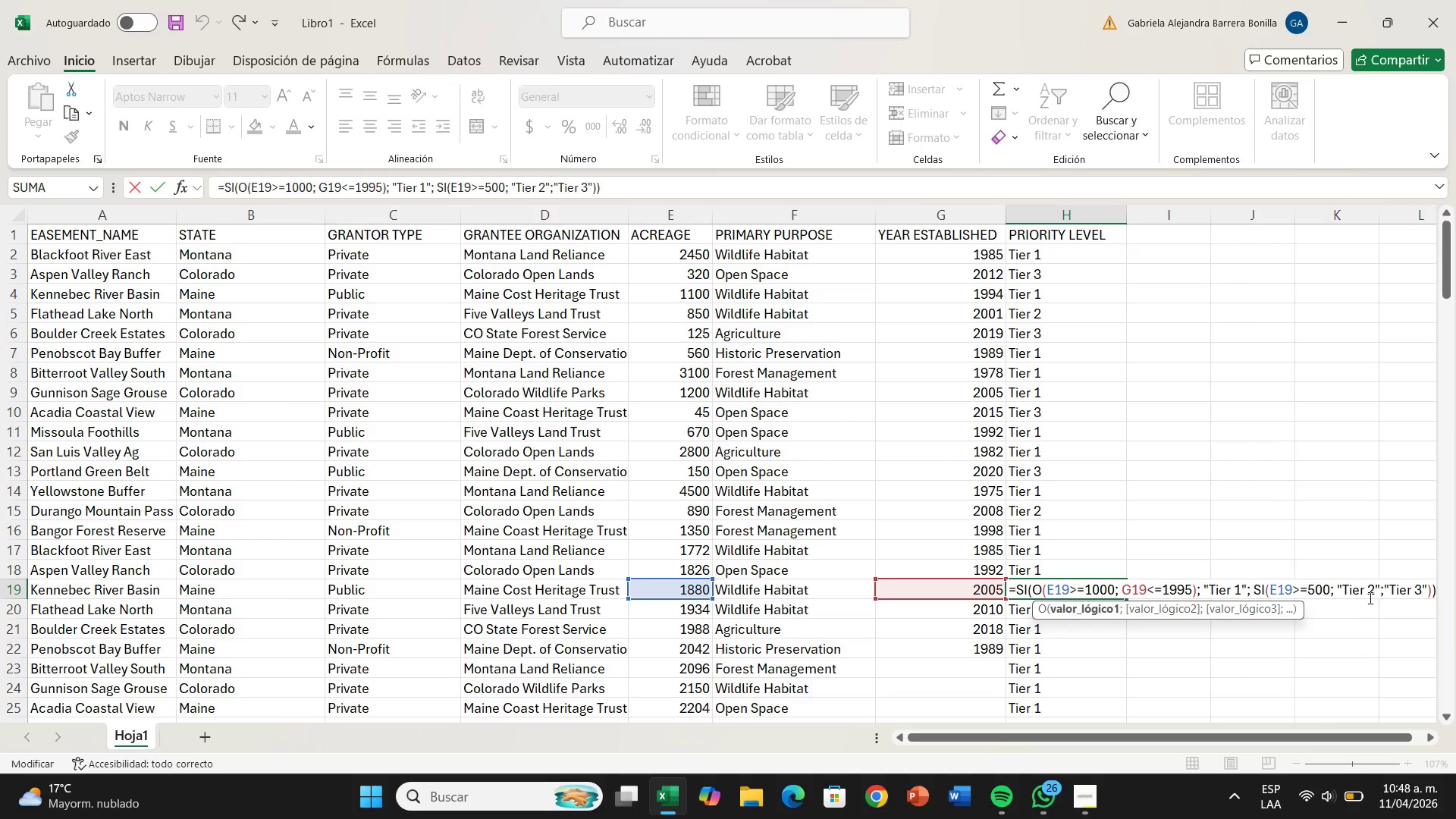 
wait(17.02)
 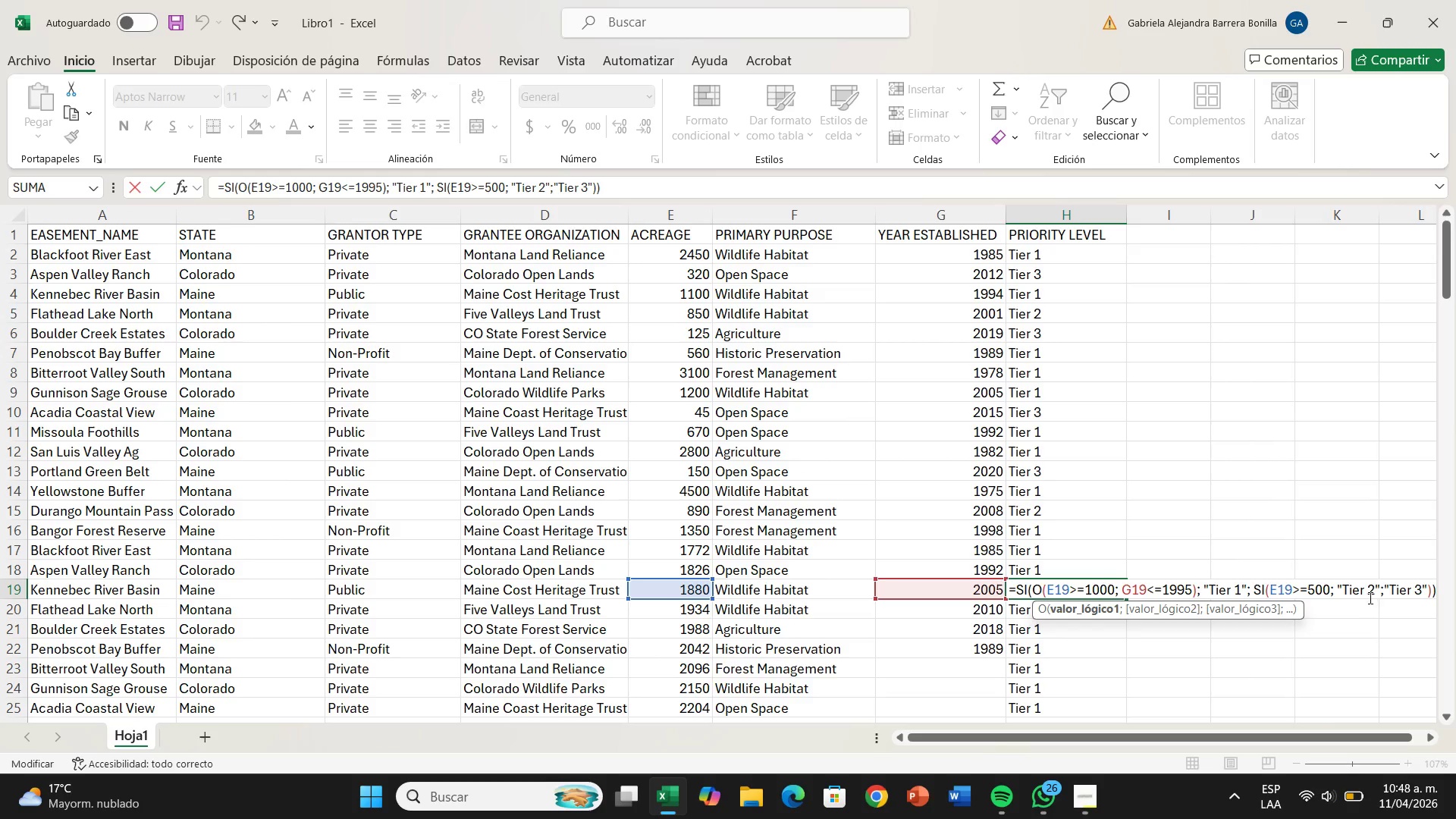 
key(Enter)
 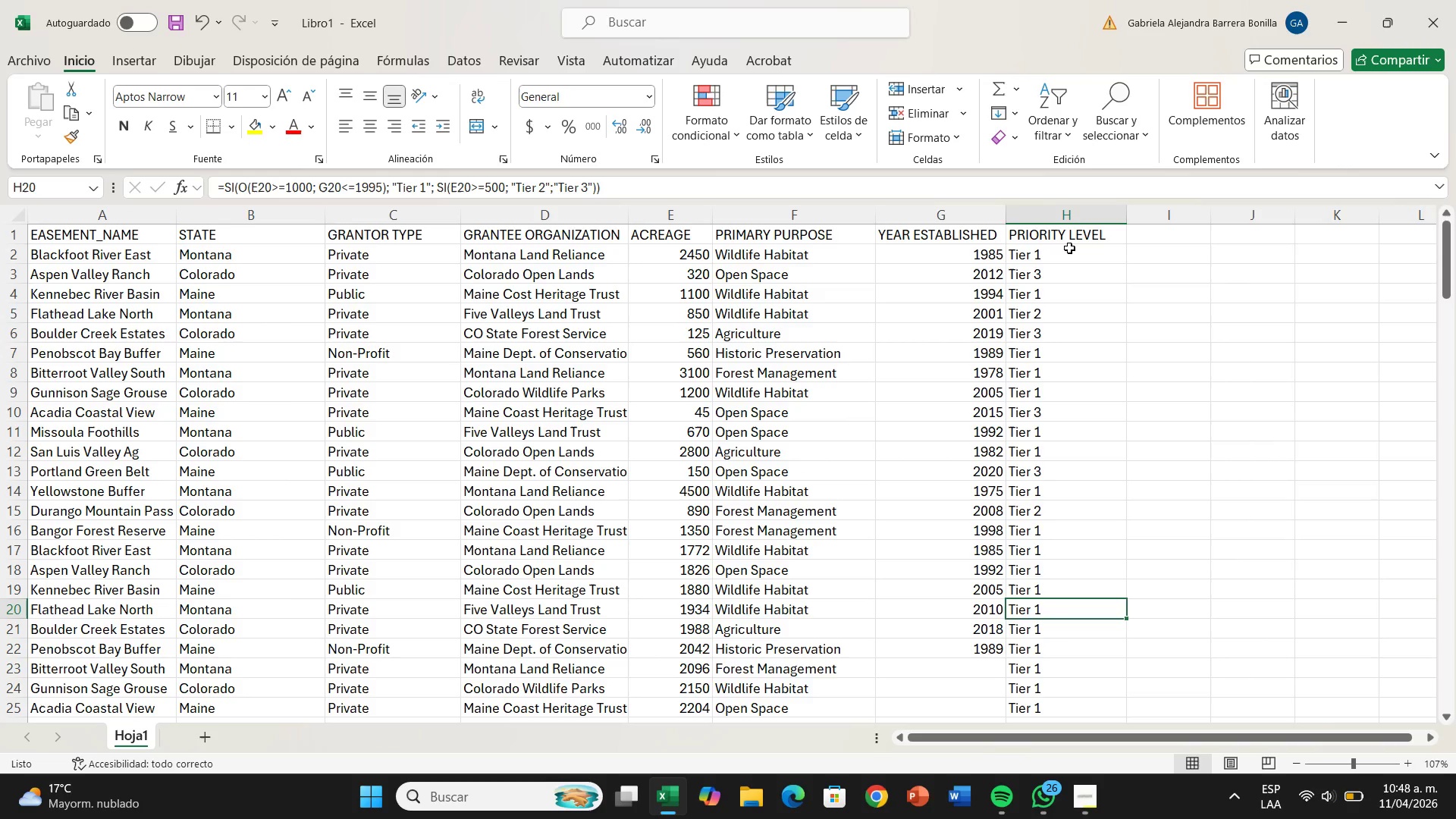 
left_click([1102, 254])
 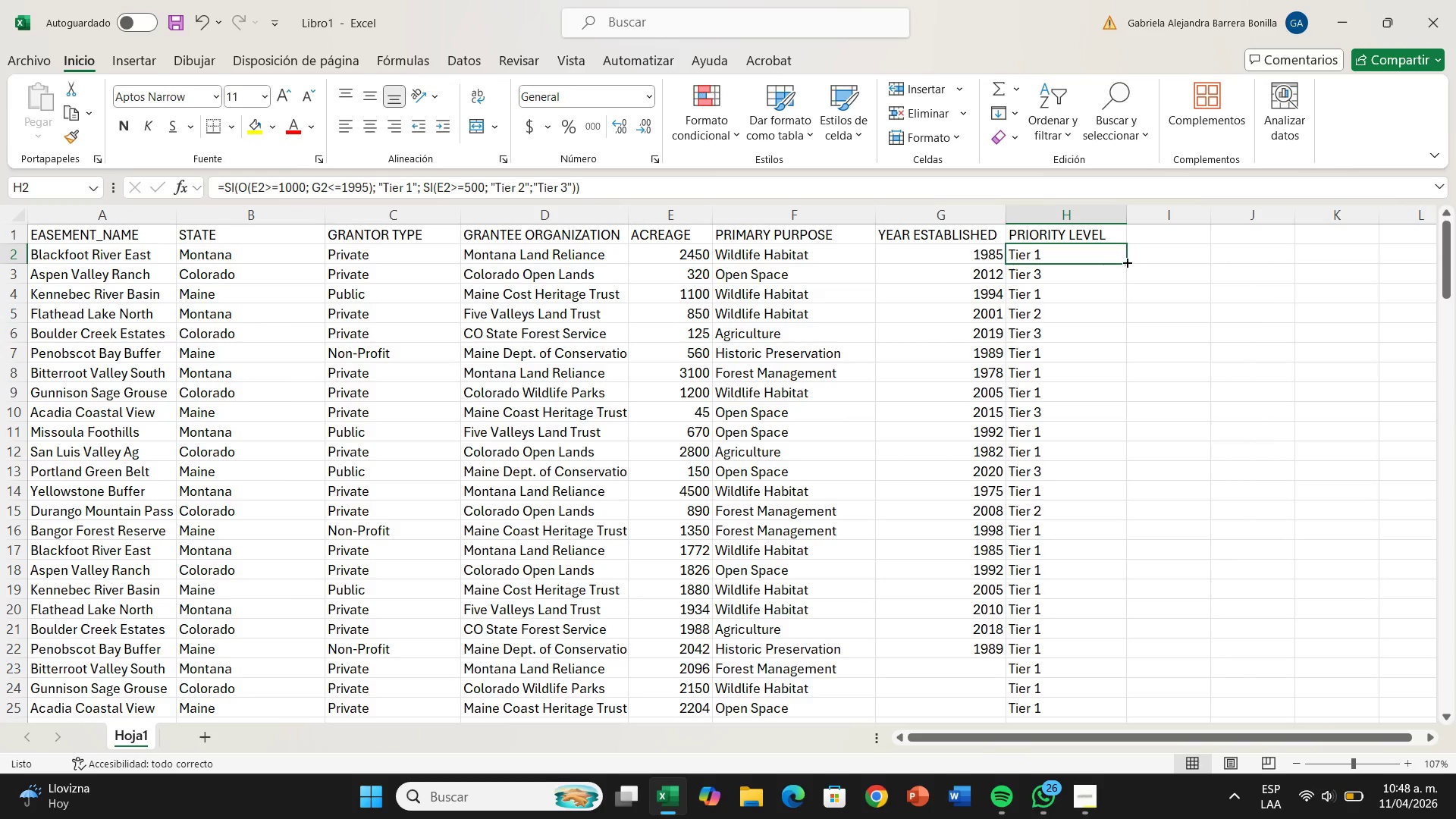 
left_click_drag(start_coordinate=[1125, 261], to_coordinate=[1103, 660])
 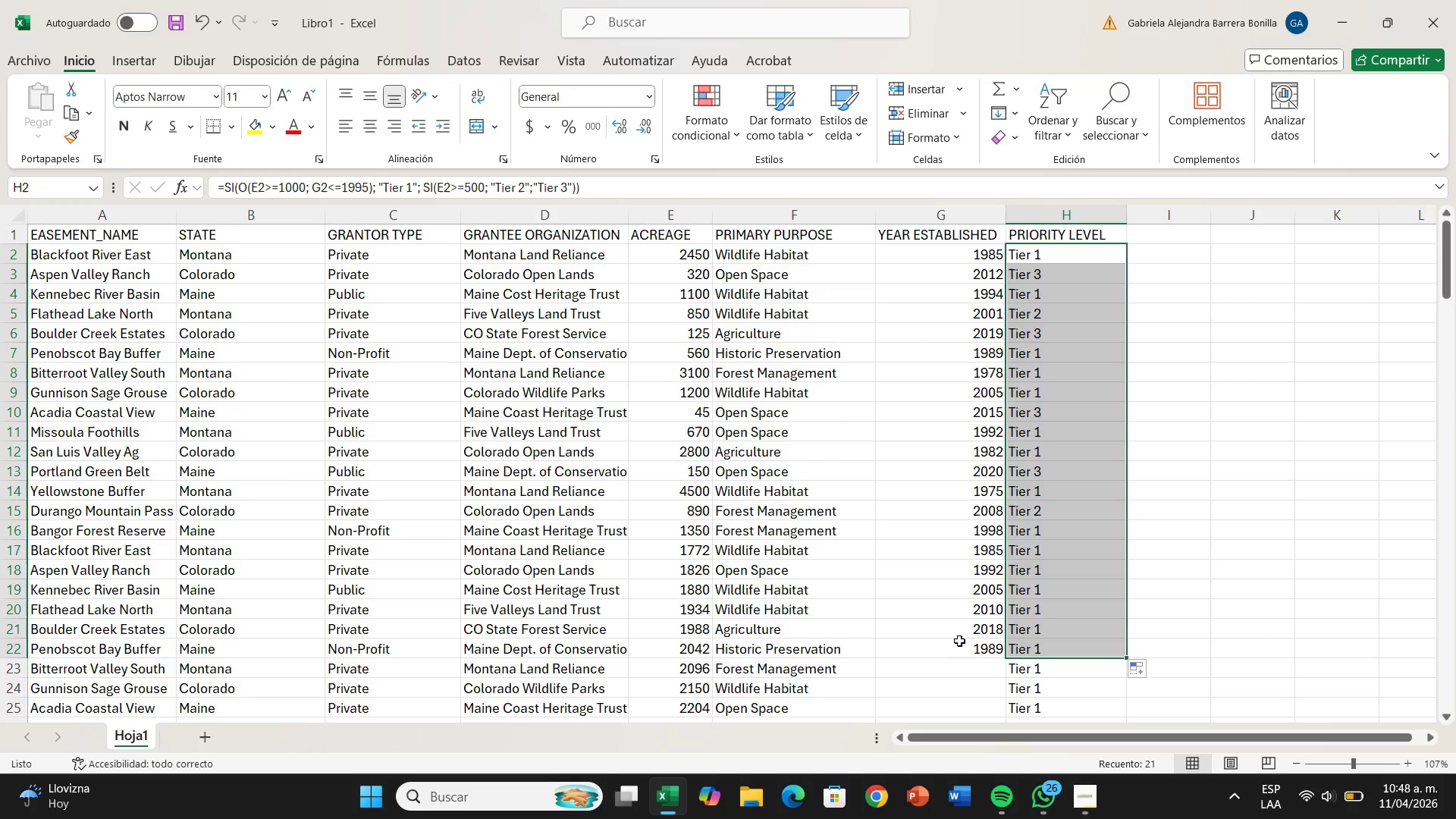 
left_click([959, 641])
 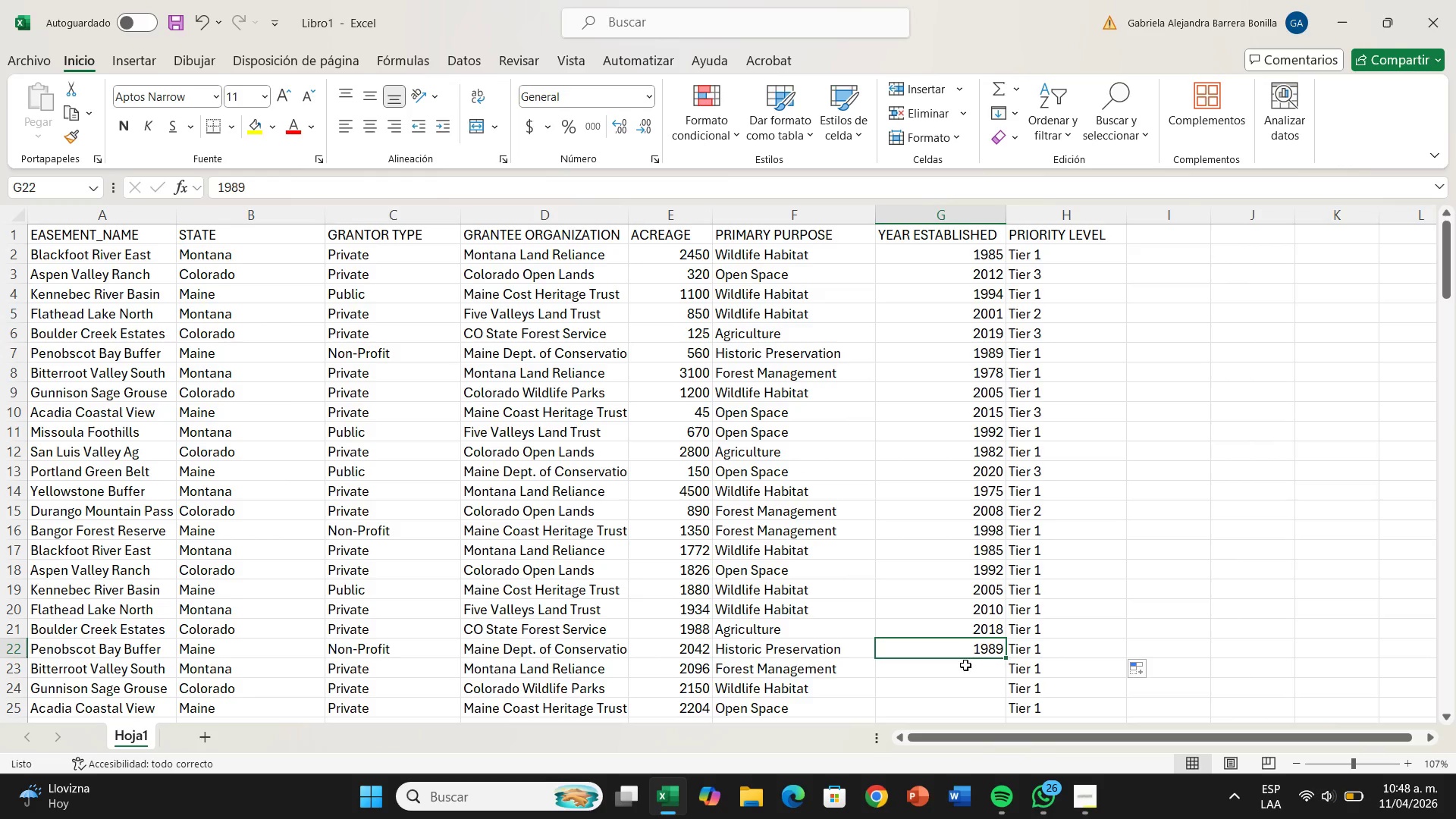 
left_click([965, 671])
 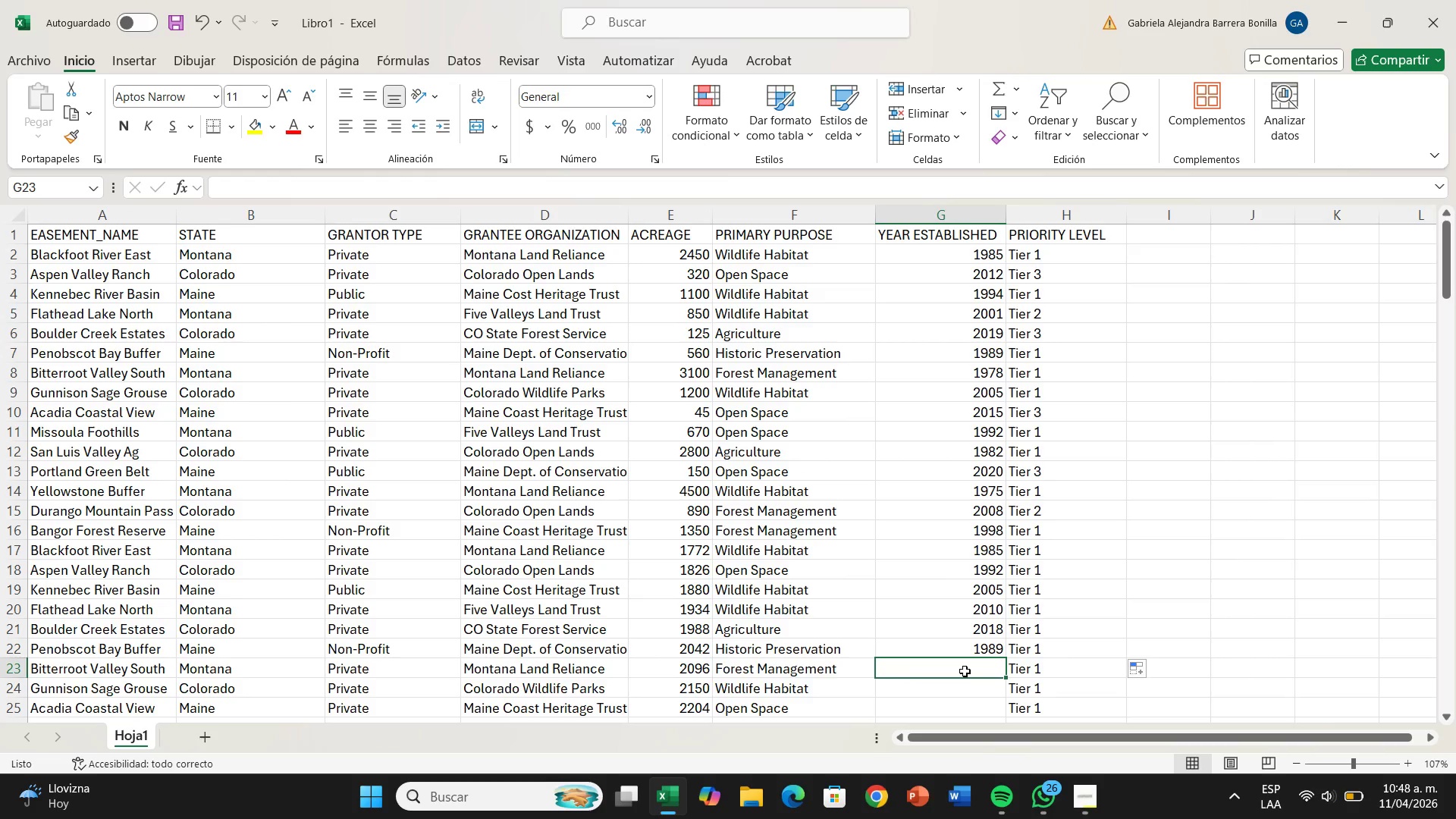 
type(2020)
 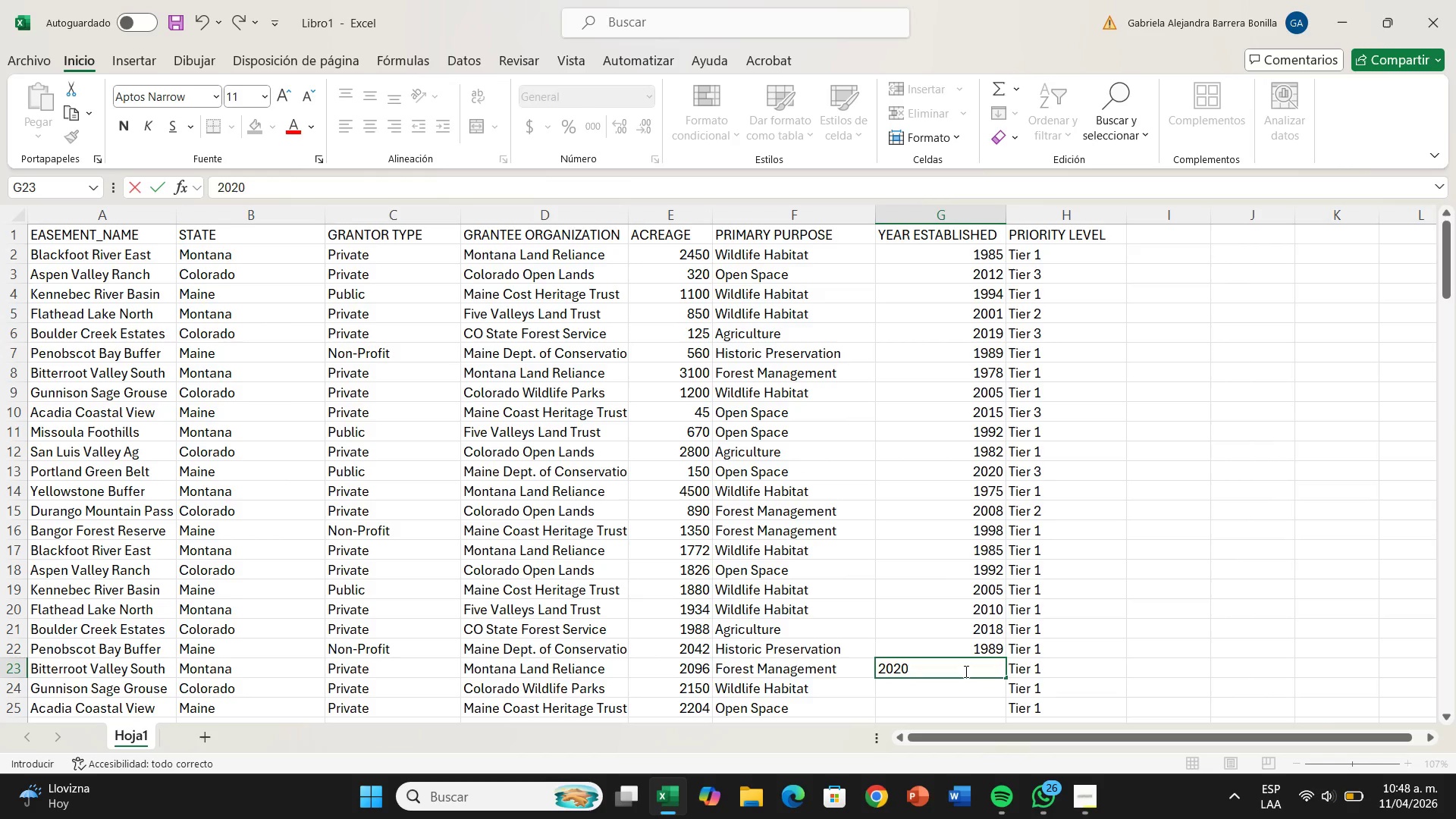 
key(Enter)
 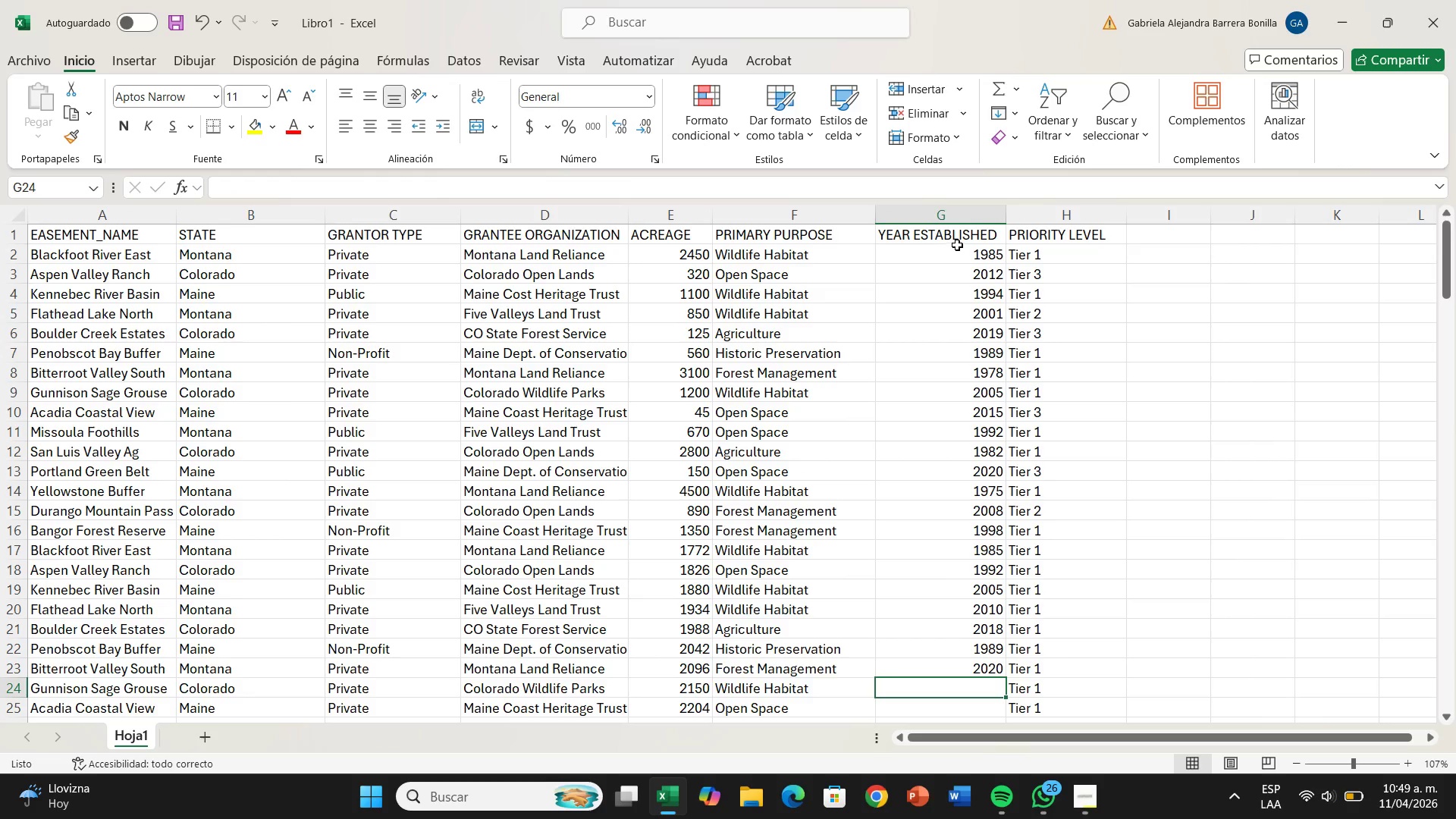 
left_click_drag(start_coordinate=[959, 251], to_coordinate=[976, 663])
 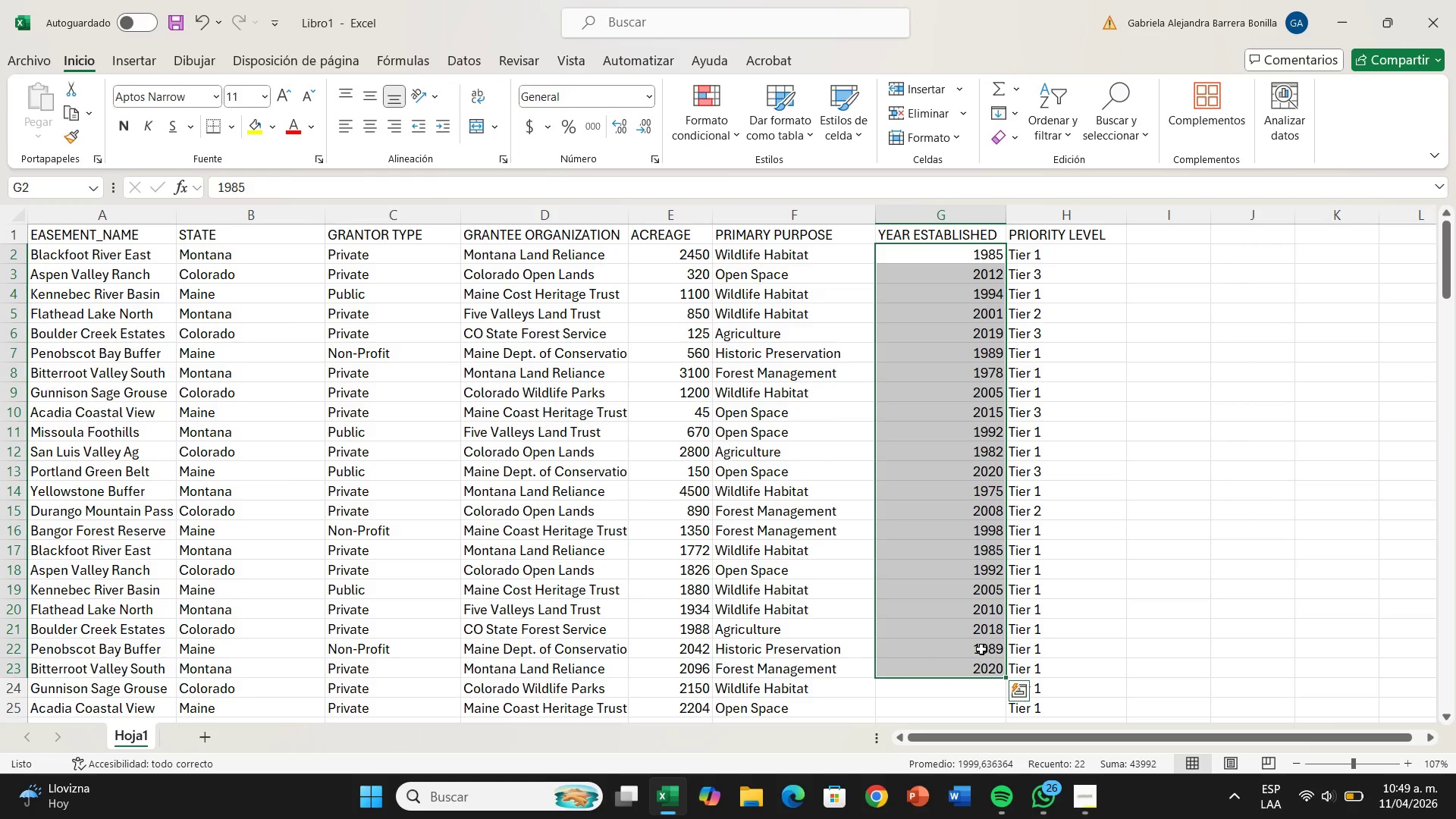 
hold_key(key=ControlLeft, duration=6.84)
scroll: coordinate [1118, 580], scroll_direction: down, amount: 2.0
 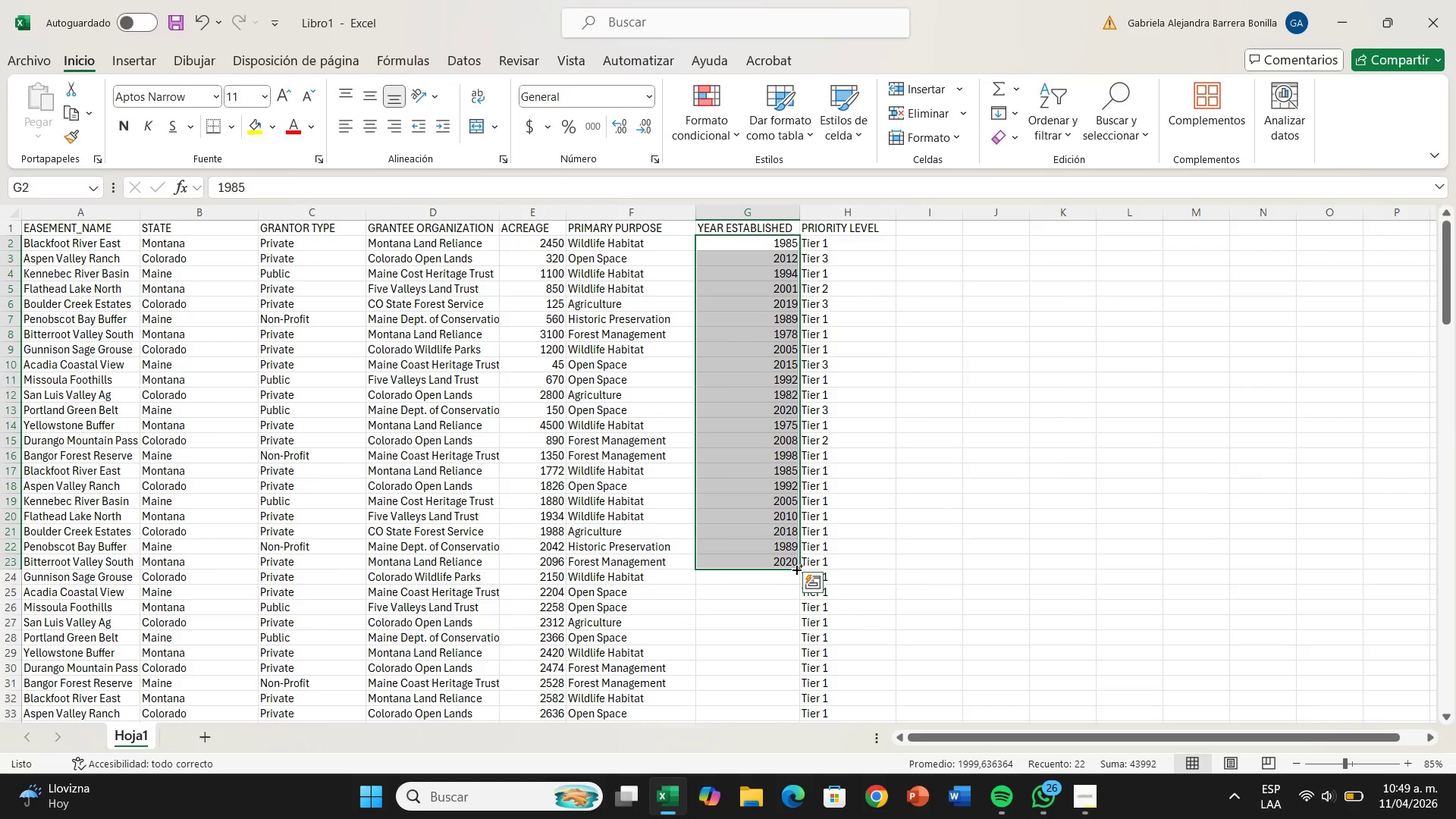 
left_click_drag(start_coordinate=[795, 570], to_coordinate=[787, 709])
 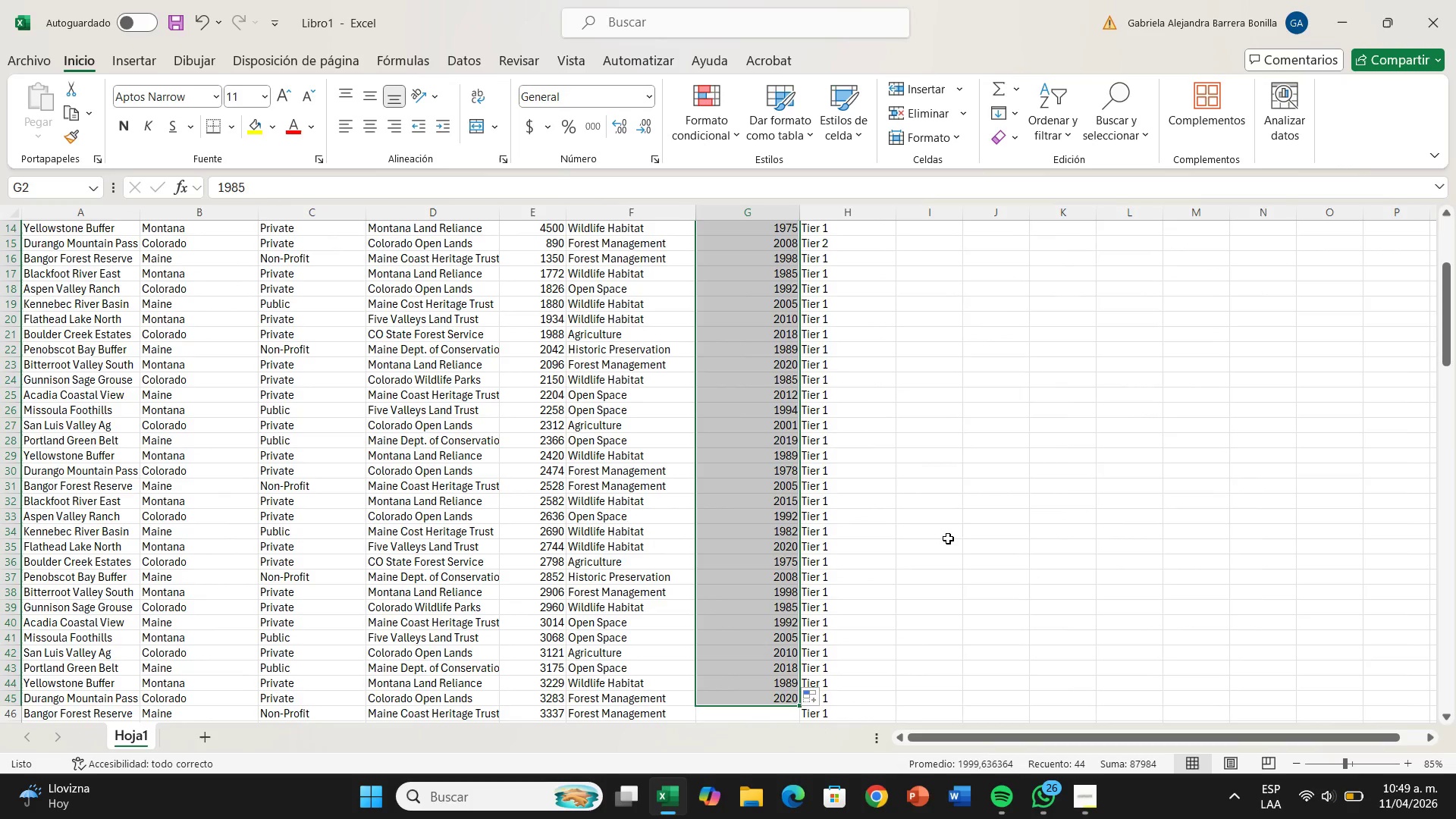 
scroll: coordinate [948, 538], scroll_direction: up, amount: 2.0
 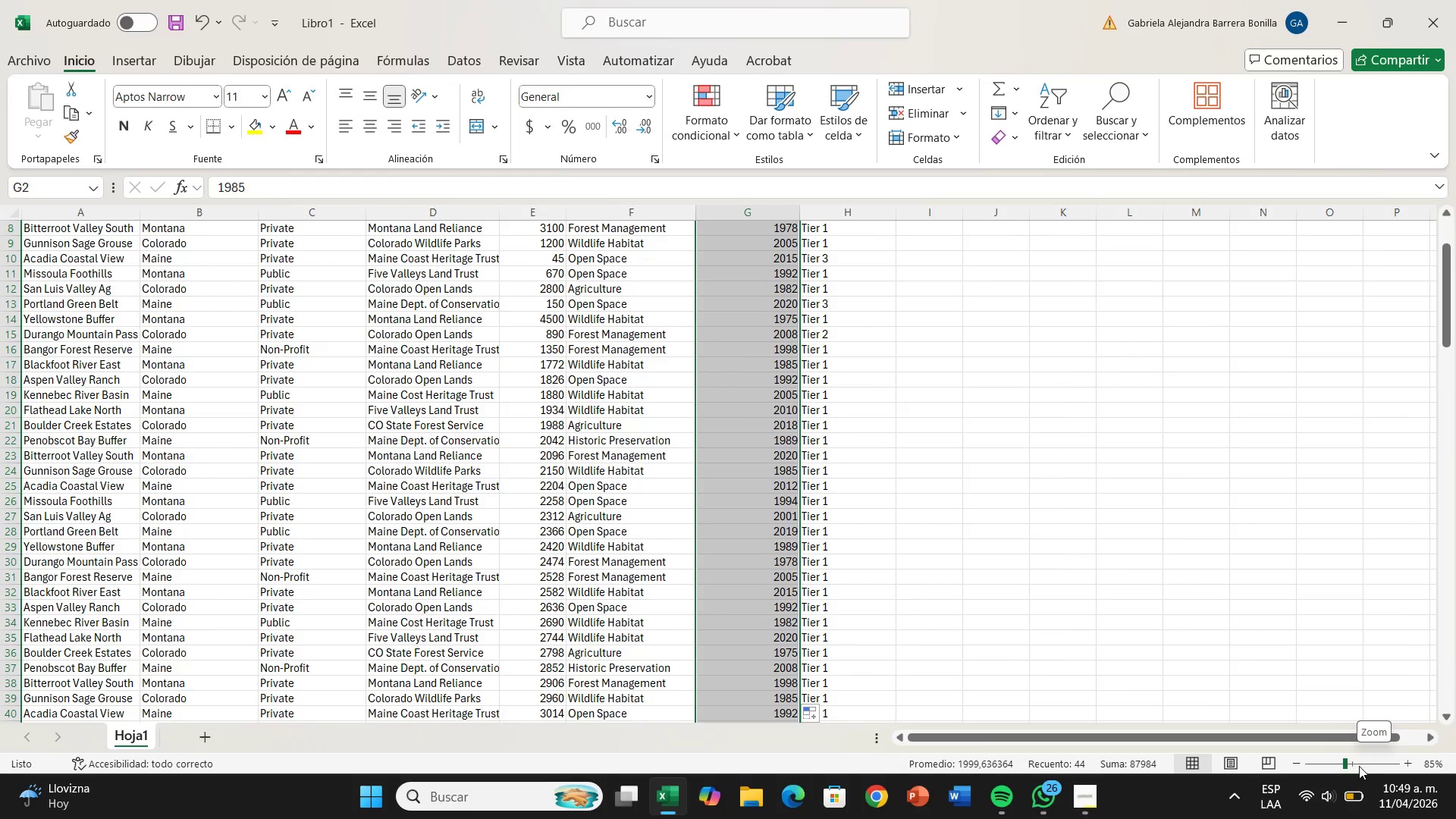 
left_click([1350, 766])
 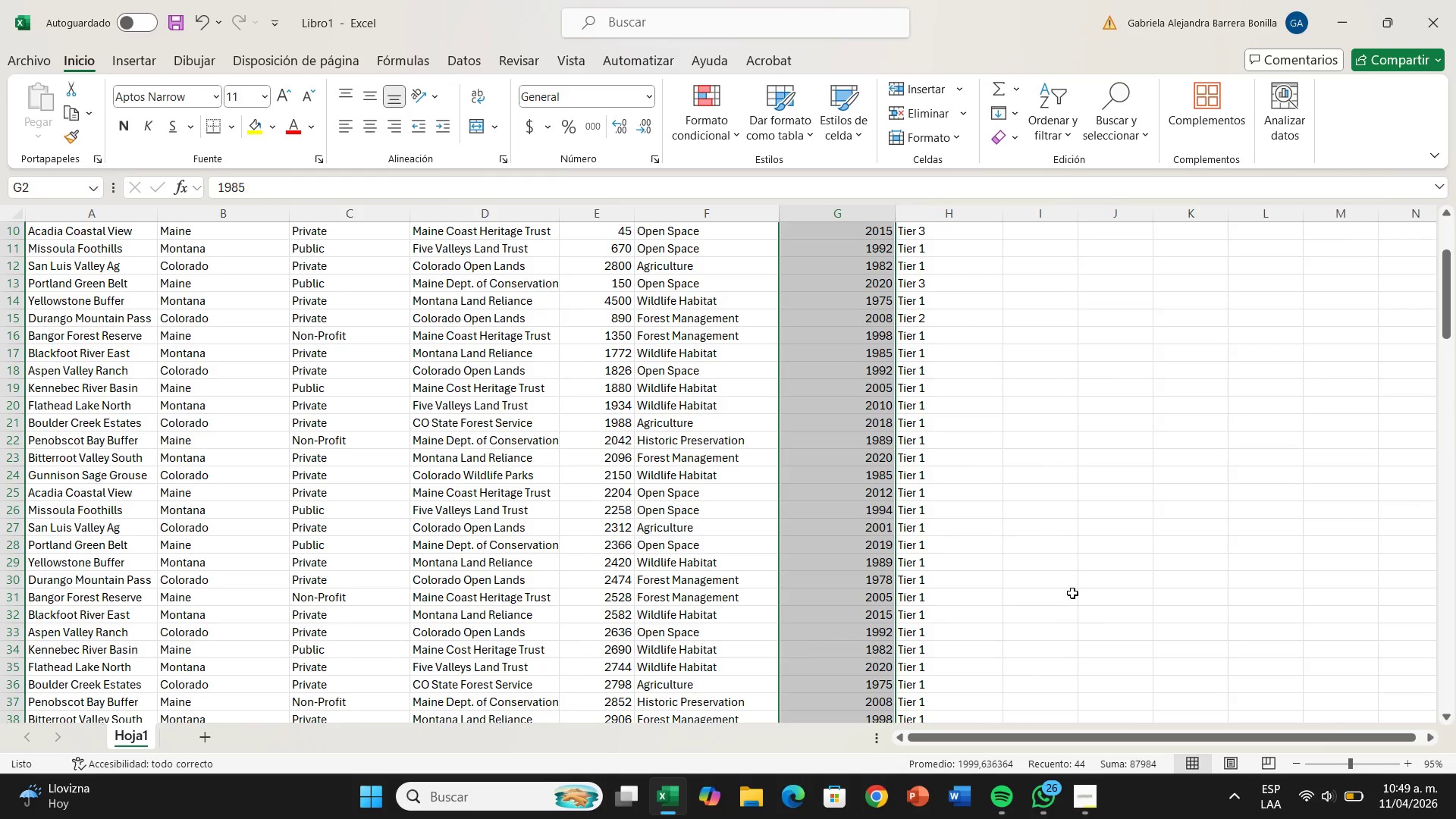 
left_click([1018, 482])
 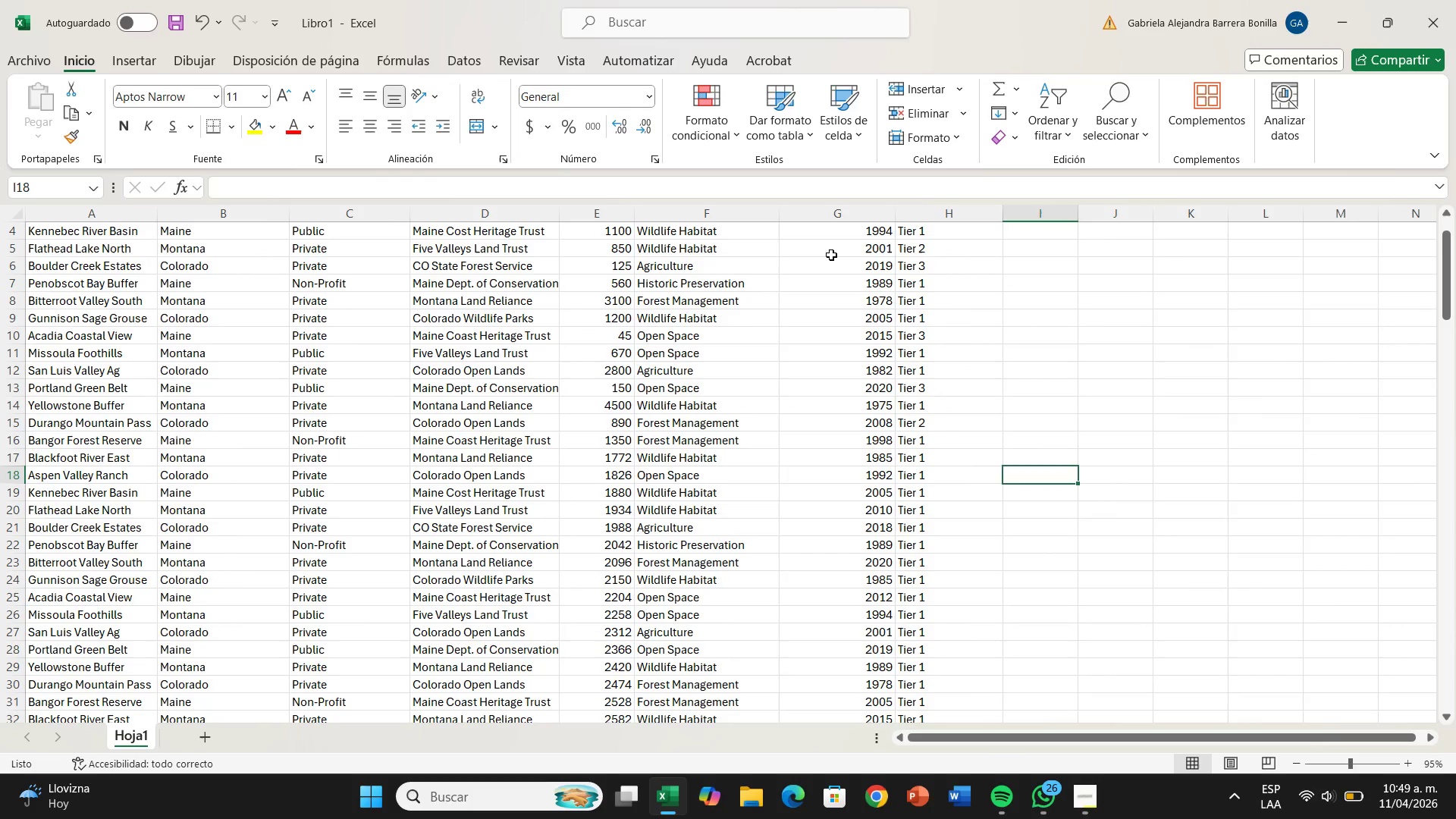 
scroll: coordinate [1031, 570], scroll_direction: up, amount: 2.0
 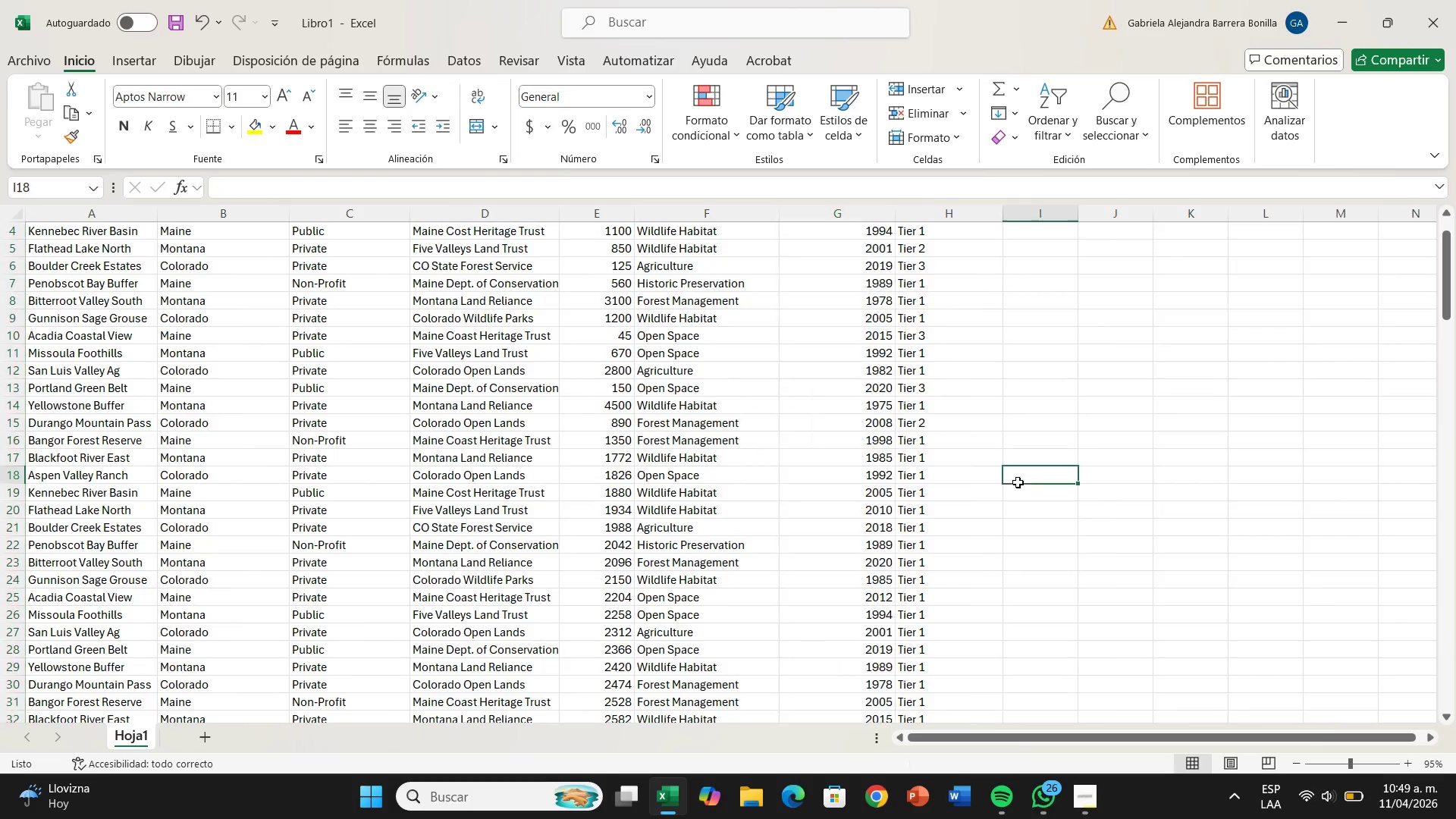 
left_click([830, 255])
 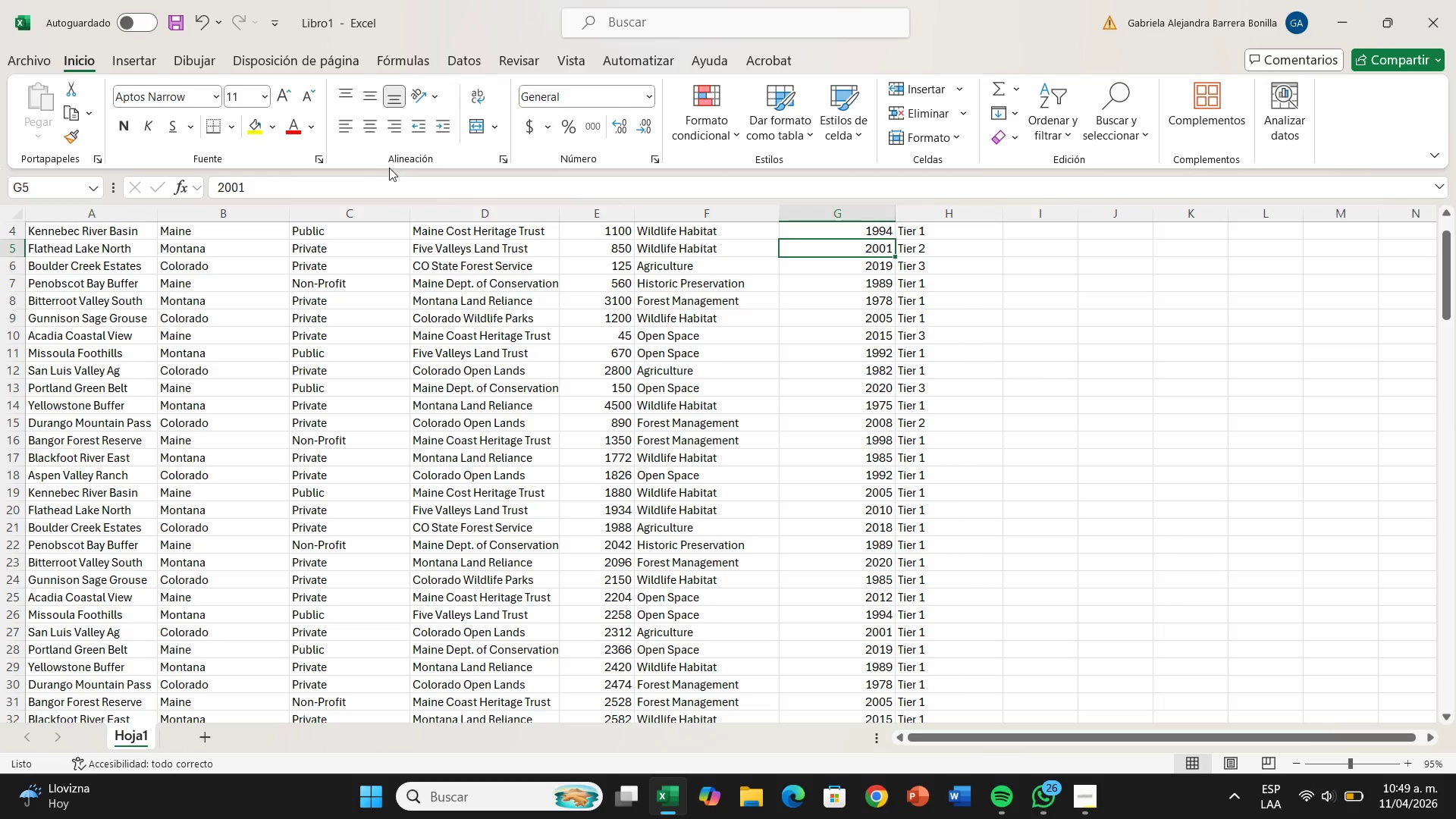 
left_click([381, 182])
 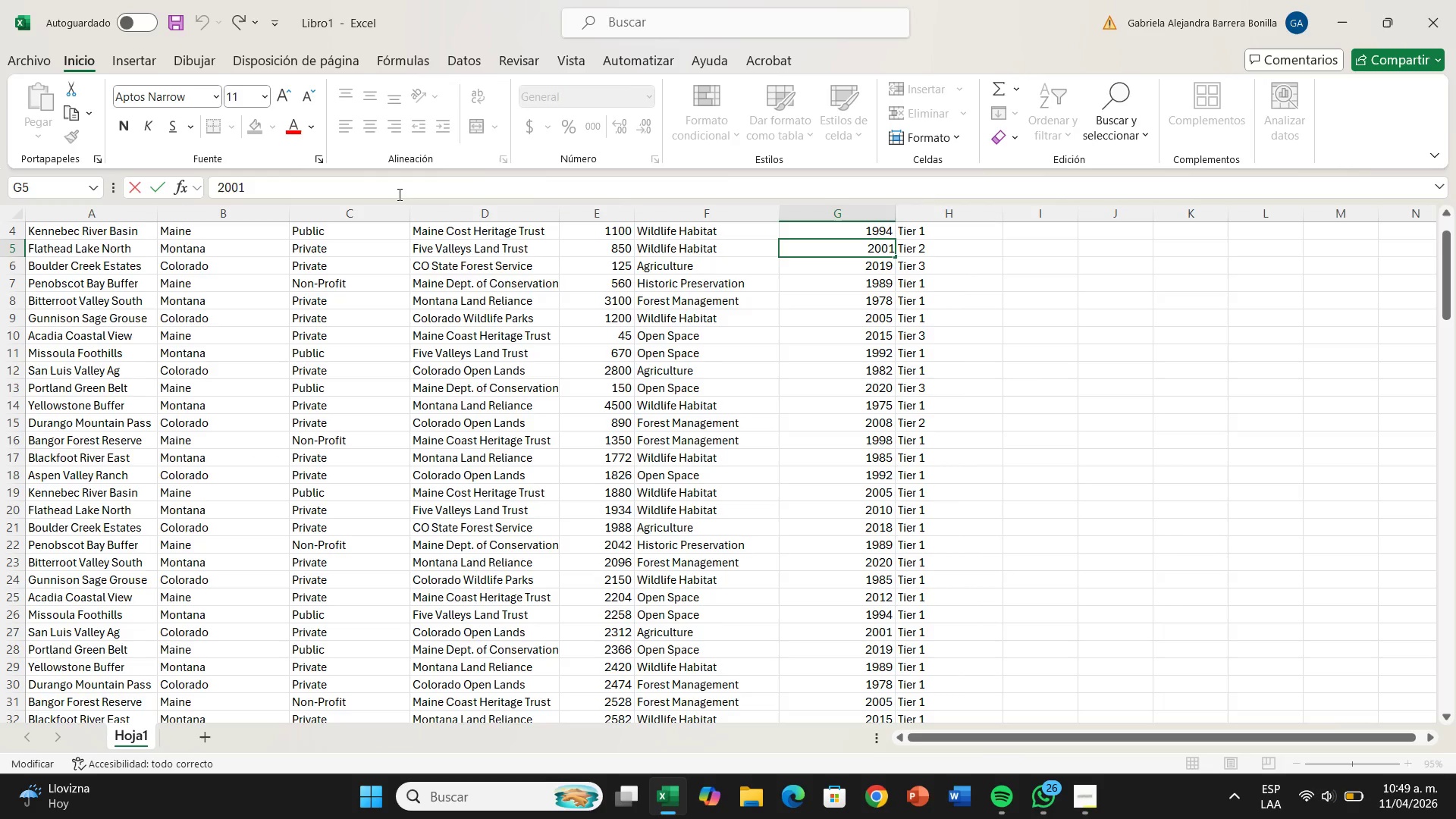 
key(Backspace)
type(2)
key(Backspace)
key(Backspace)
key(Backspace)
key(Backspace)
type(1998)
 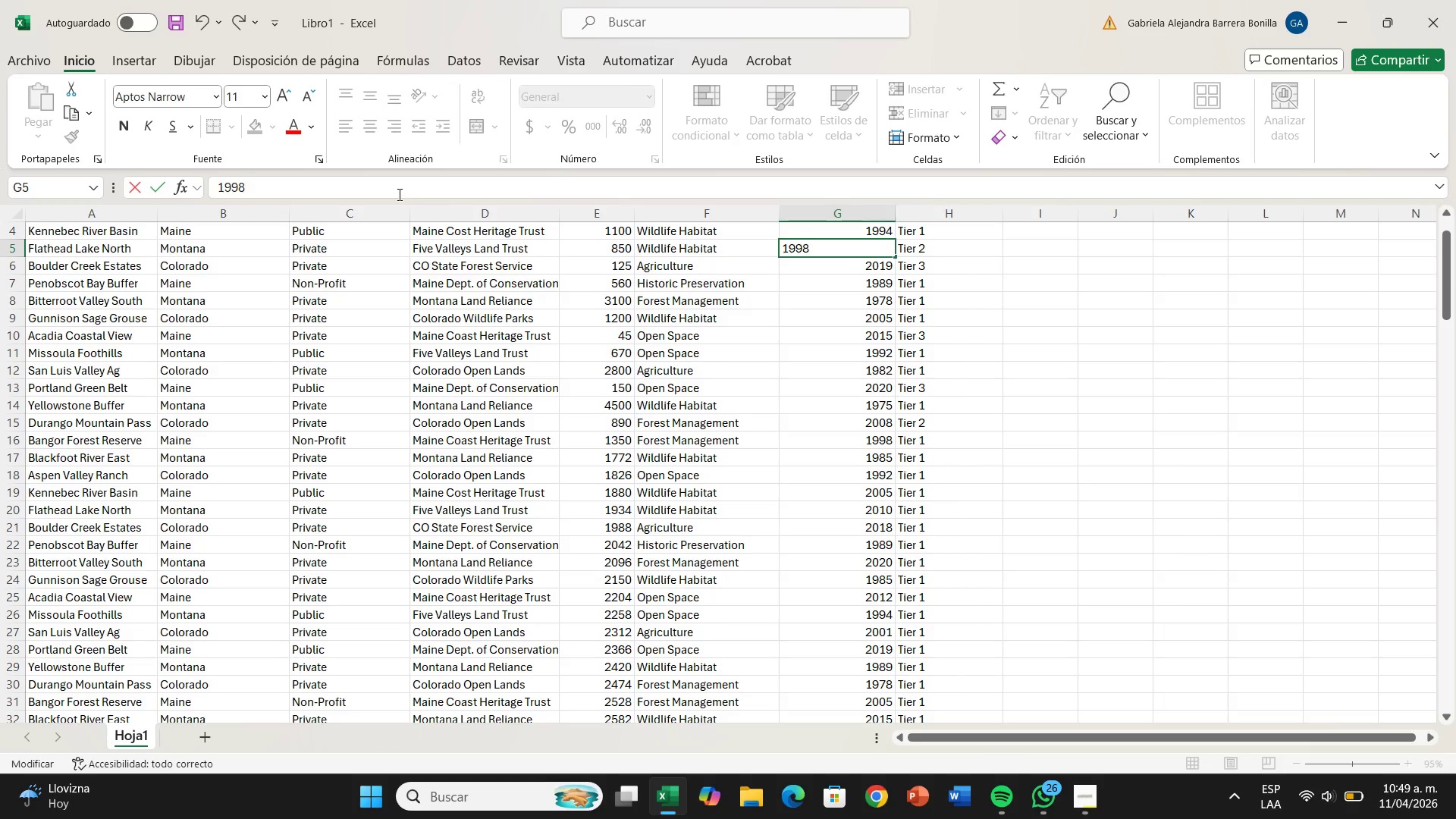 
key(Enter)
 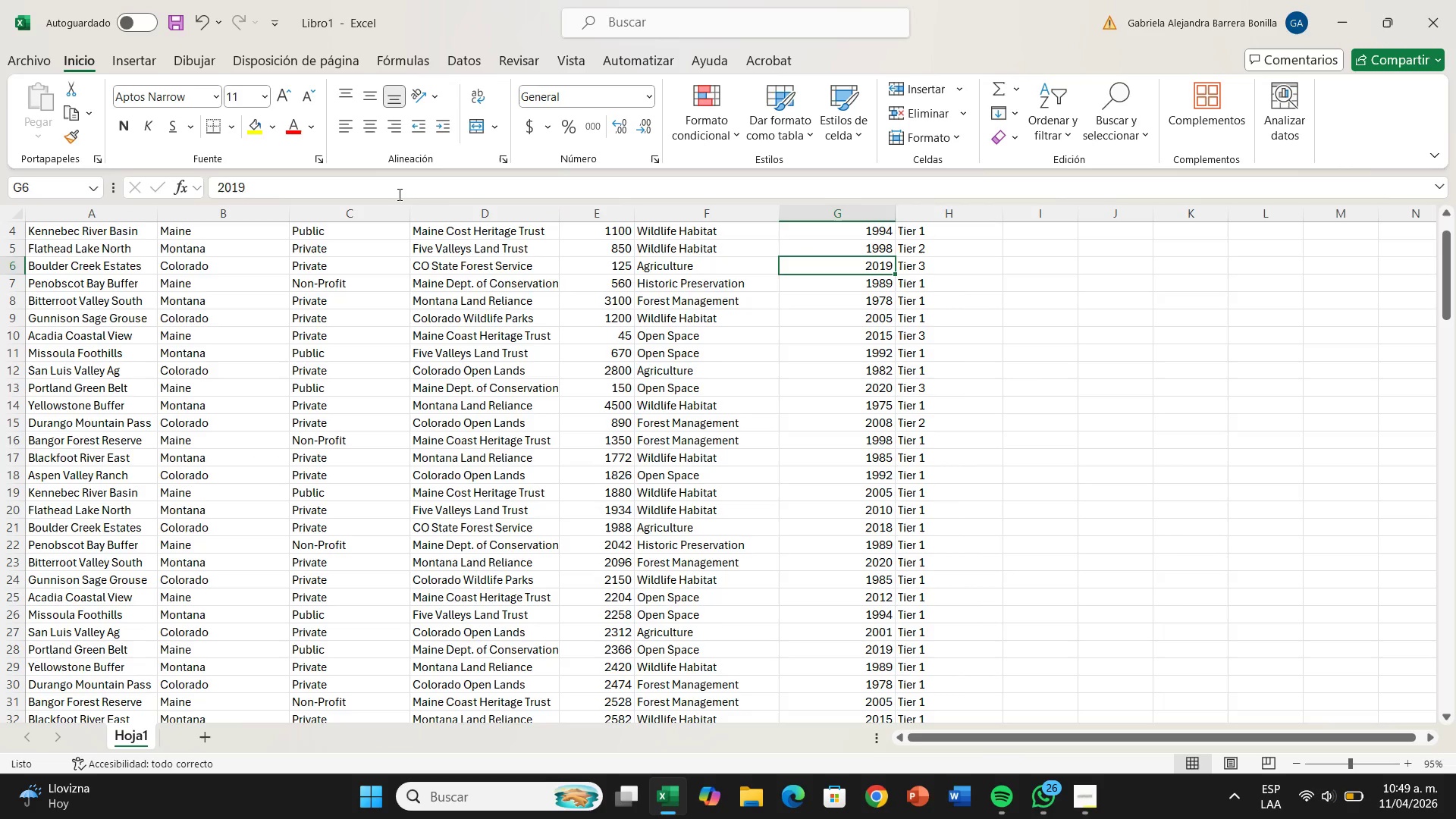 
key(Control+Z)
 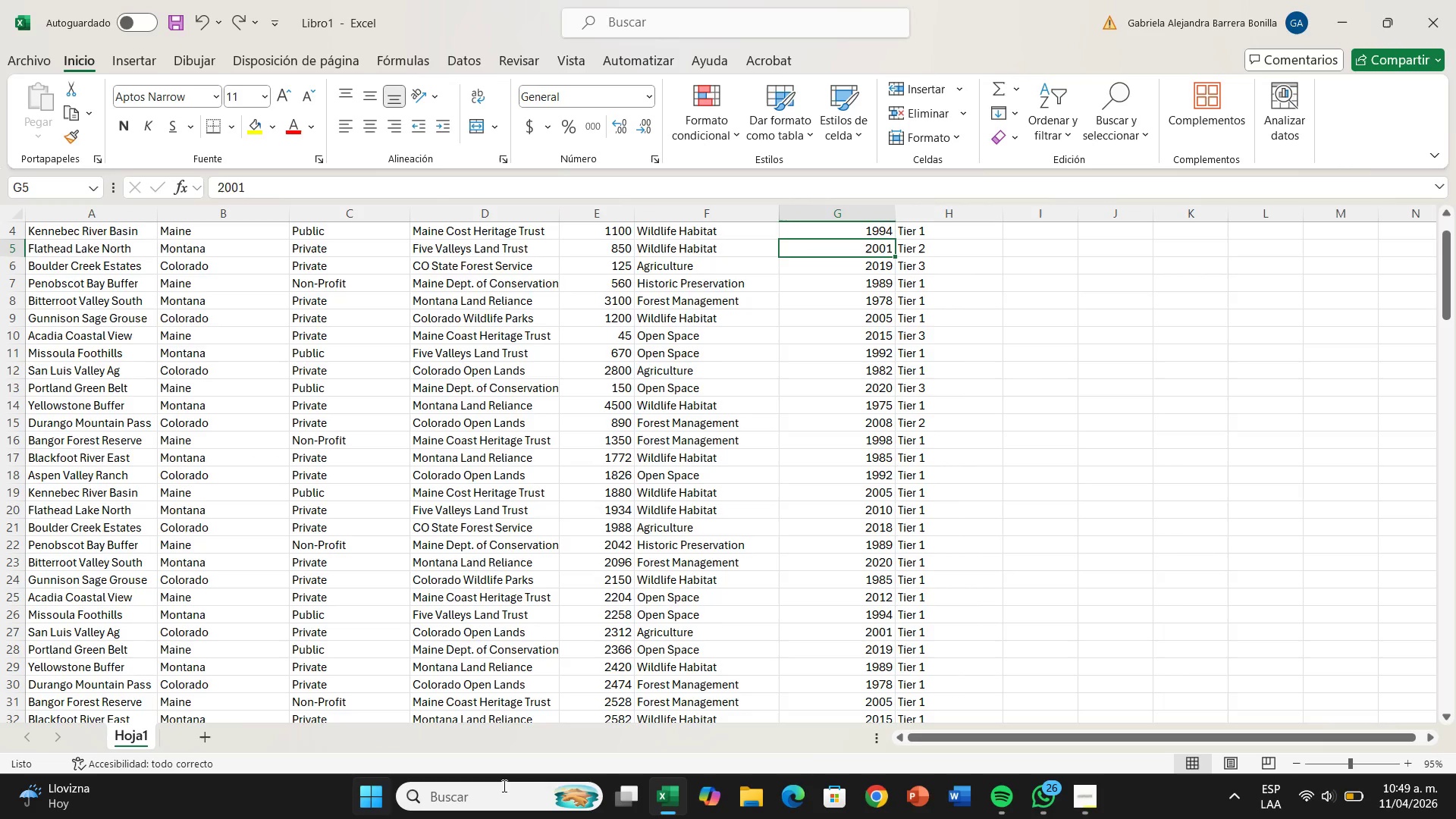 
scroll: coordinate [952, 540], scroll_direction: down, amount: 18.0
 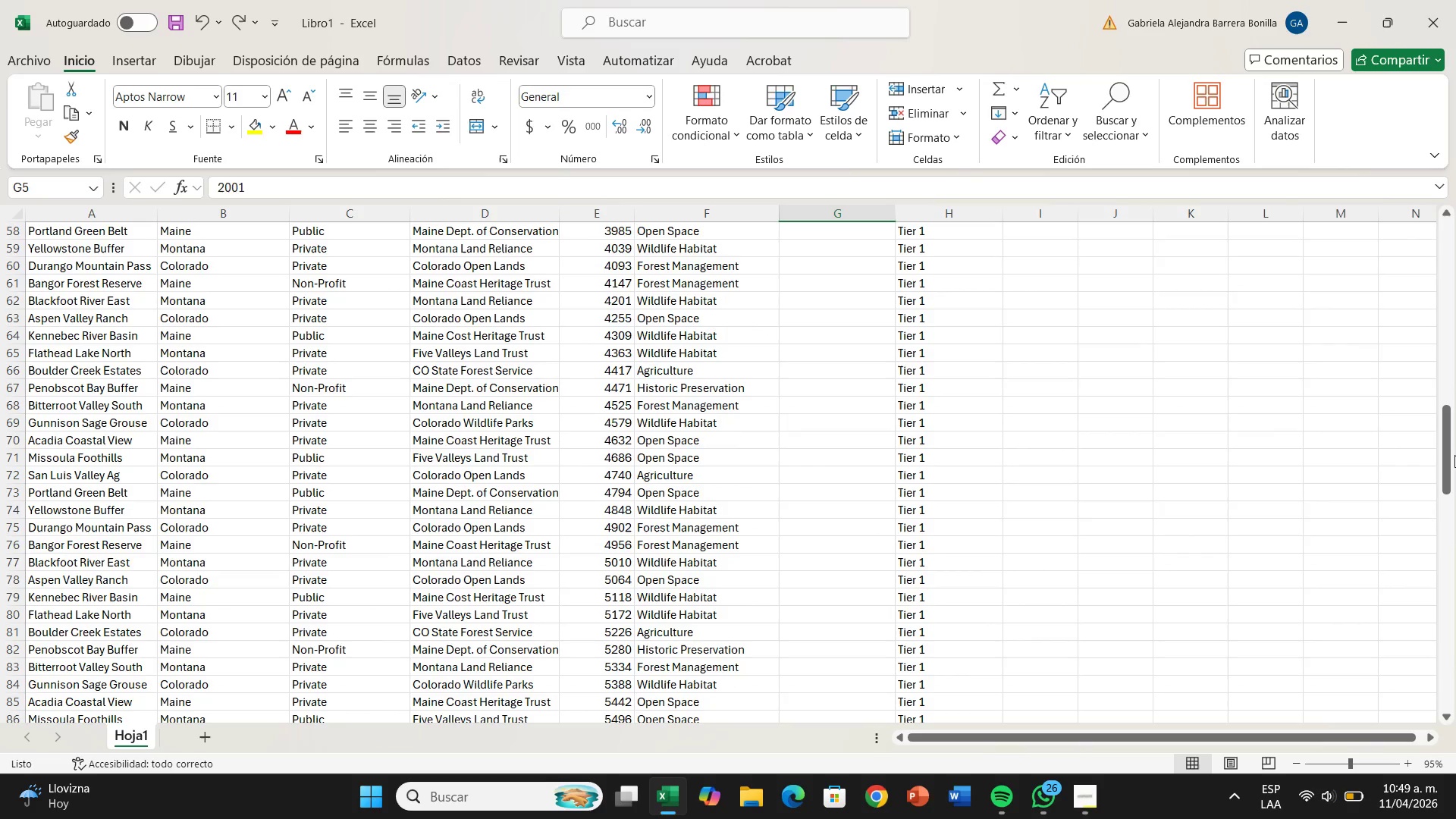 
left_click_drag(start_coordinate=[1454, 458], to_coordinate=[1455, 752])
 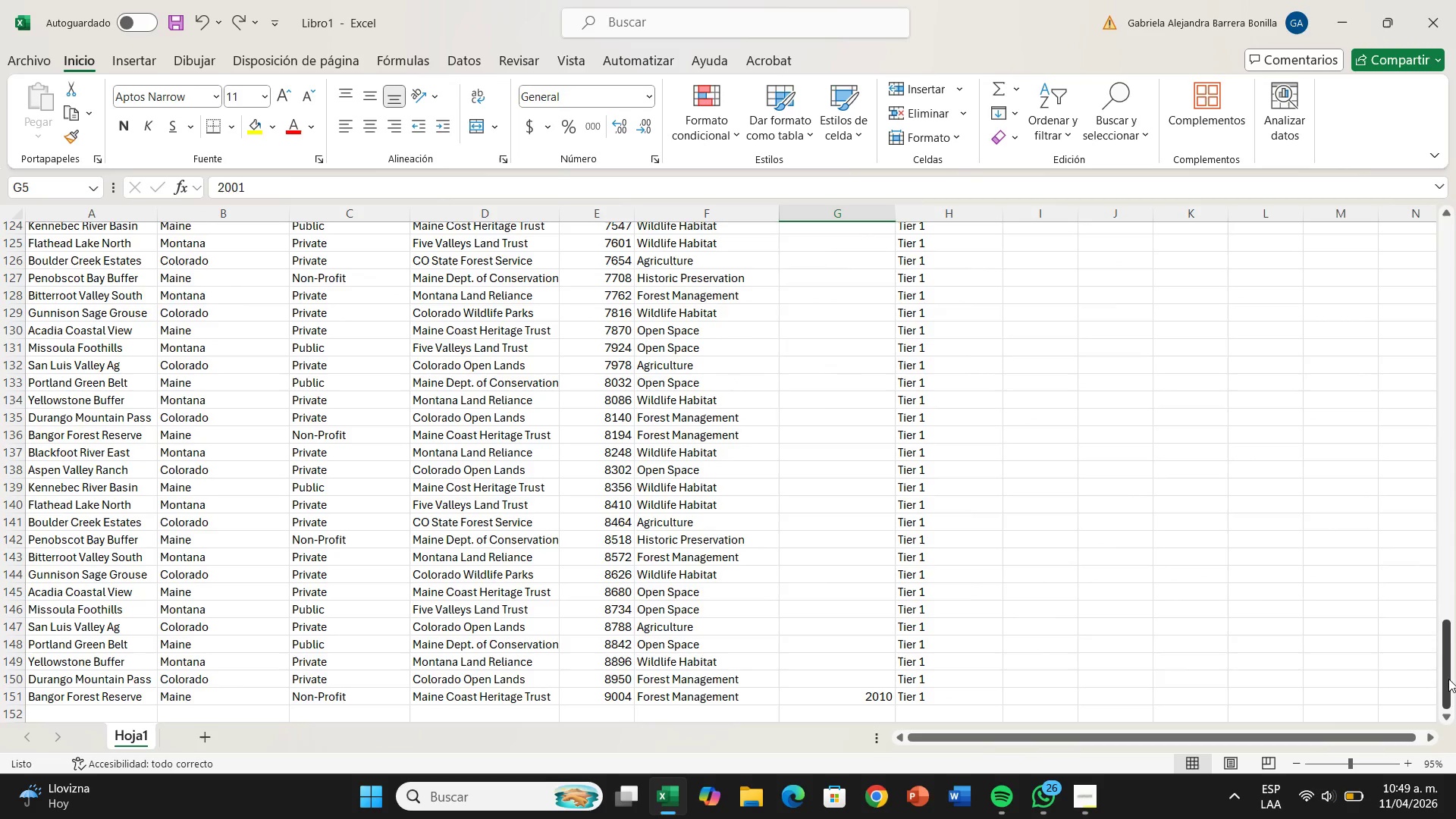 
left_click_drag(start_coordinate=[1448, 679], to_coordinate=[1422, 372])
 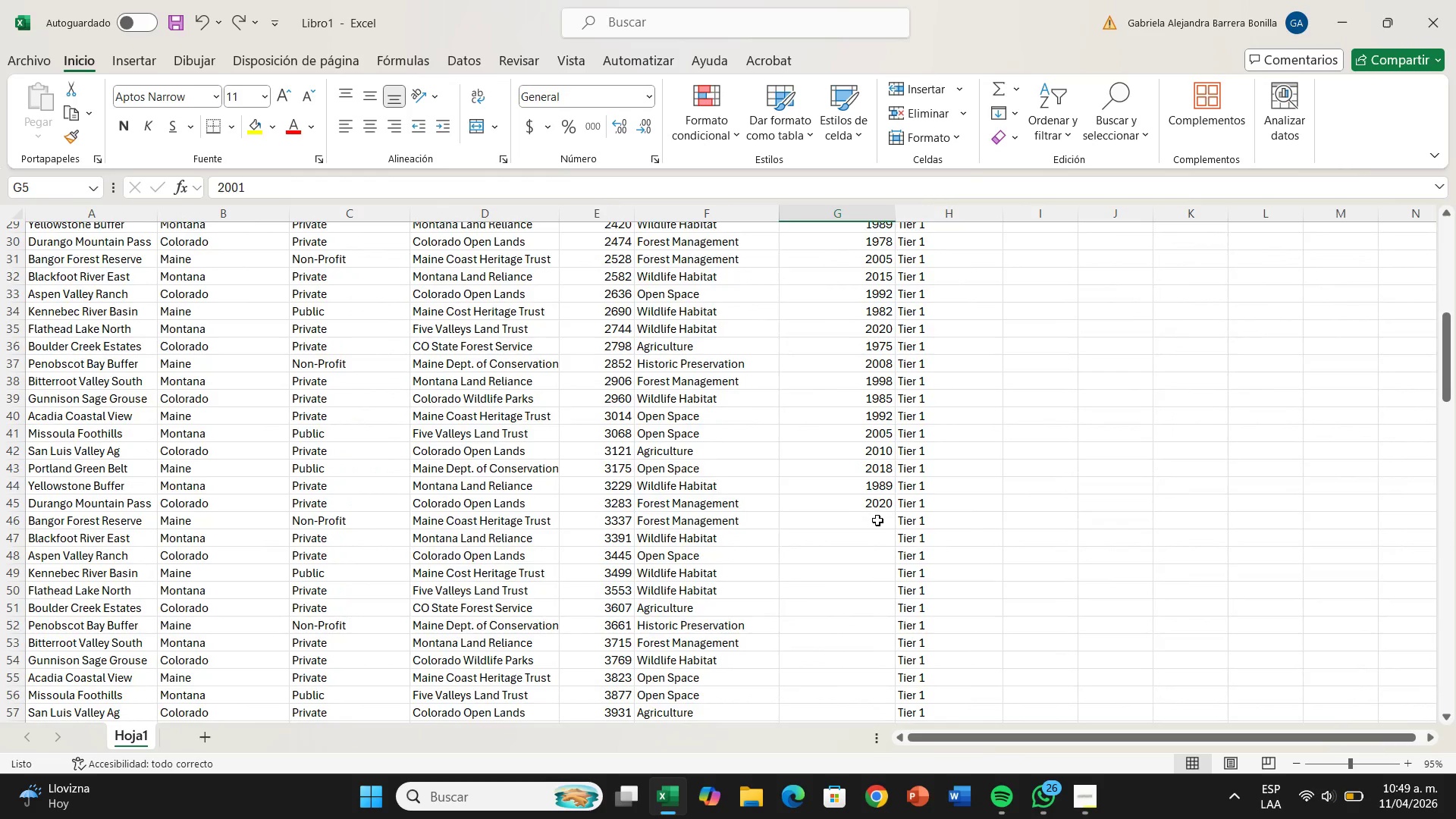 
left_click([877, 520])
 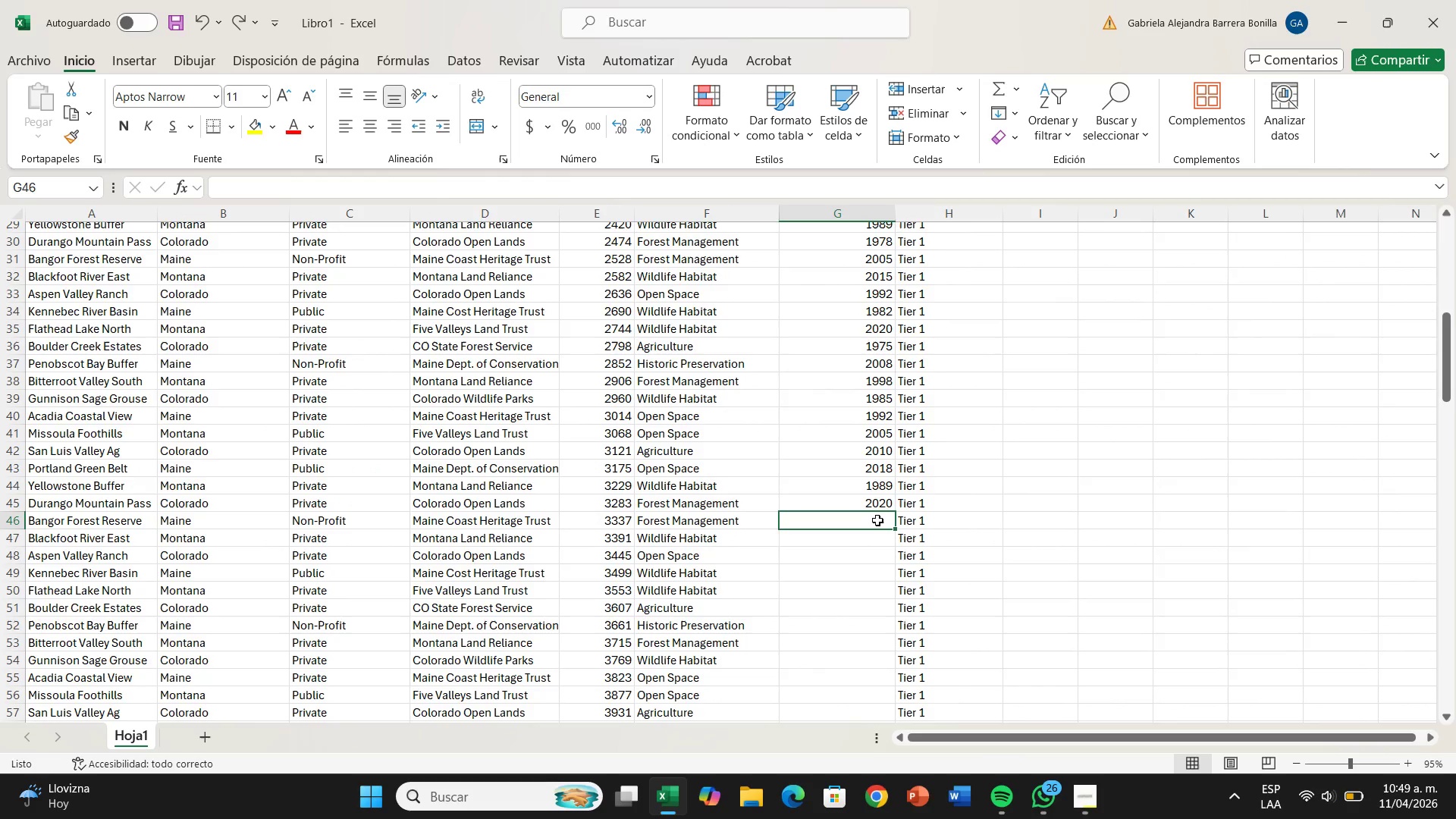 
type(201e4)
 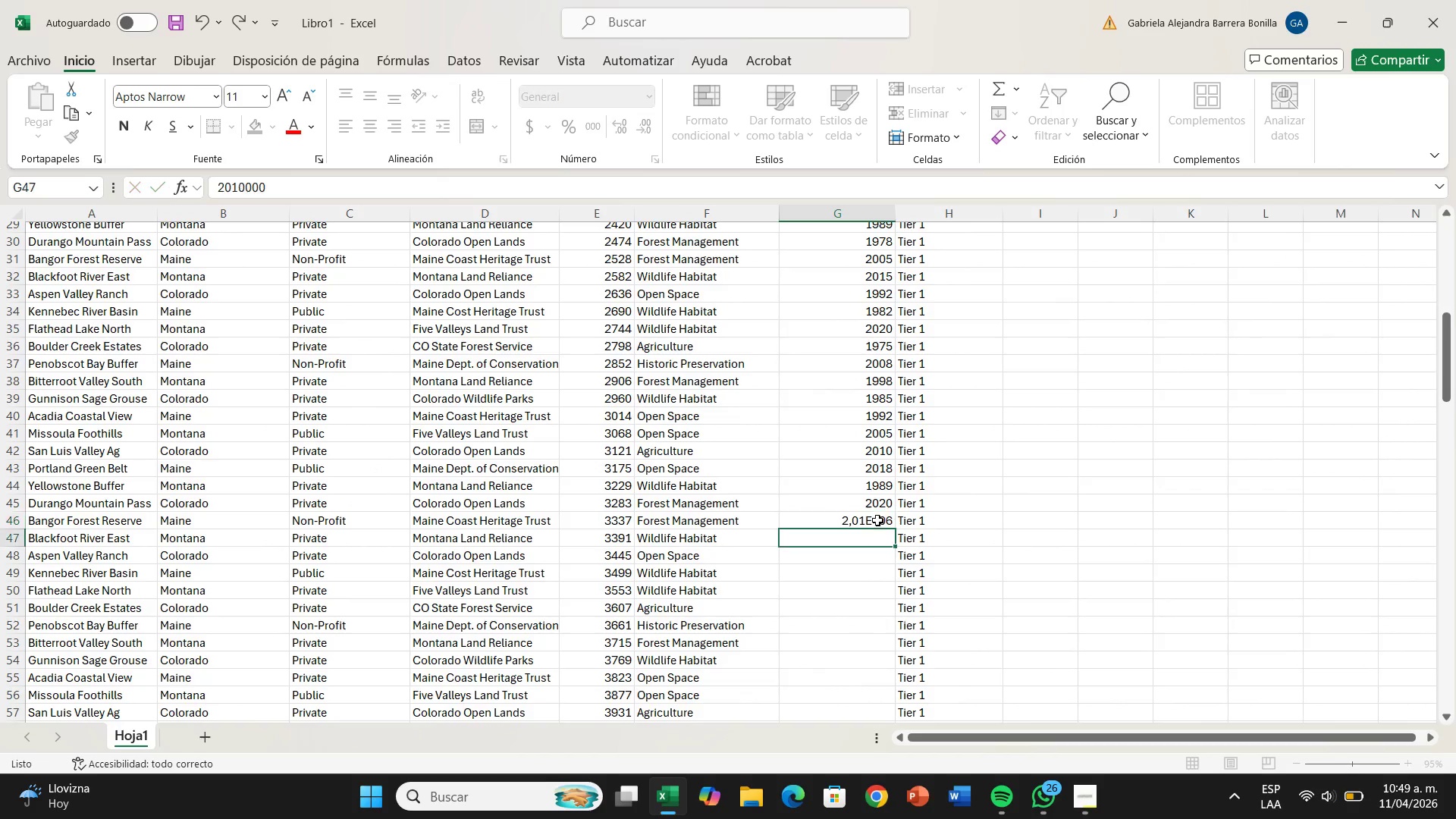 
key(ArrowDown)
 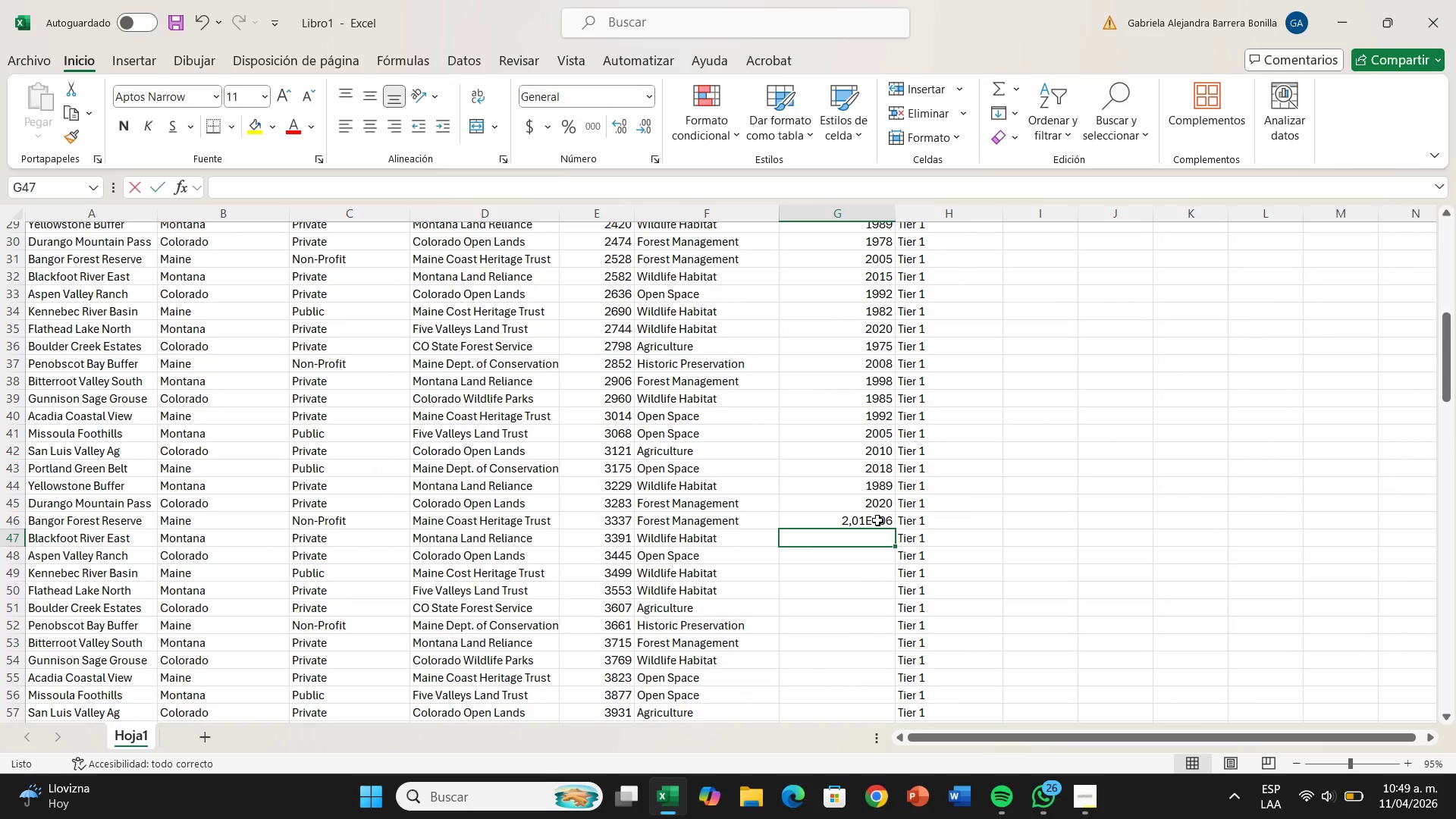 
type(1996)
 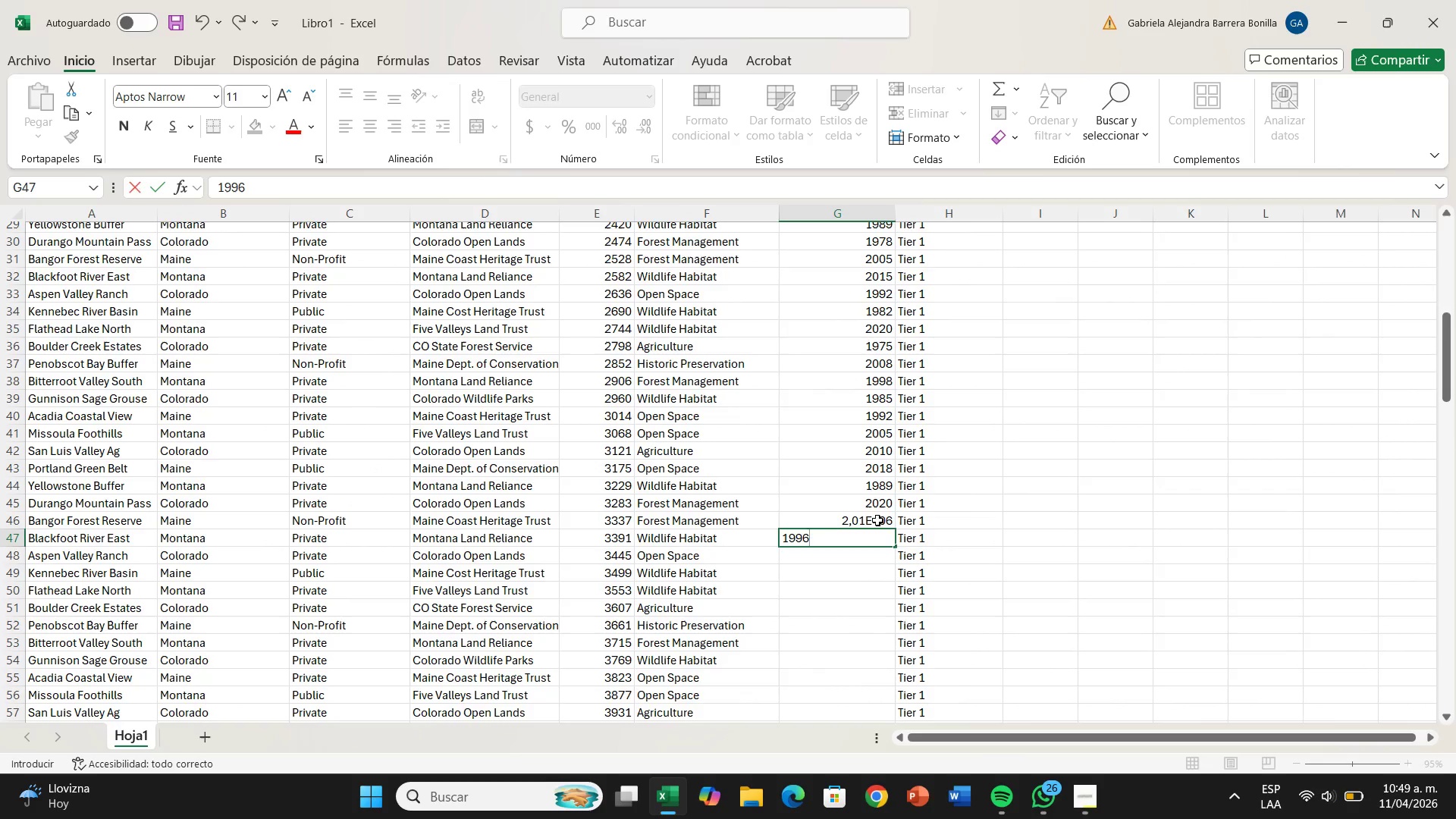 
key(ArrowDown)
 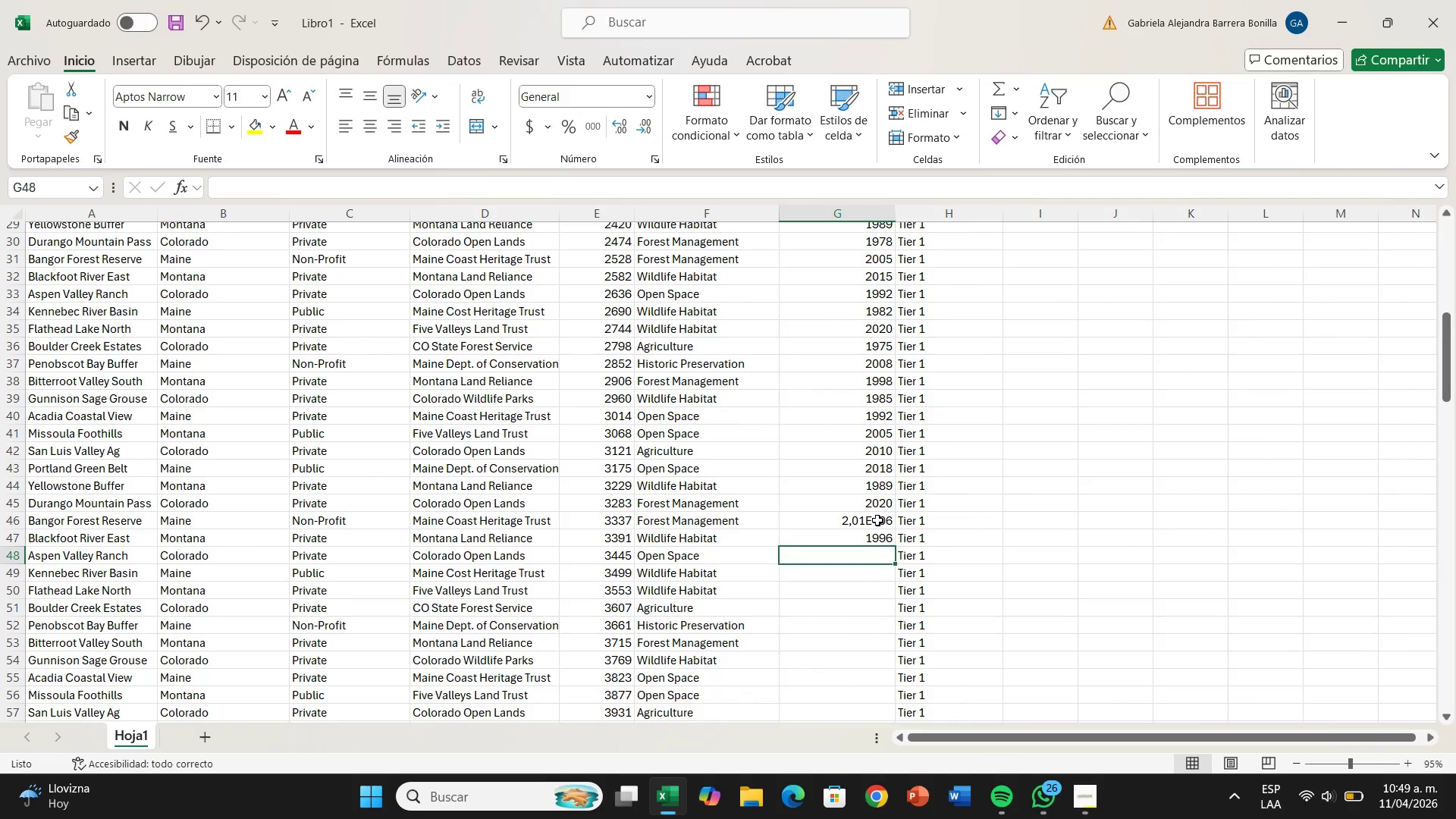 
left_click([930, 566])
 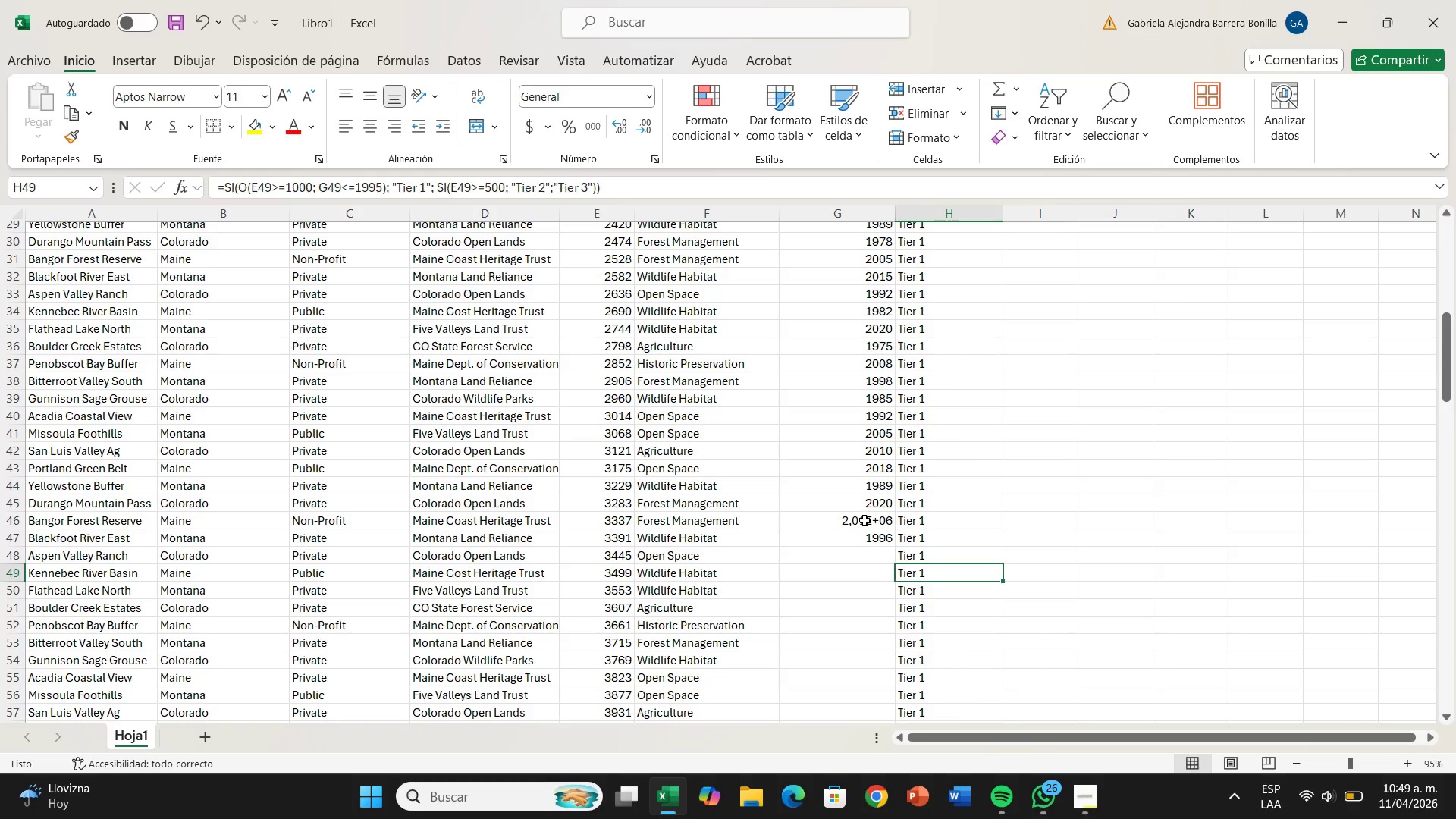 
left_click([864, 520])
 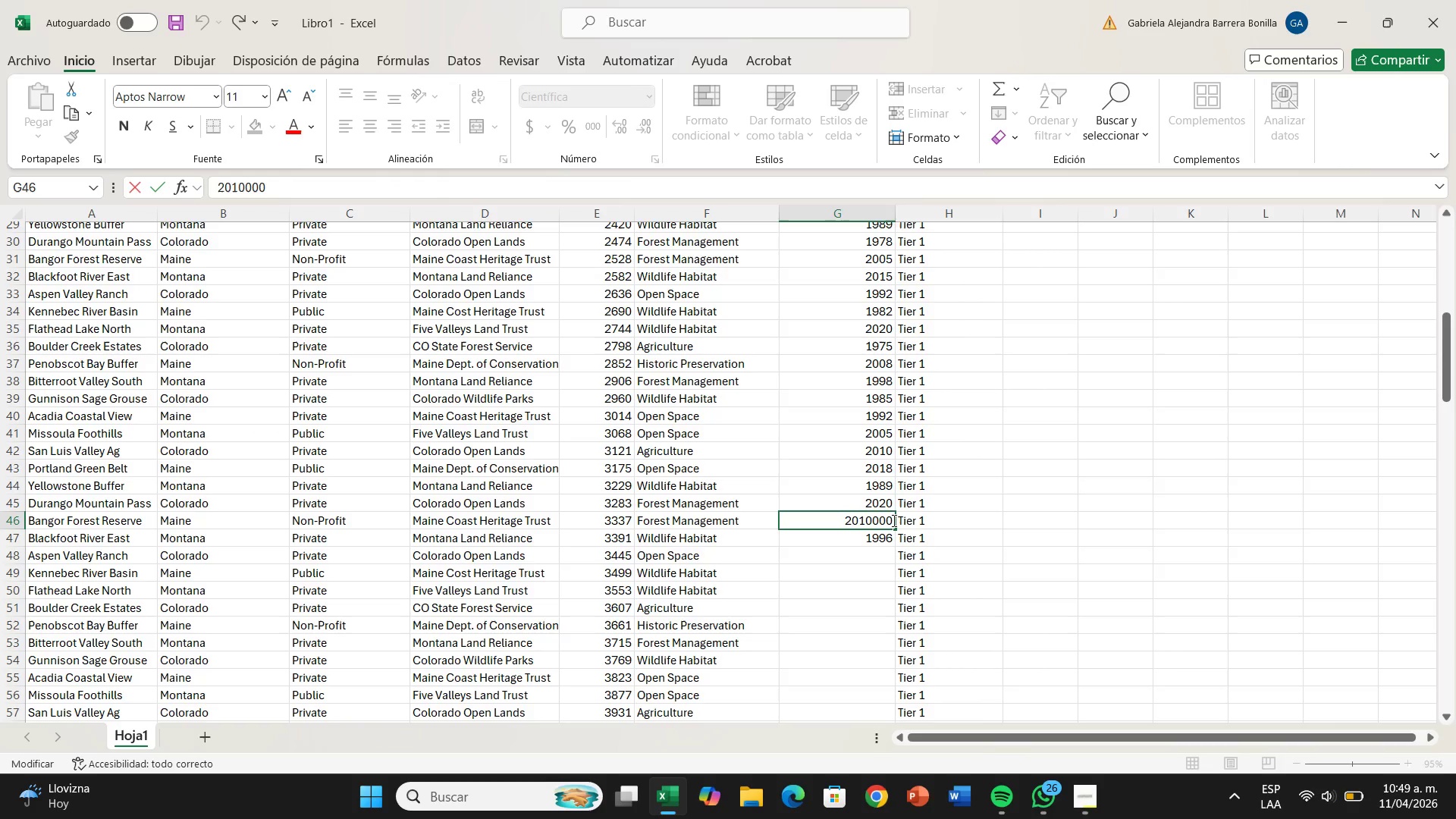 
left_click([893, 520])
 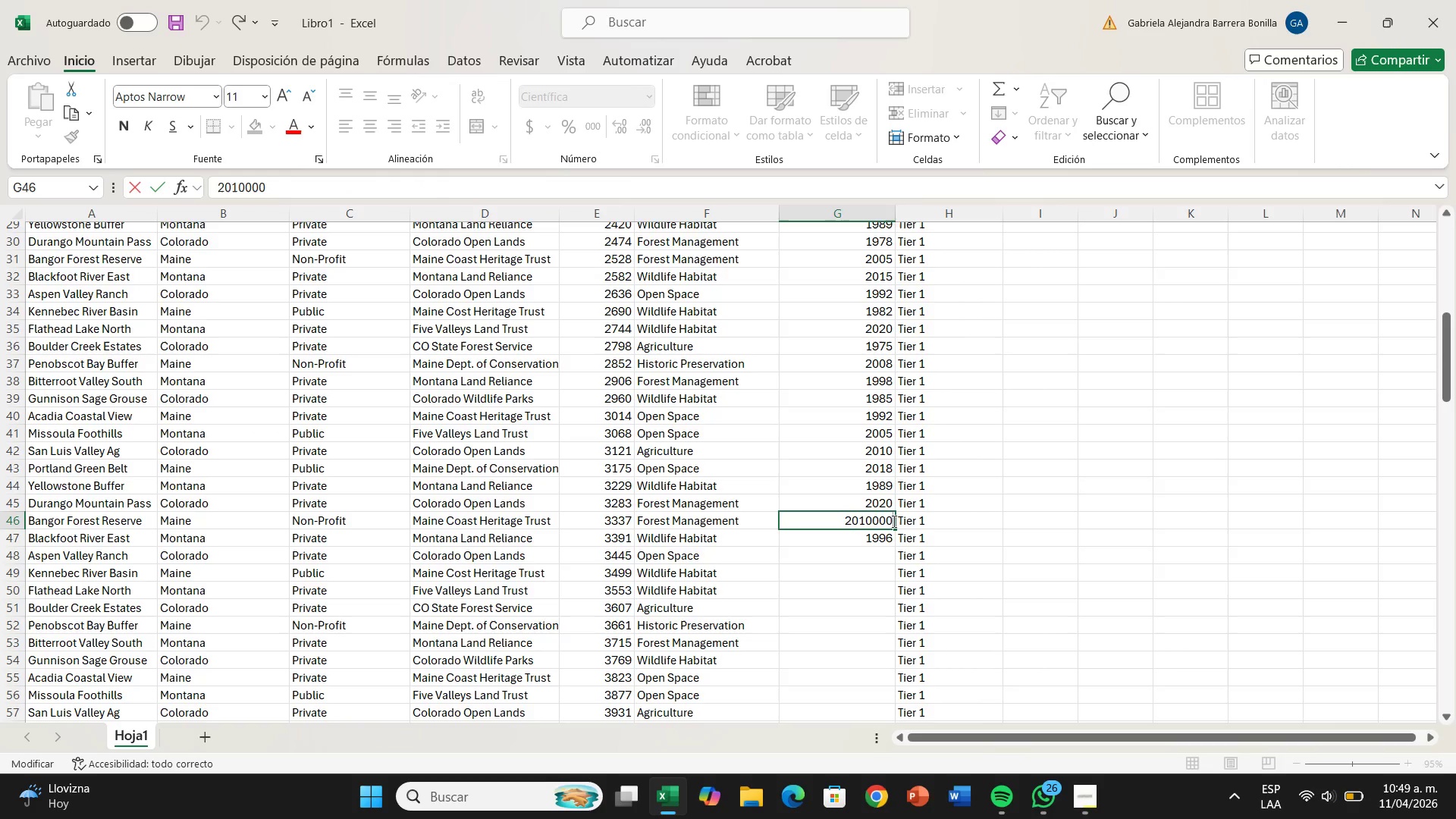 
key(Backspace)
 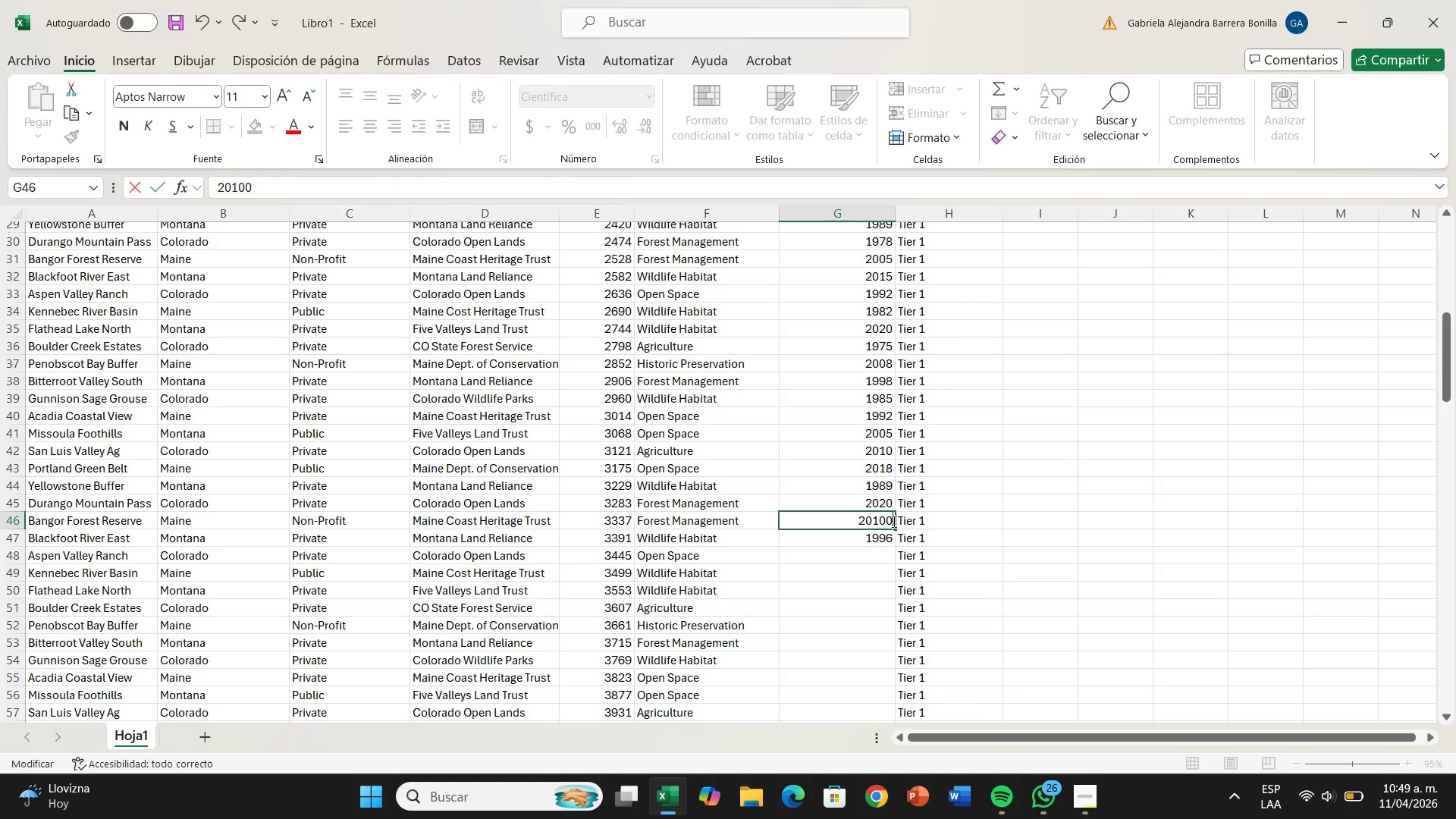 
key(Backspace)
 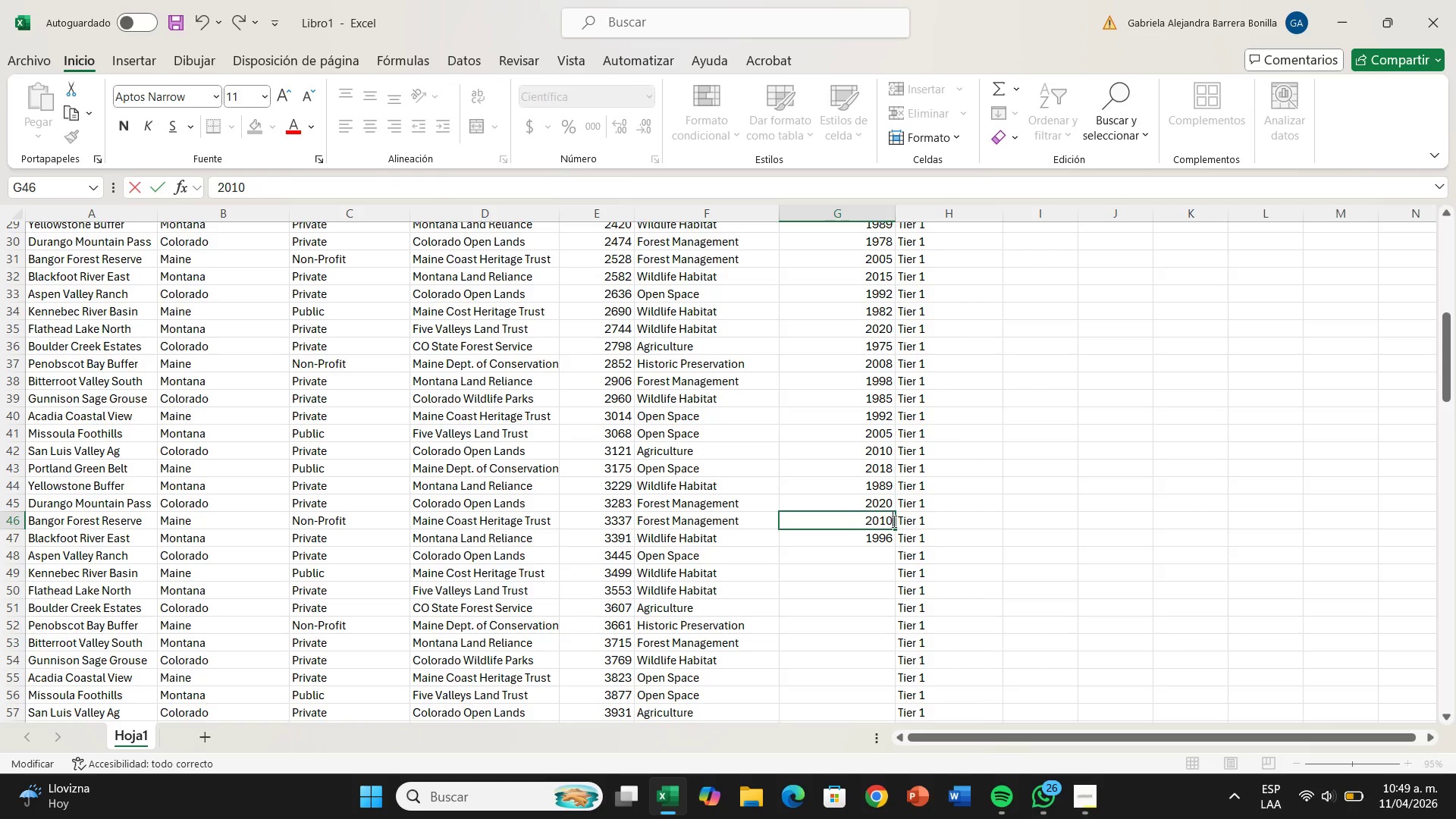 
key(Backspace)
 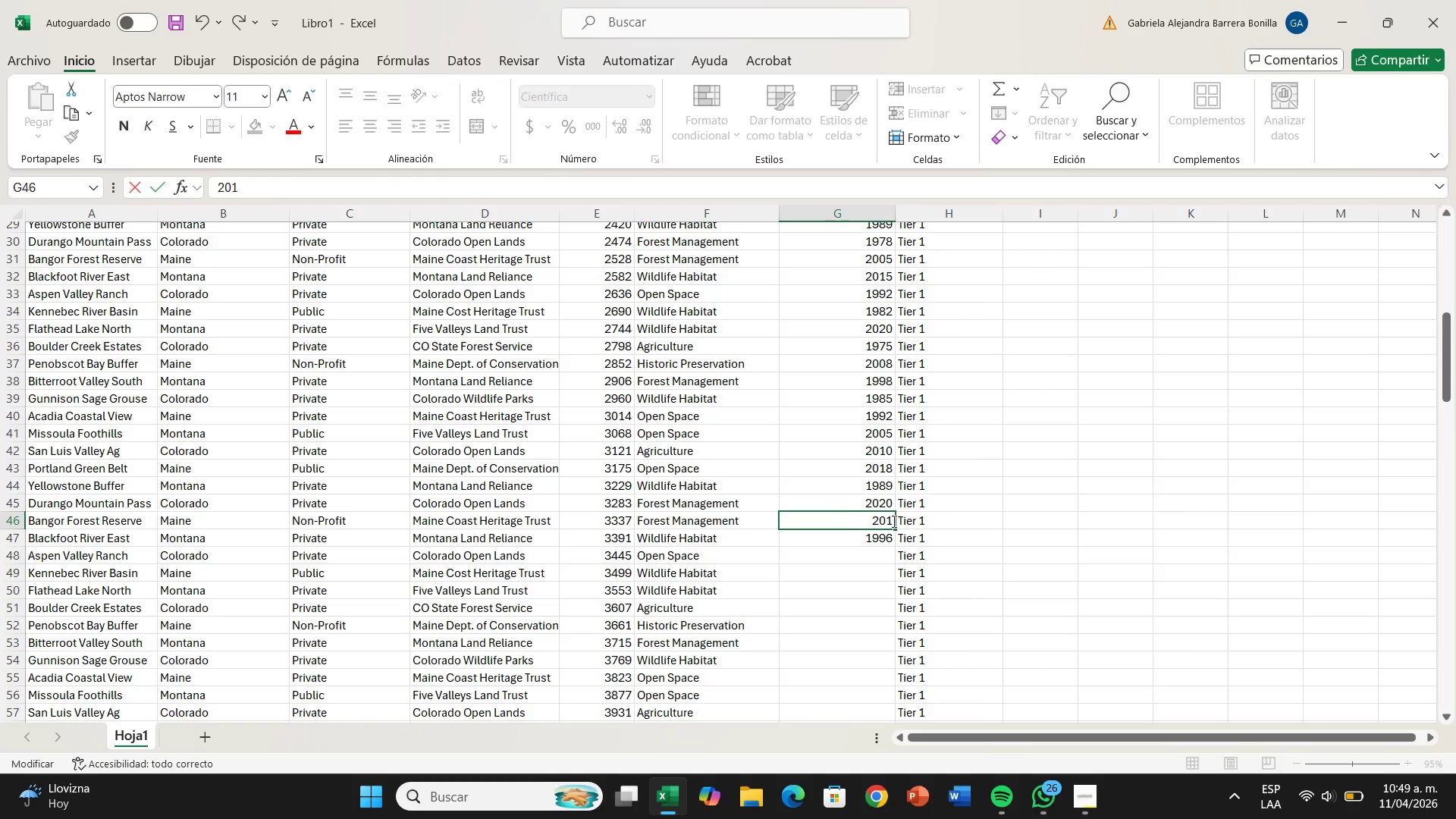 
key(Backspace)
 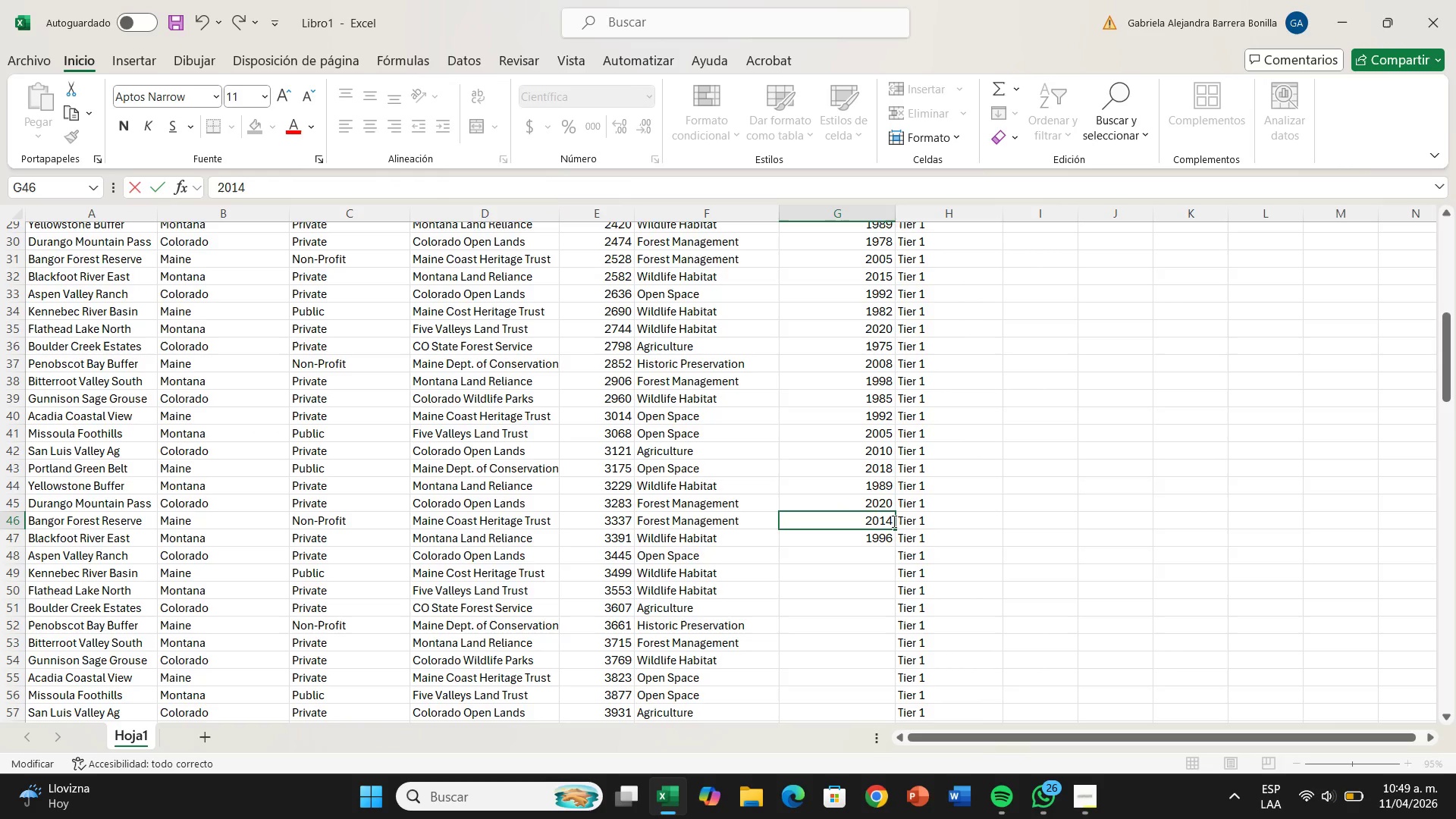 
key(4)
 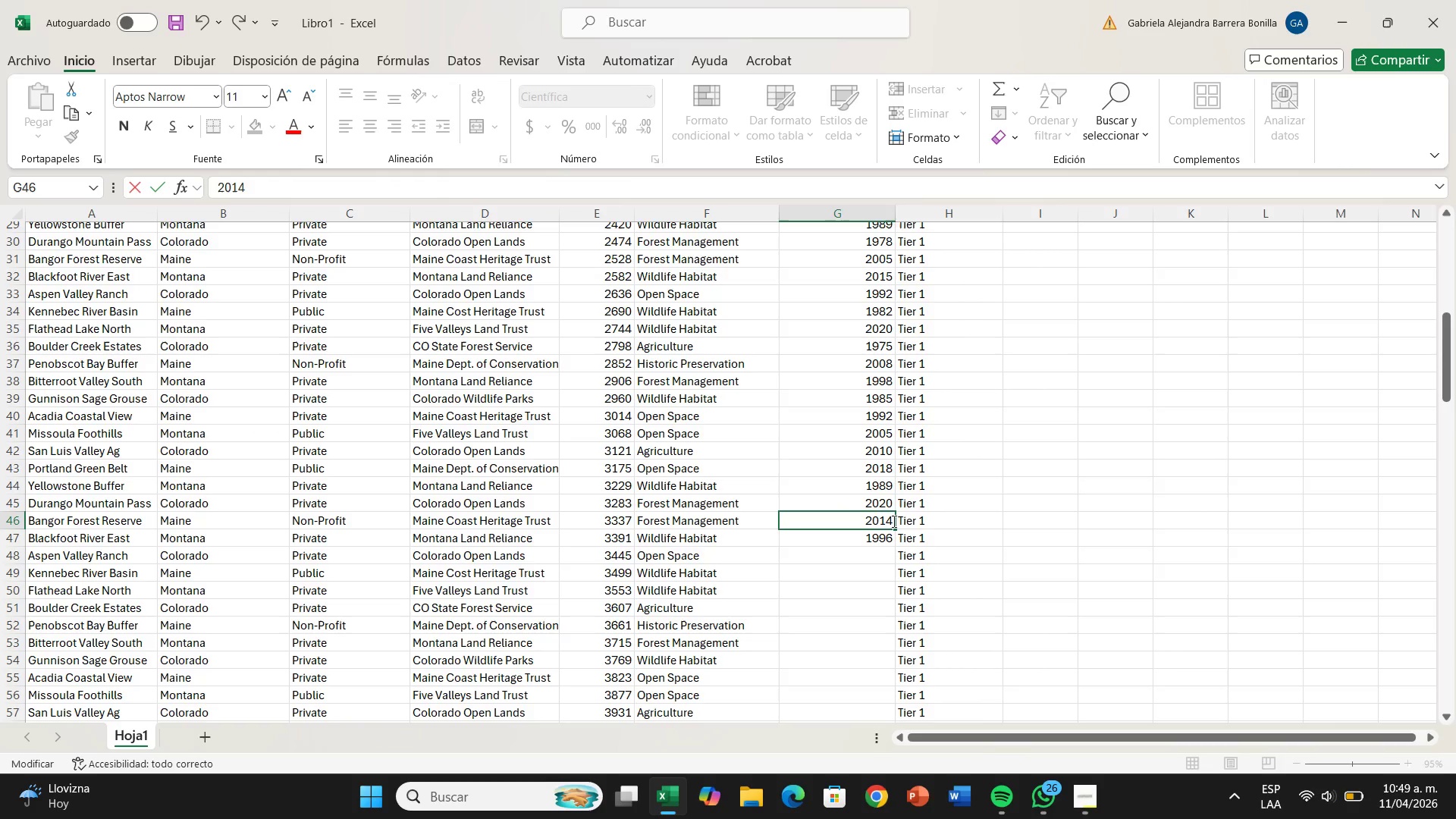 
key(ArrowDown)
 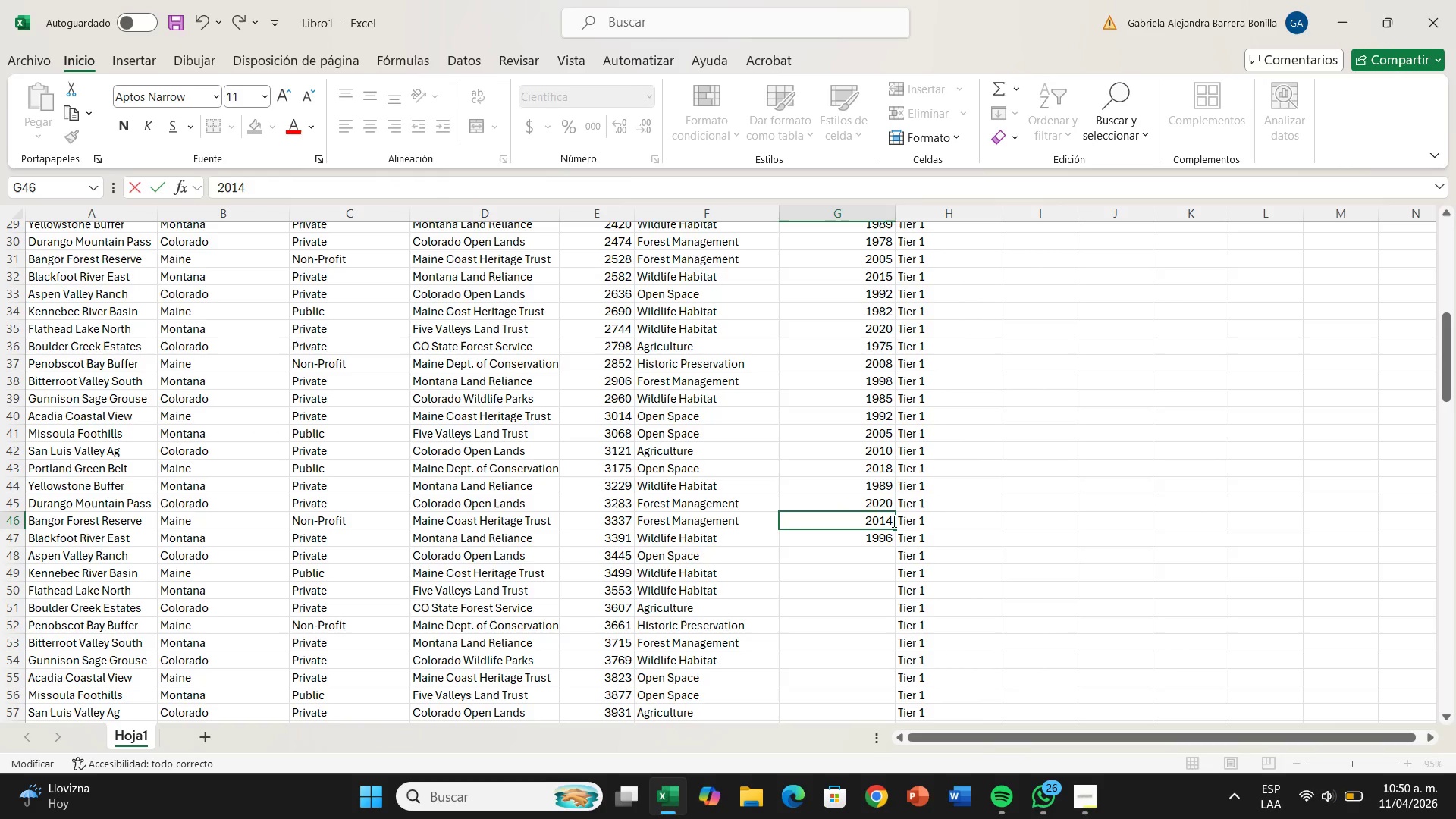 
key(Enter)
 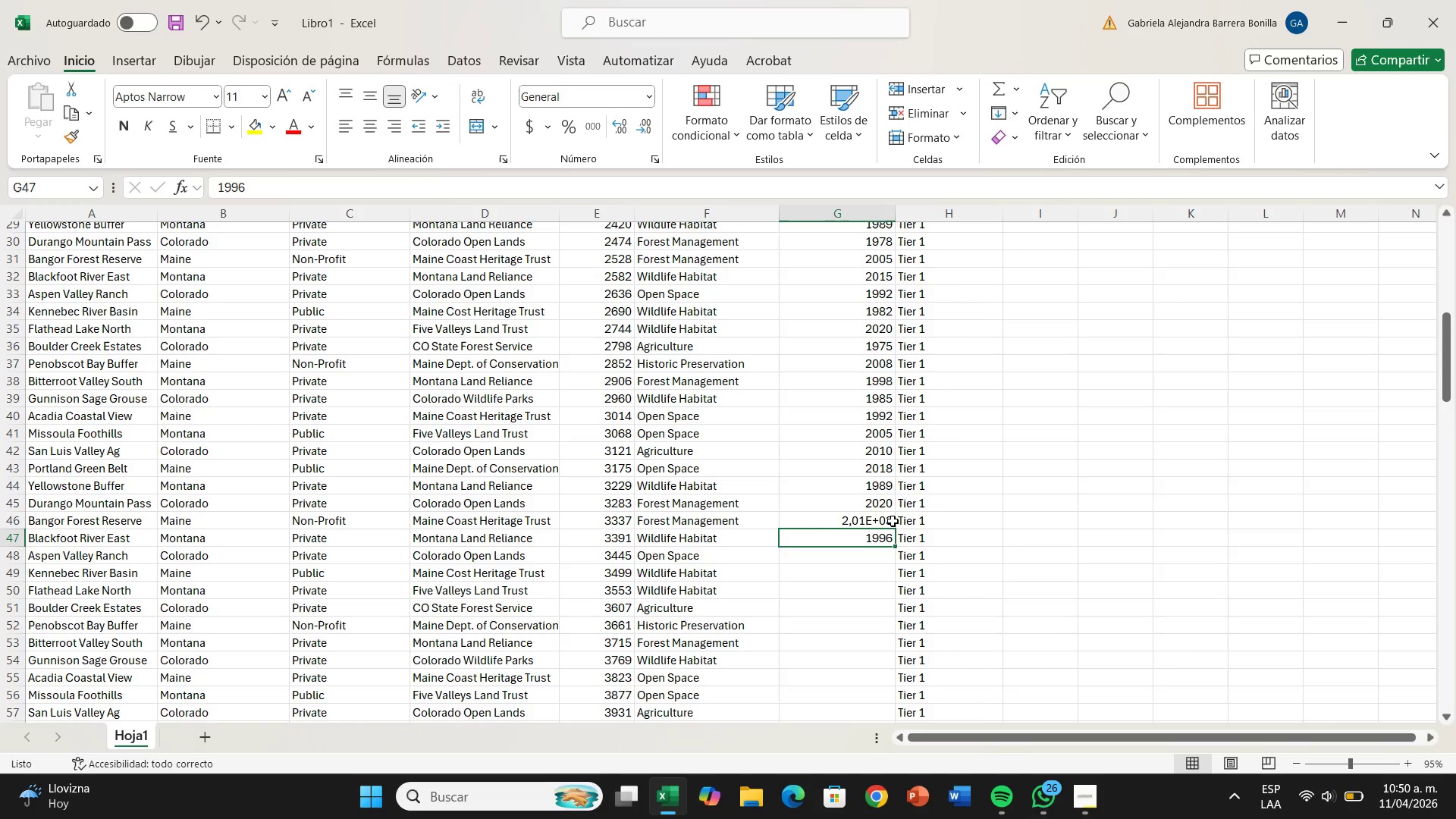 
left_click([893, 521])
 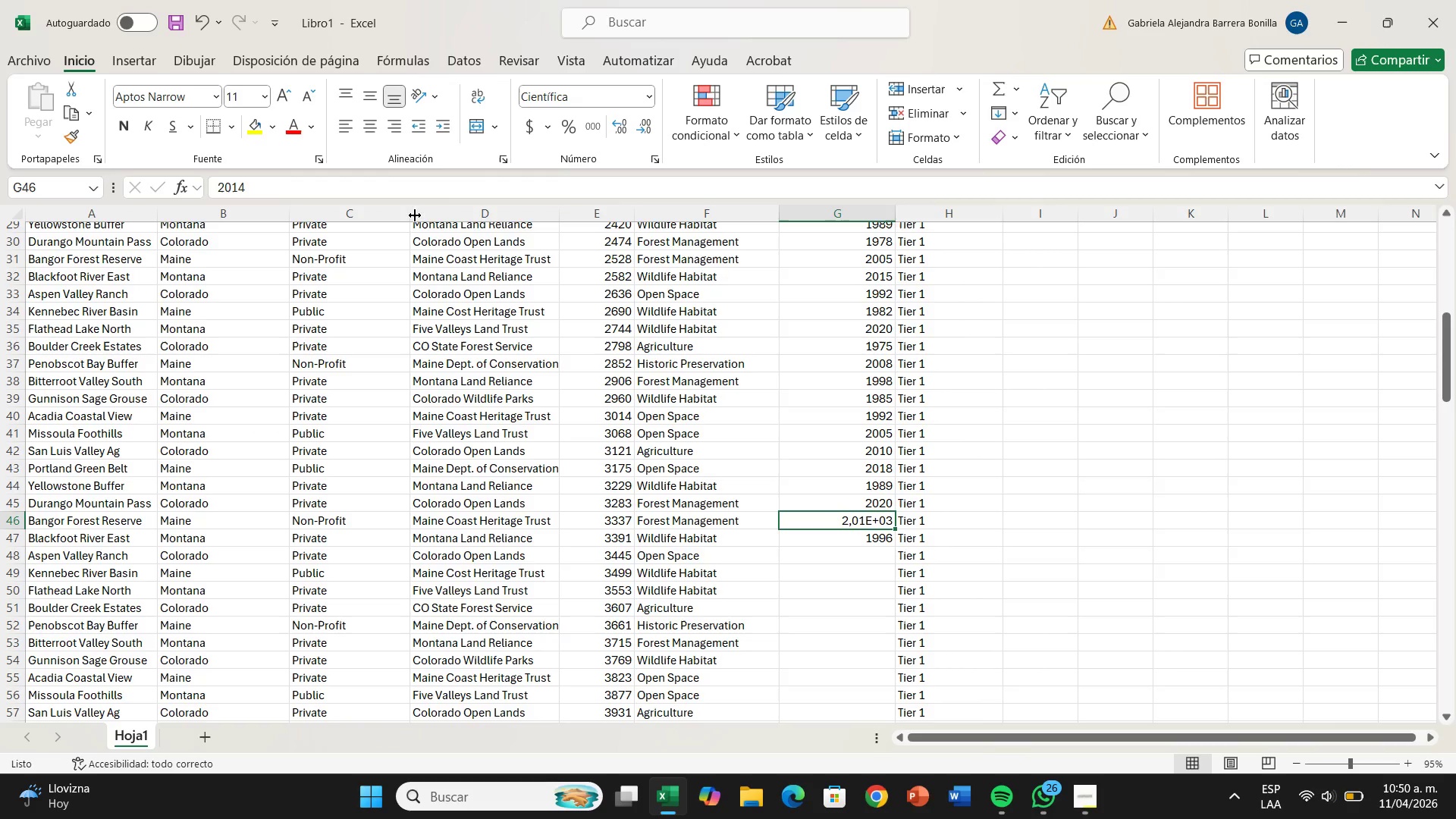 
left_click([408, 195])
 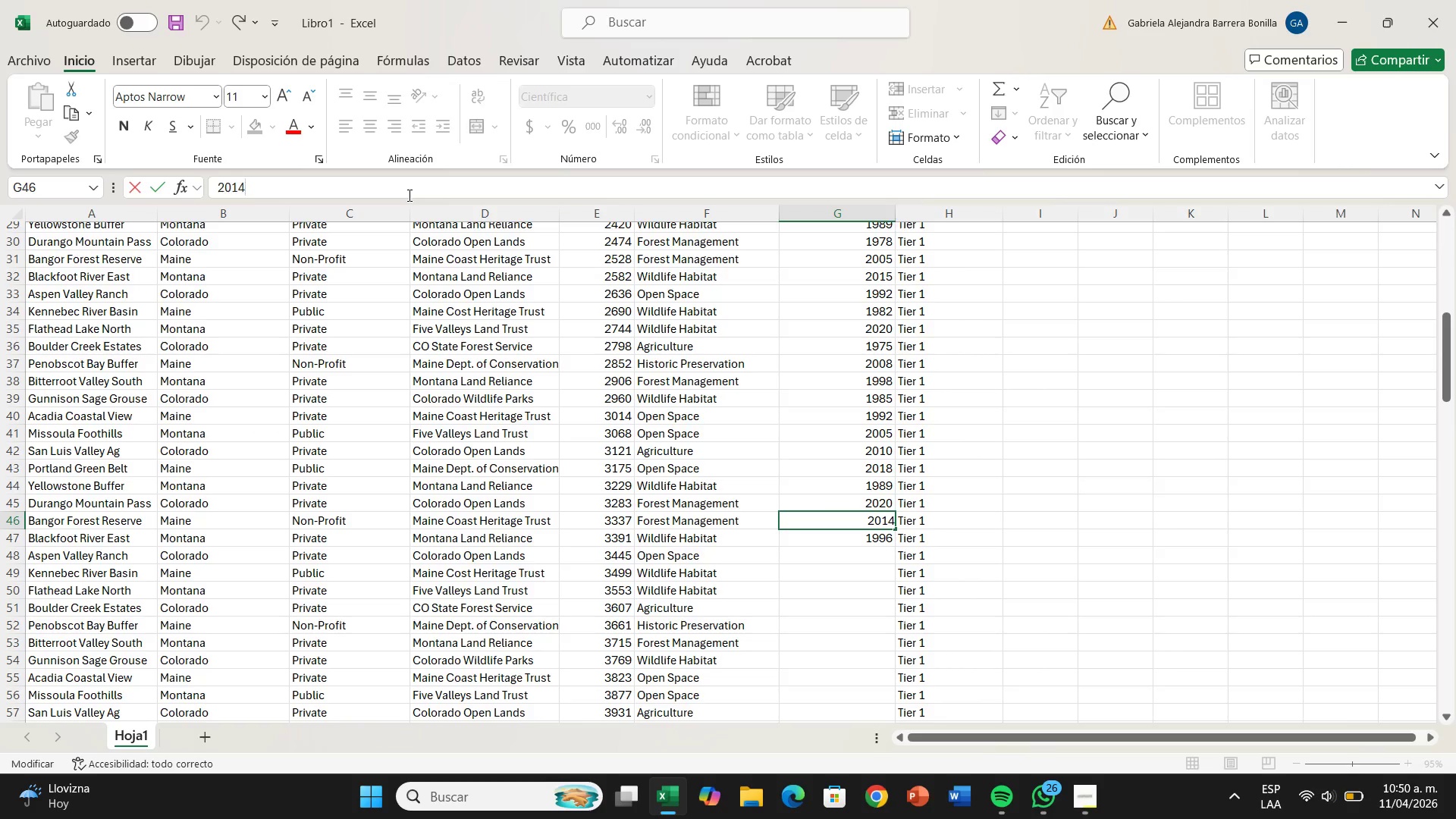 
key(Enter)
 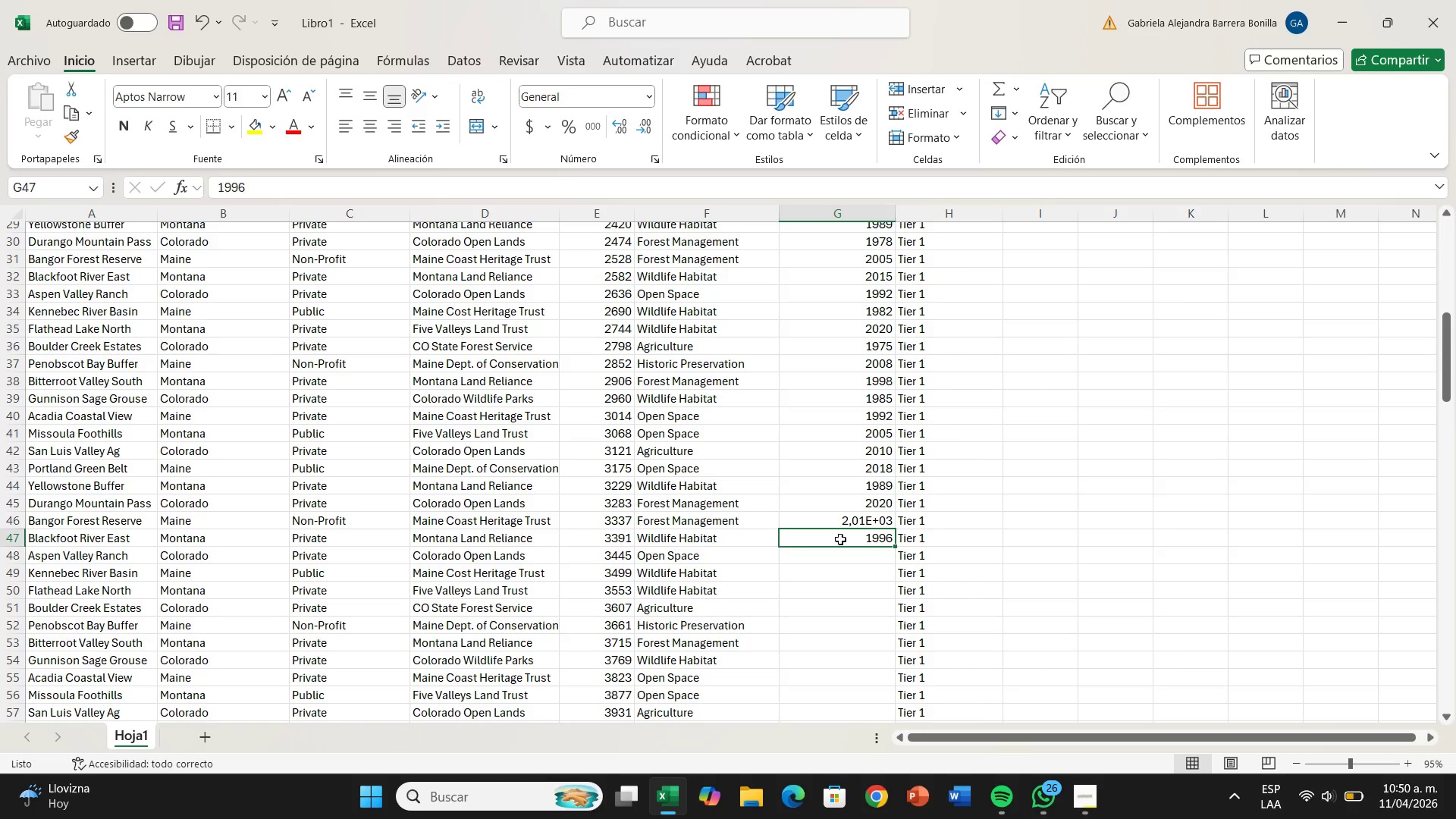 
left_click([878, 525])
 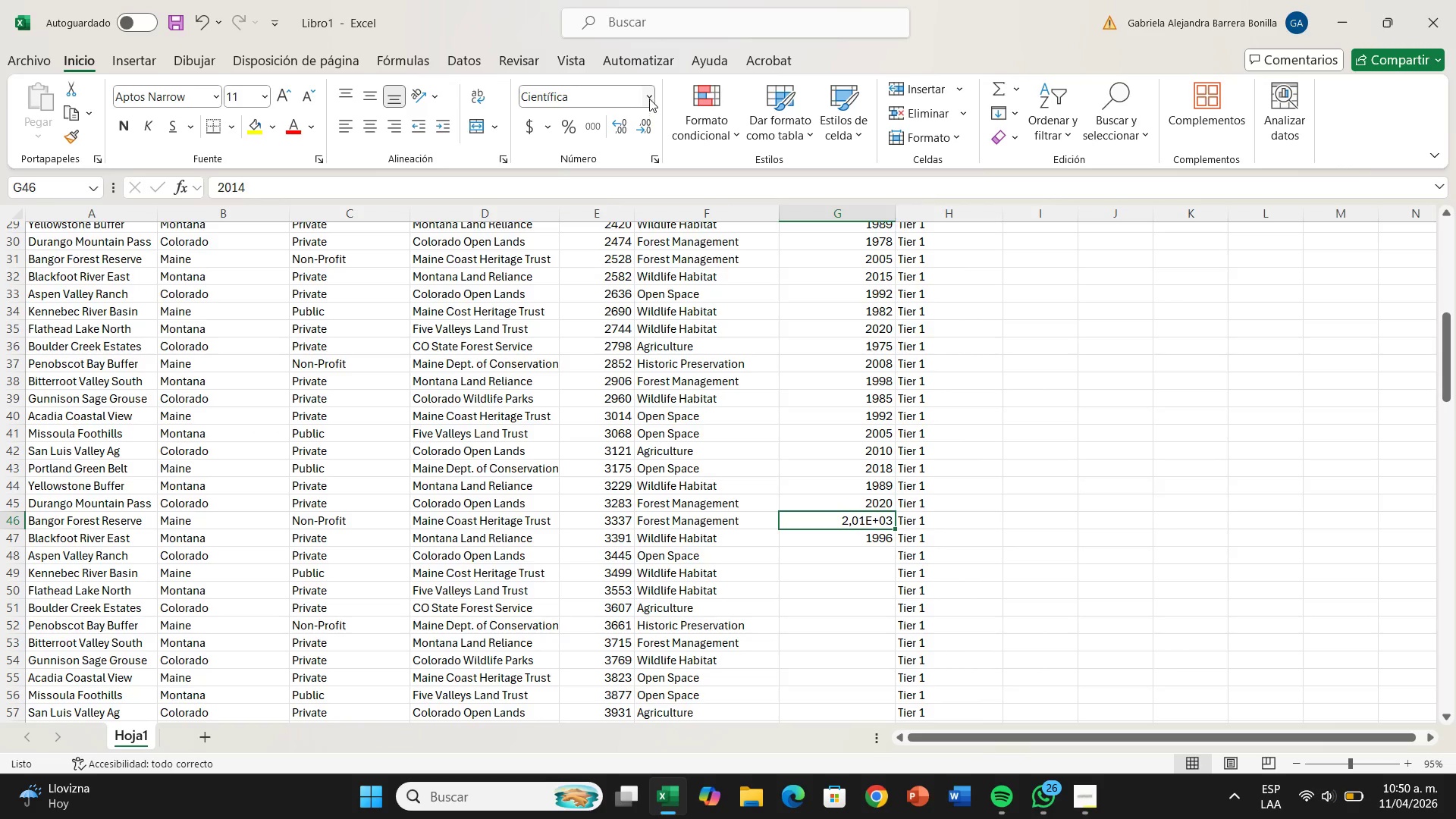 
left_click([649, 89])
 